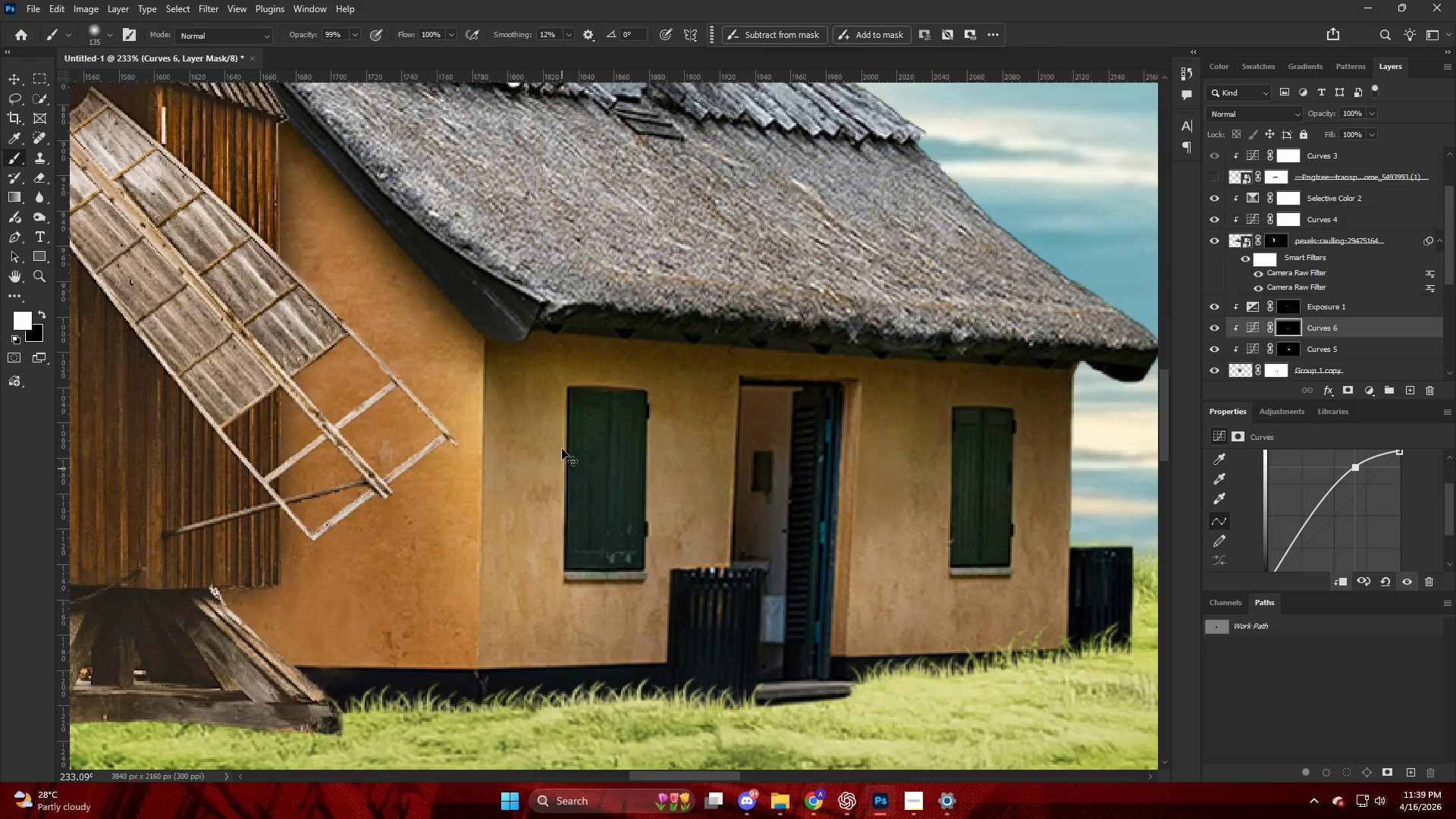 
key(Control+Z)
 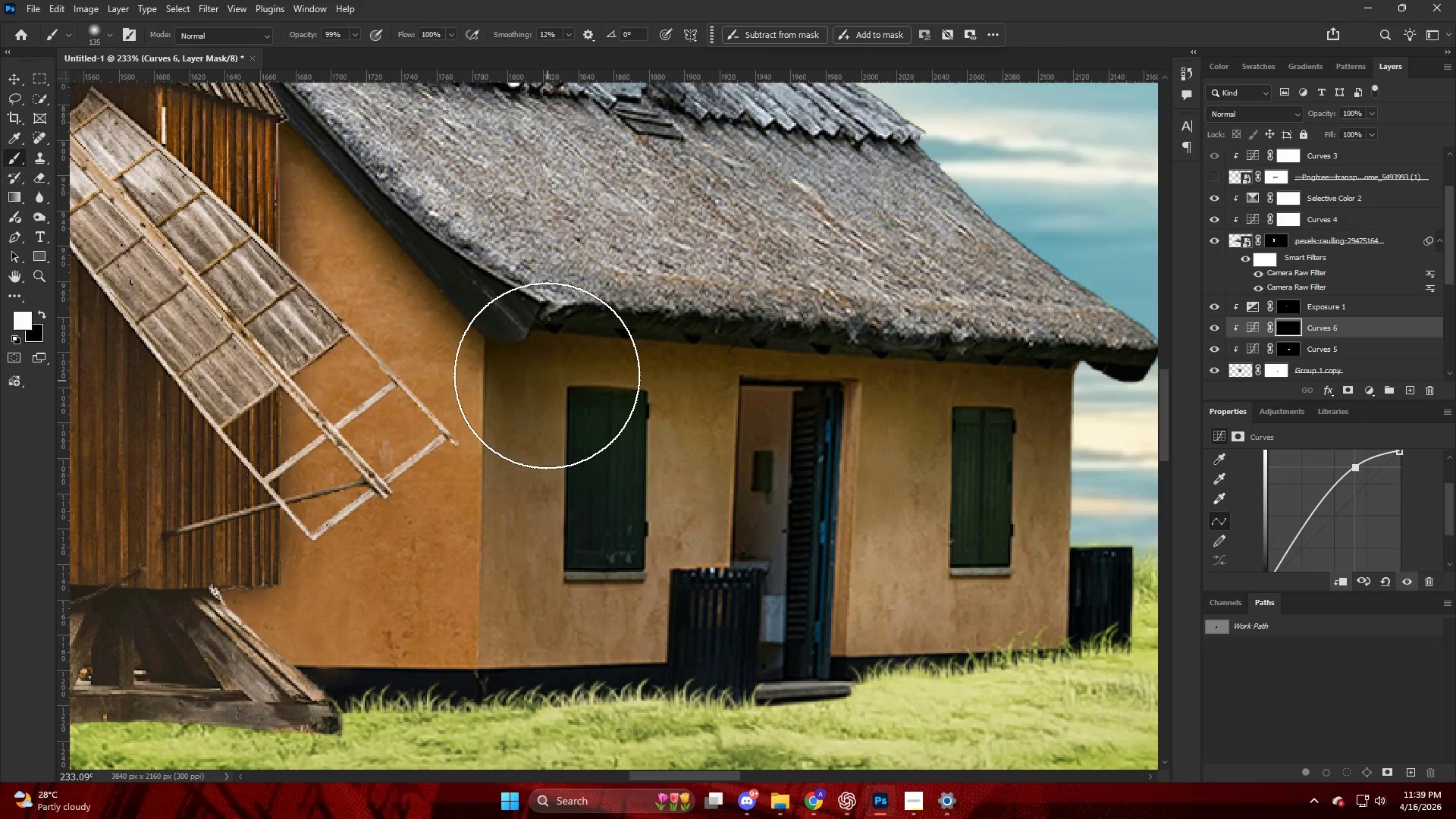 
left_click_drag(start_coordinate=[546, 369], to_coordinate=[1119, 389])
 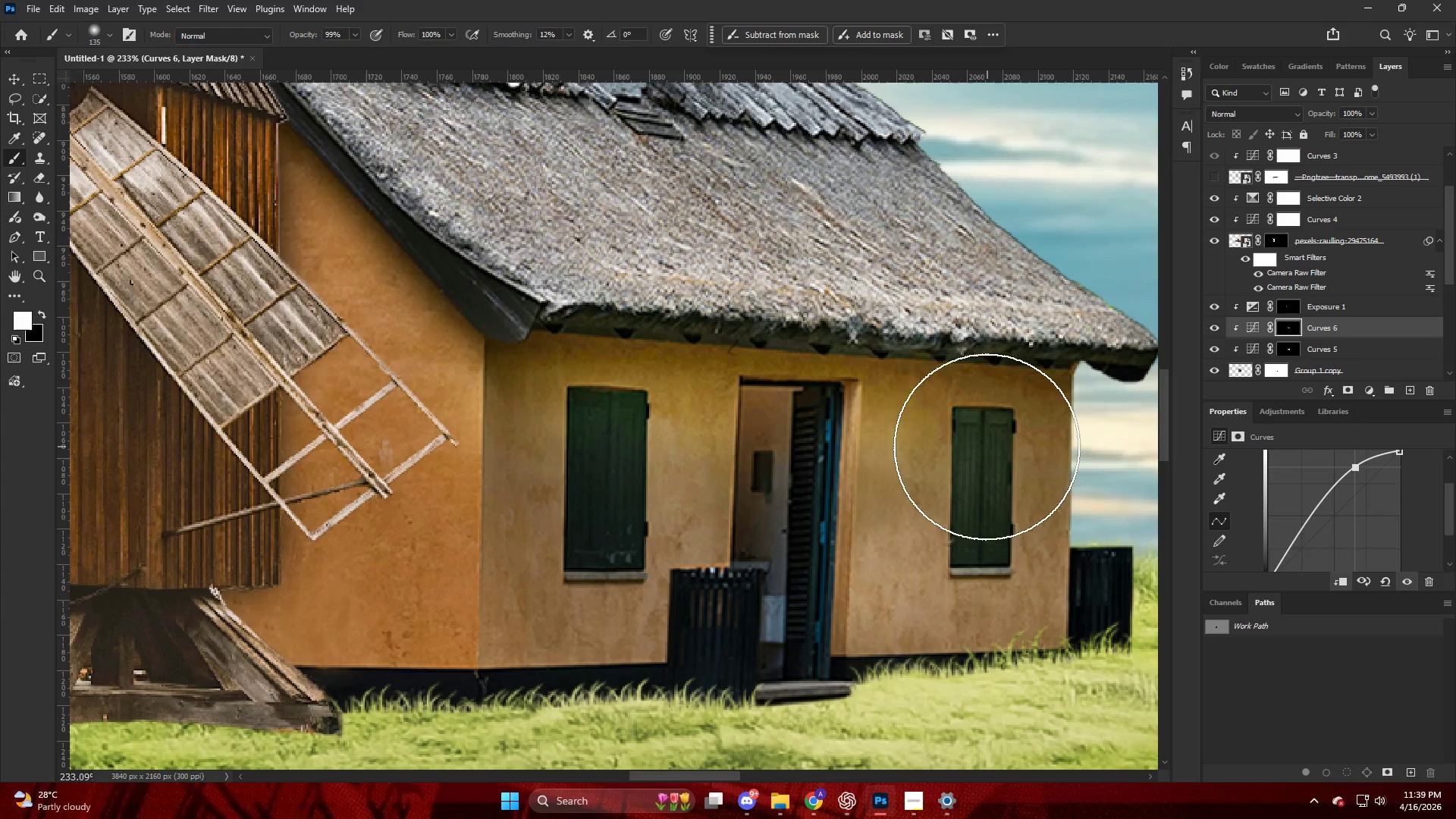 
key(Control+ControlLeft)
 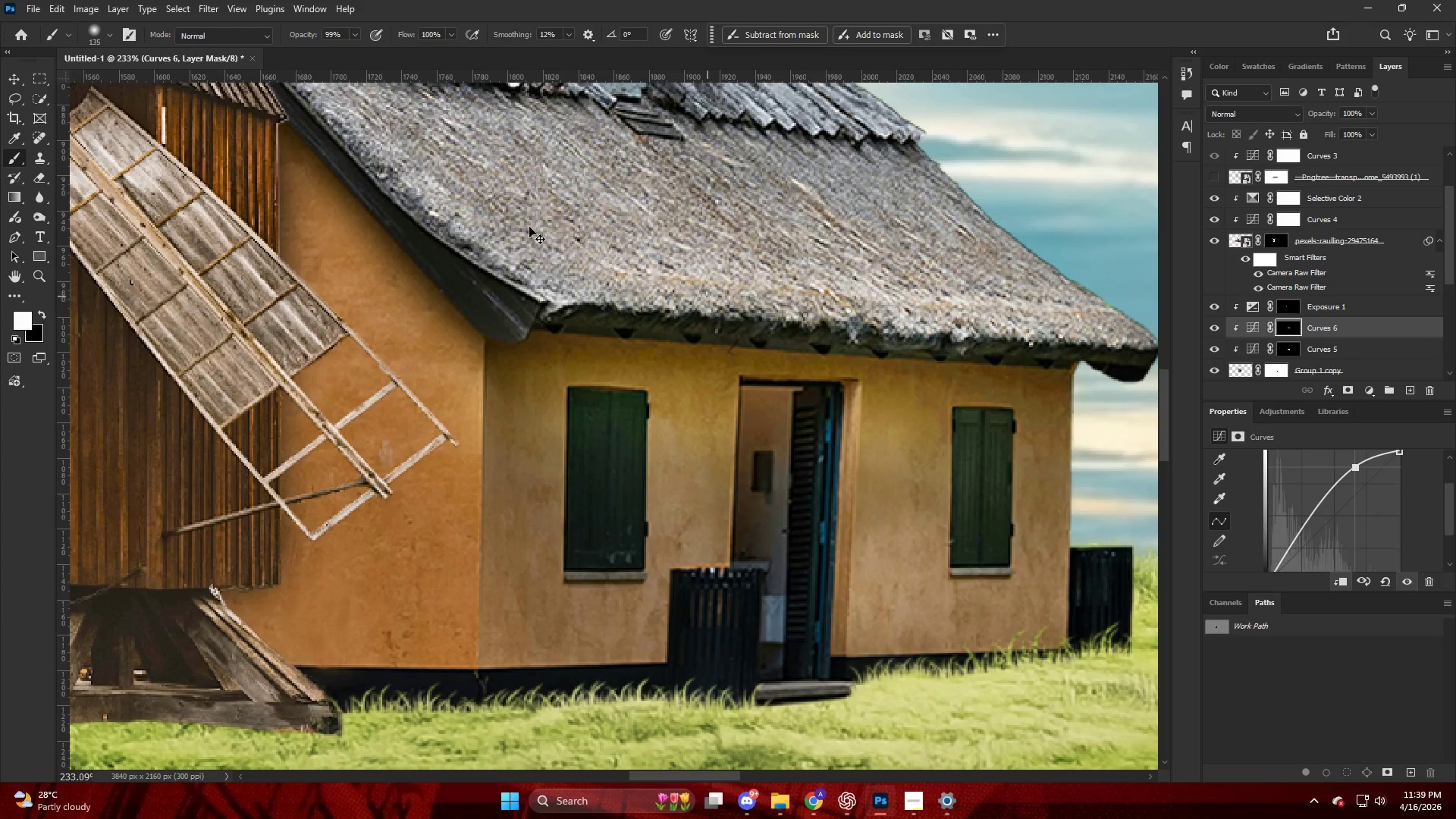 
key(Control+Z)
 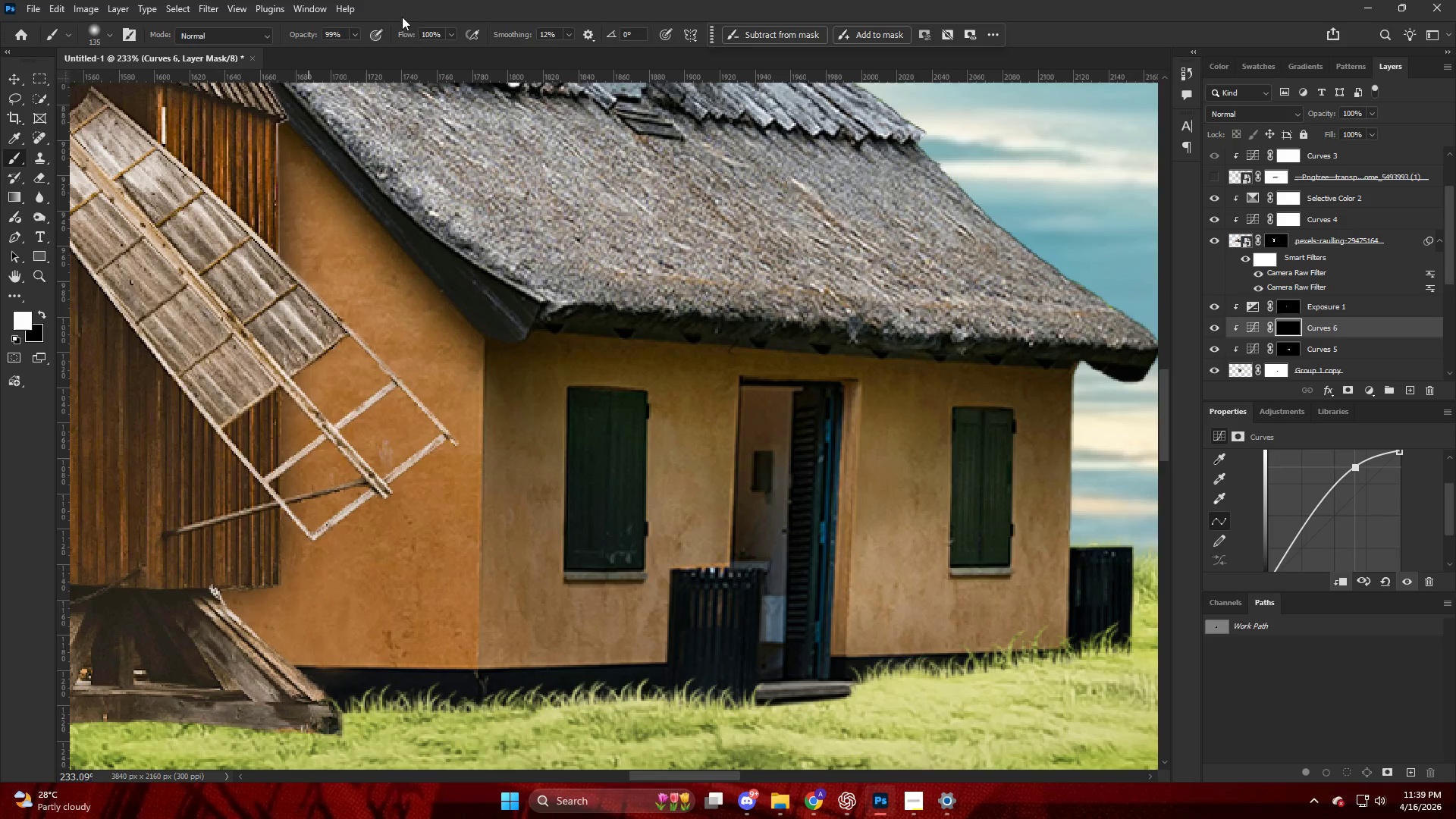 
left_click_drag(start_coordinate=[414, 31], to_coordinate=[99, 54])
 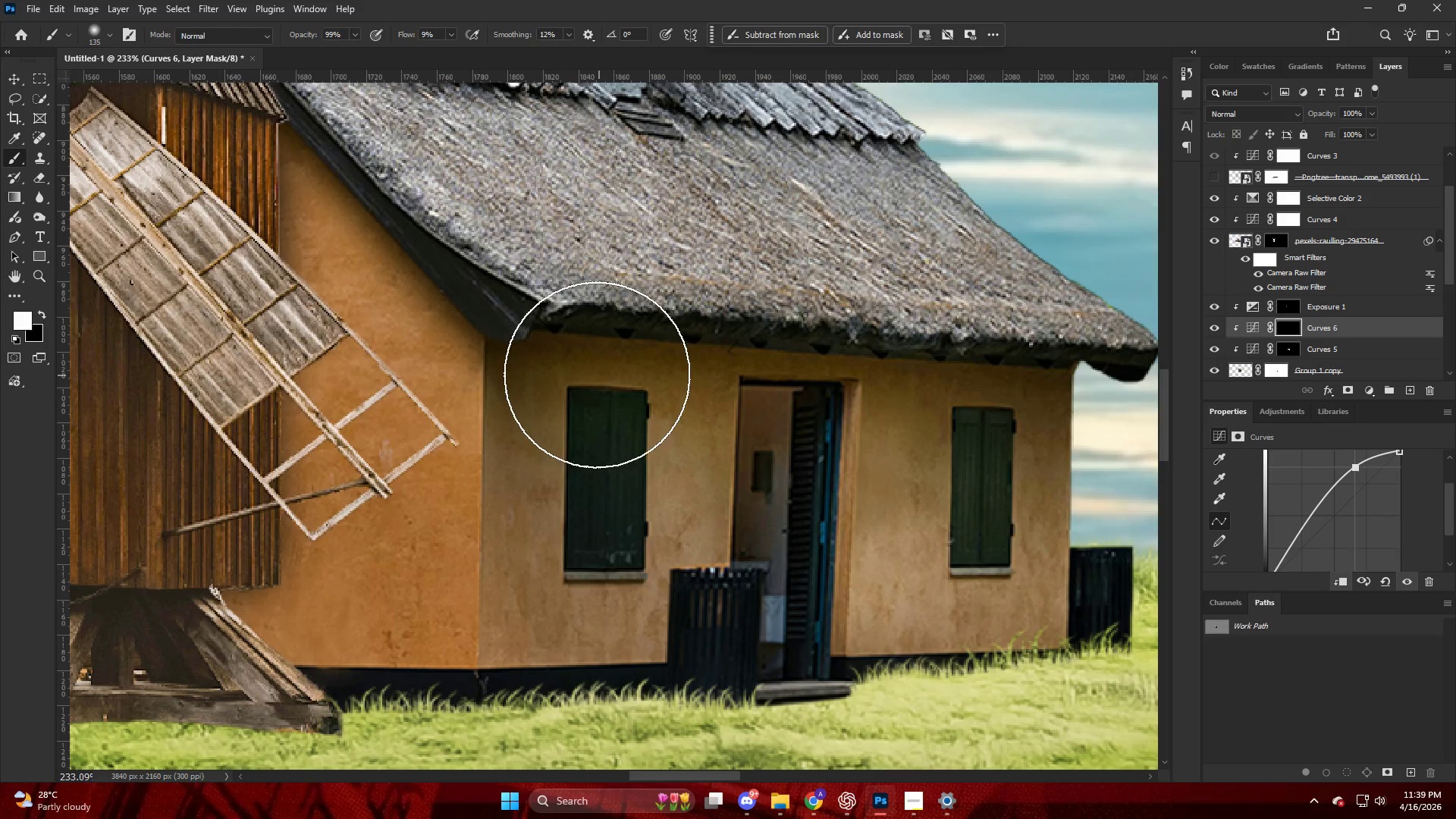 
type(xx)
 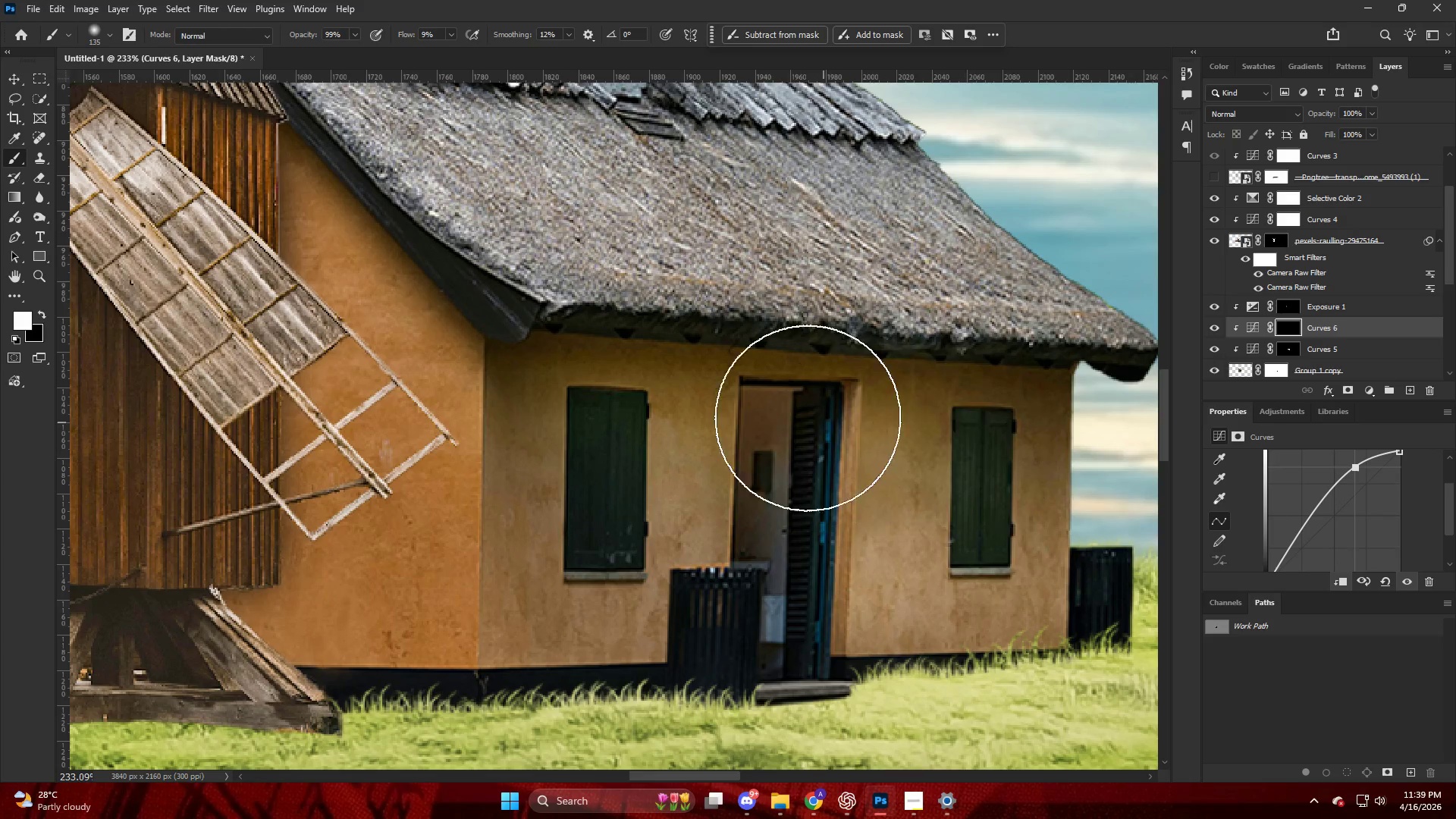 
left_click_drag(start_coordinate=[574, 419], to_coordinate=[560, 403])
 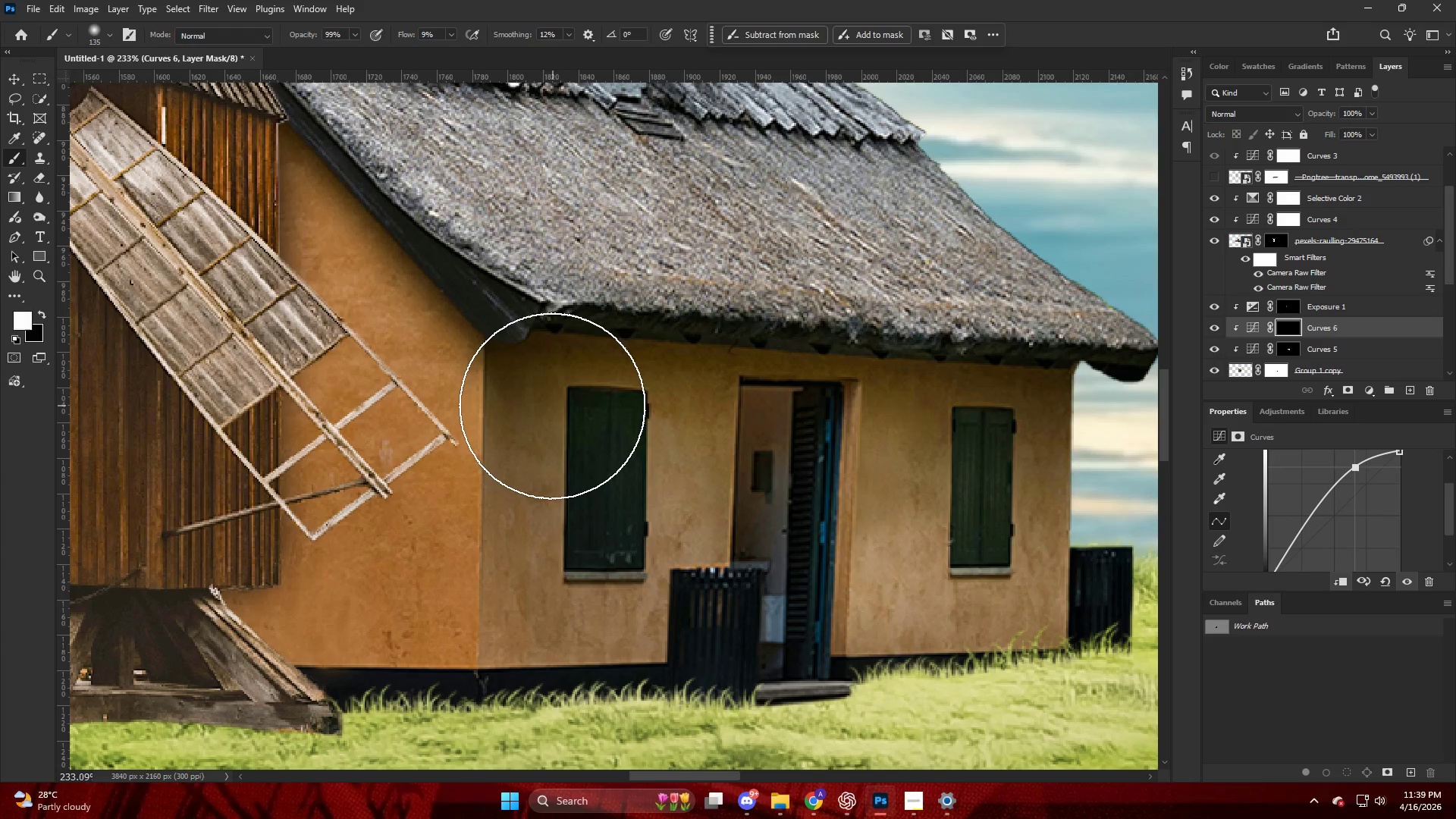 
left_click_drag(start_coordinate=[551, 406], to_coordinate=[824, 422])
 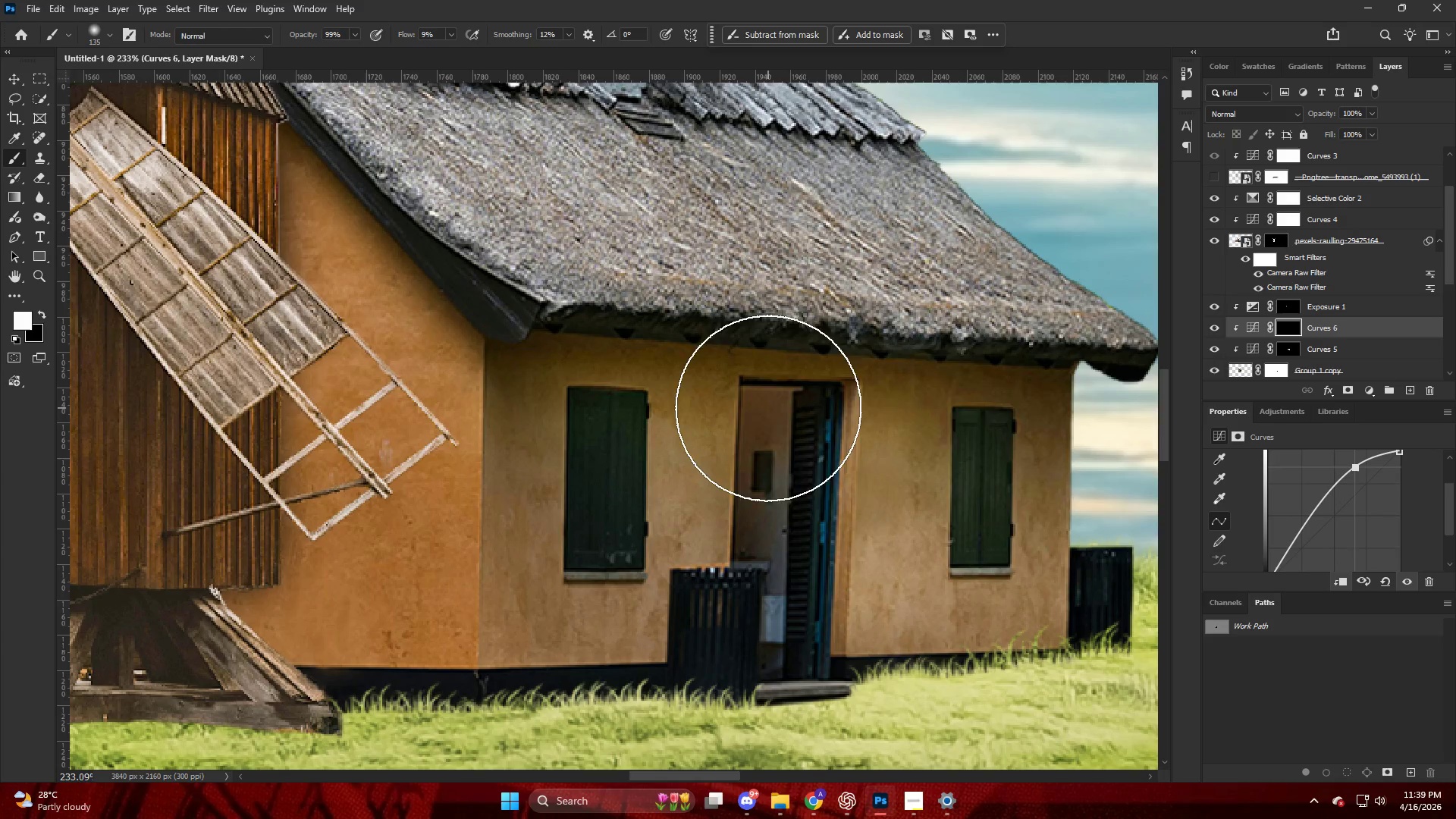 
left_click_drag(start_coordinate=[793, 410], to_coordinate=[1046, 430])
 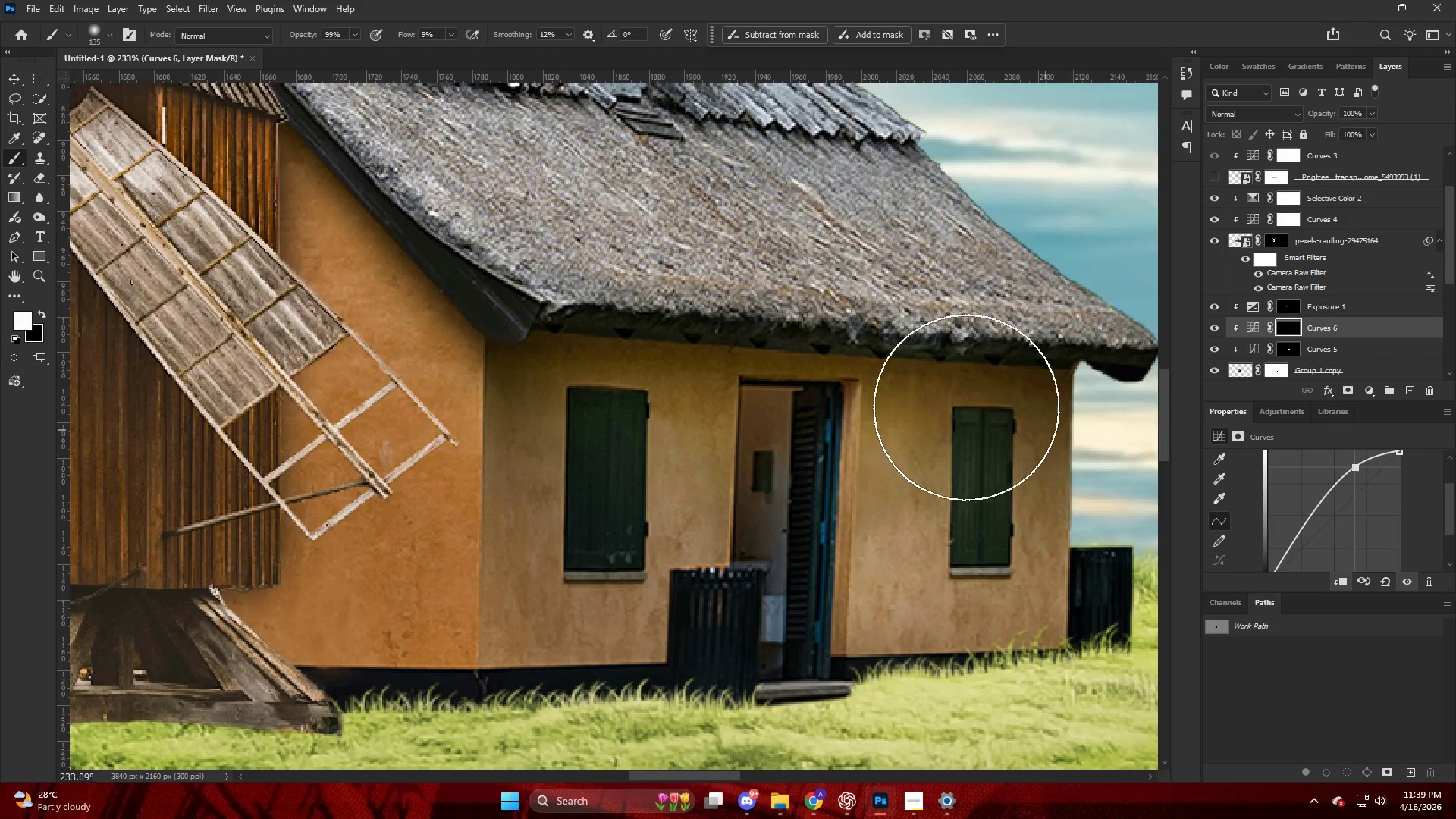 
left_click_drag(start_coordinate=[969, 404], to_coordinate=[1087, 460])
 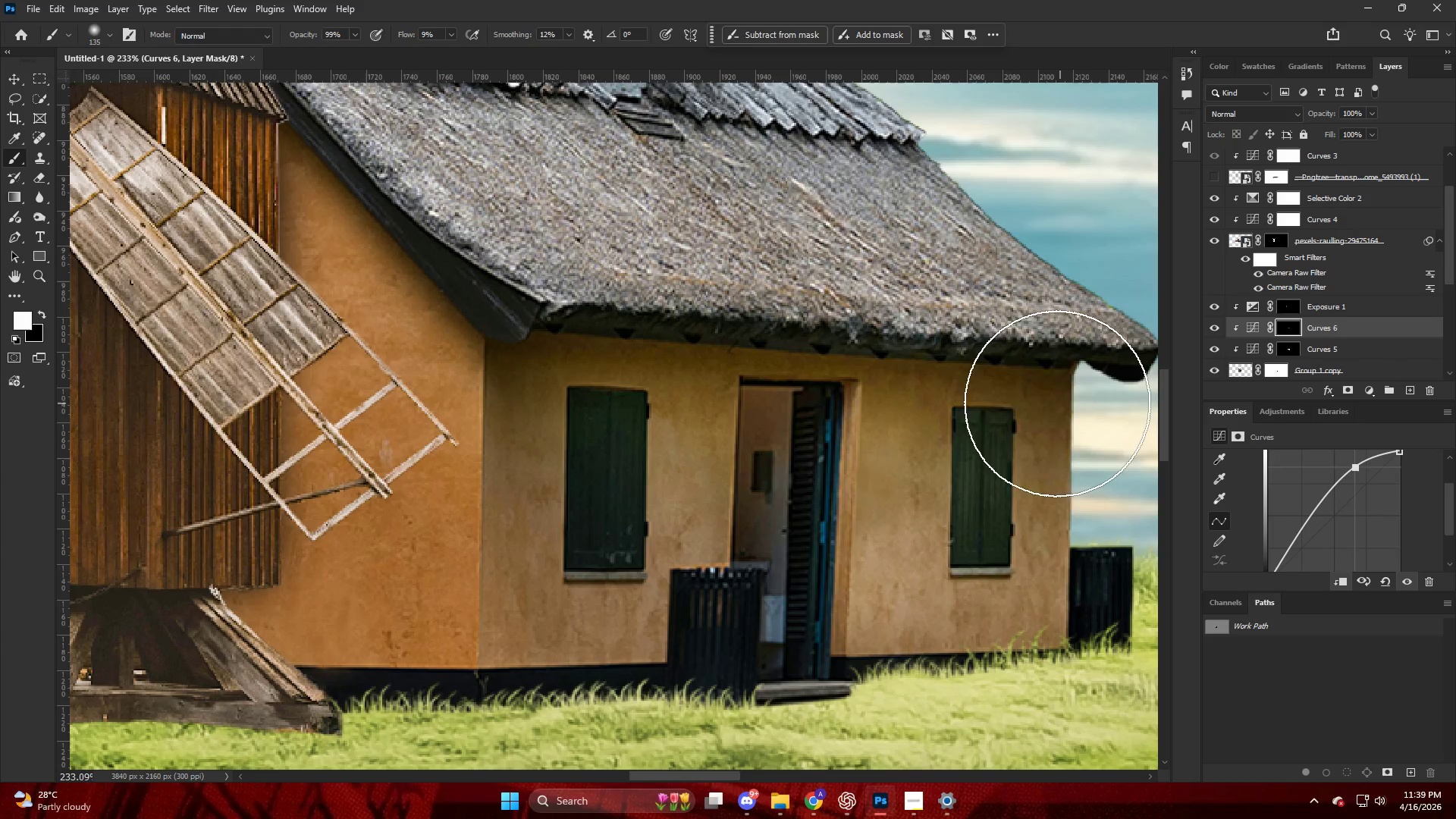 
left_click_drag(start_coordinate=[1040, 409], to_coordinate=[993, 491])
 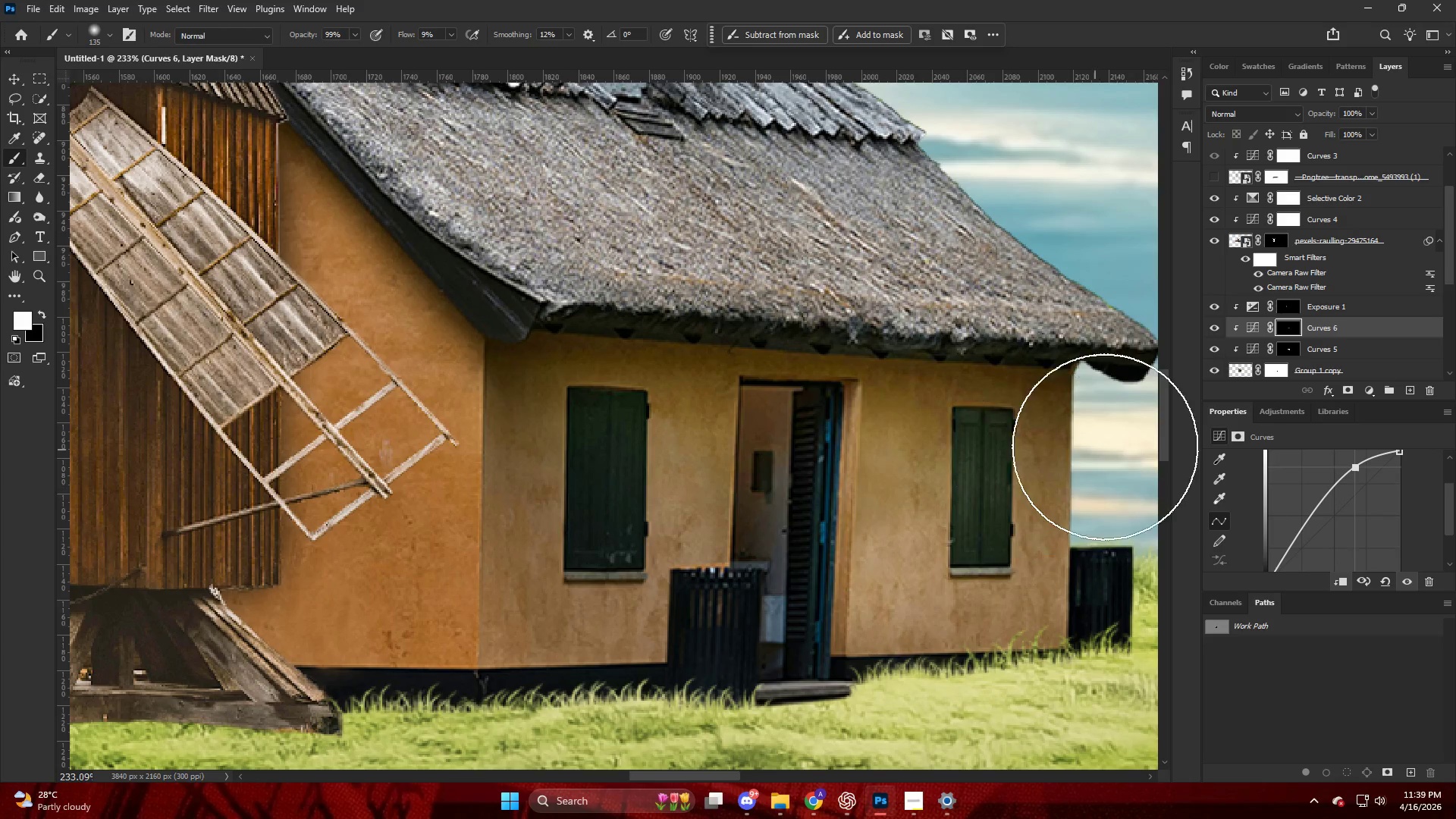 
left_click_drag(start_coordinate=[1106, 447], to_coordinate=[930, 460])
 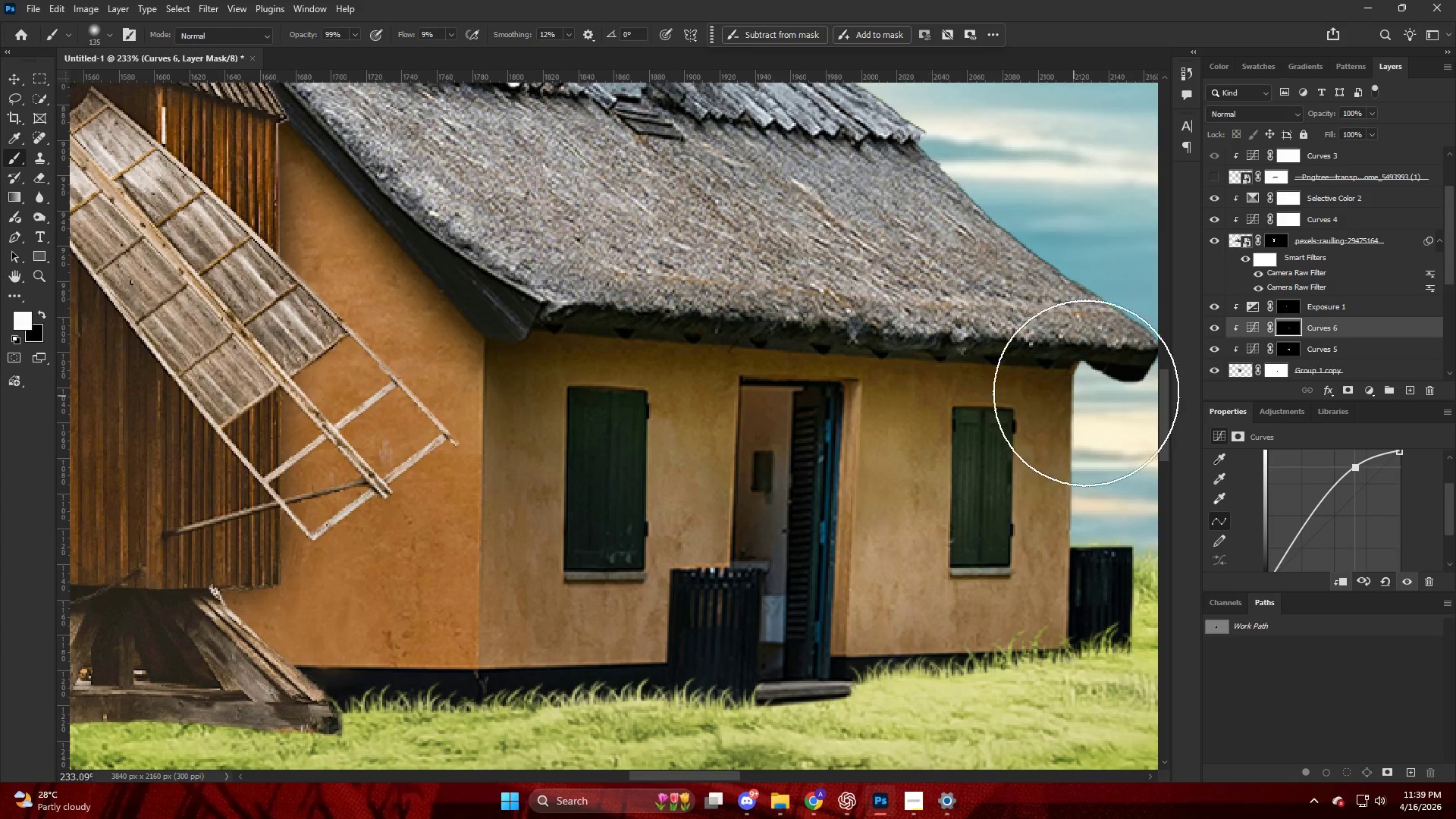 
left_click_drag(start_coordinate=[1086, 393], to_coordinate=[1092, 390])
 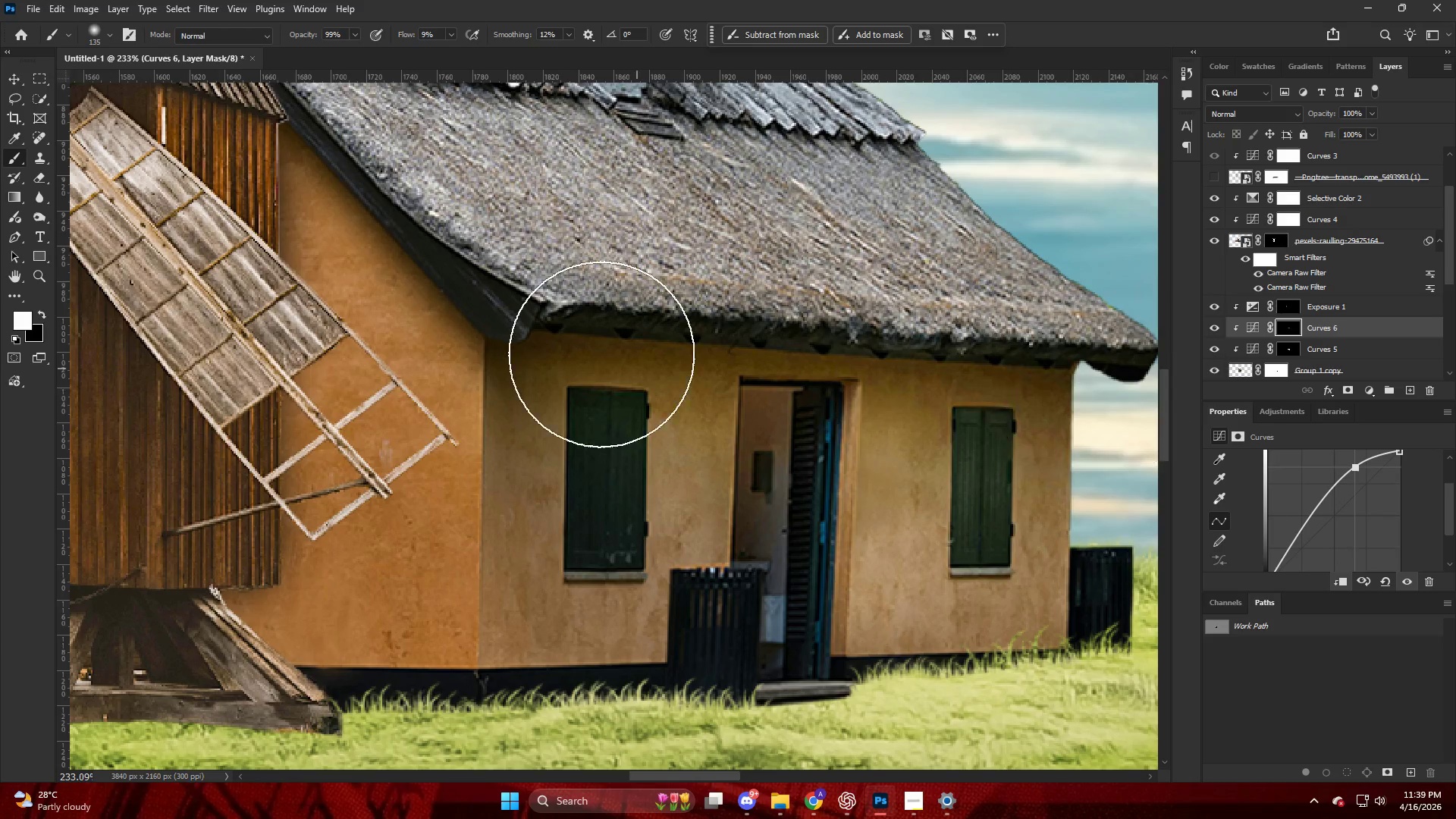 
left_click_drag(start_coordinate=[601, 354], to_coordinate=[535, 356])
 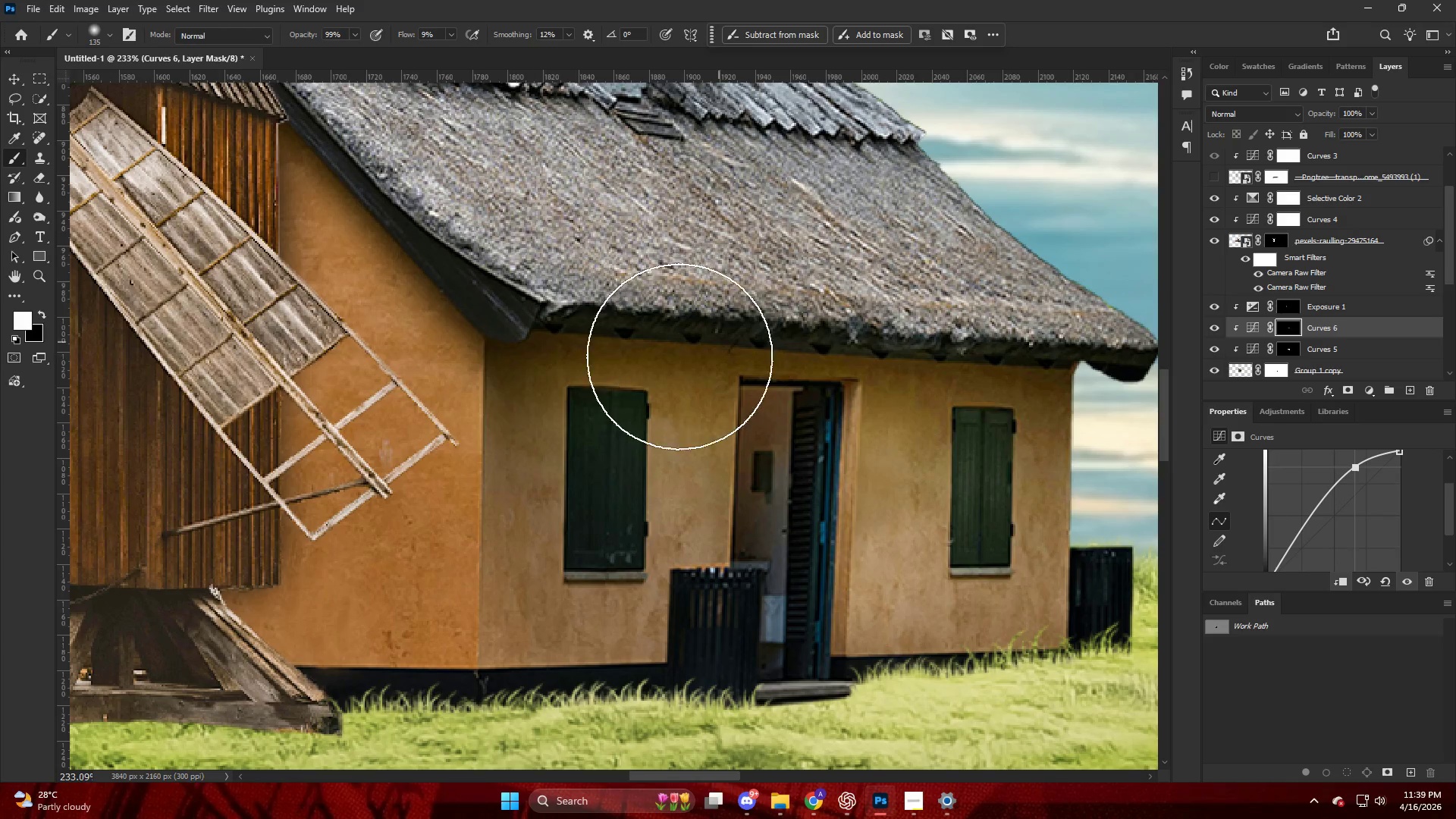 
left_click_drag(start_coordinate=[712, 346], to_coordinate=[579, 387])
 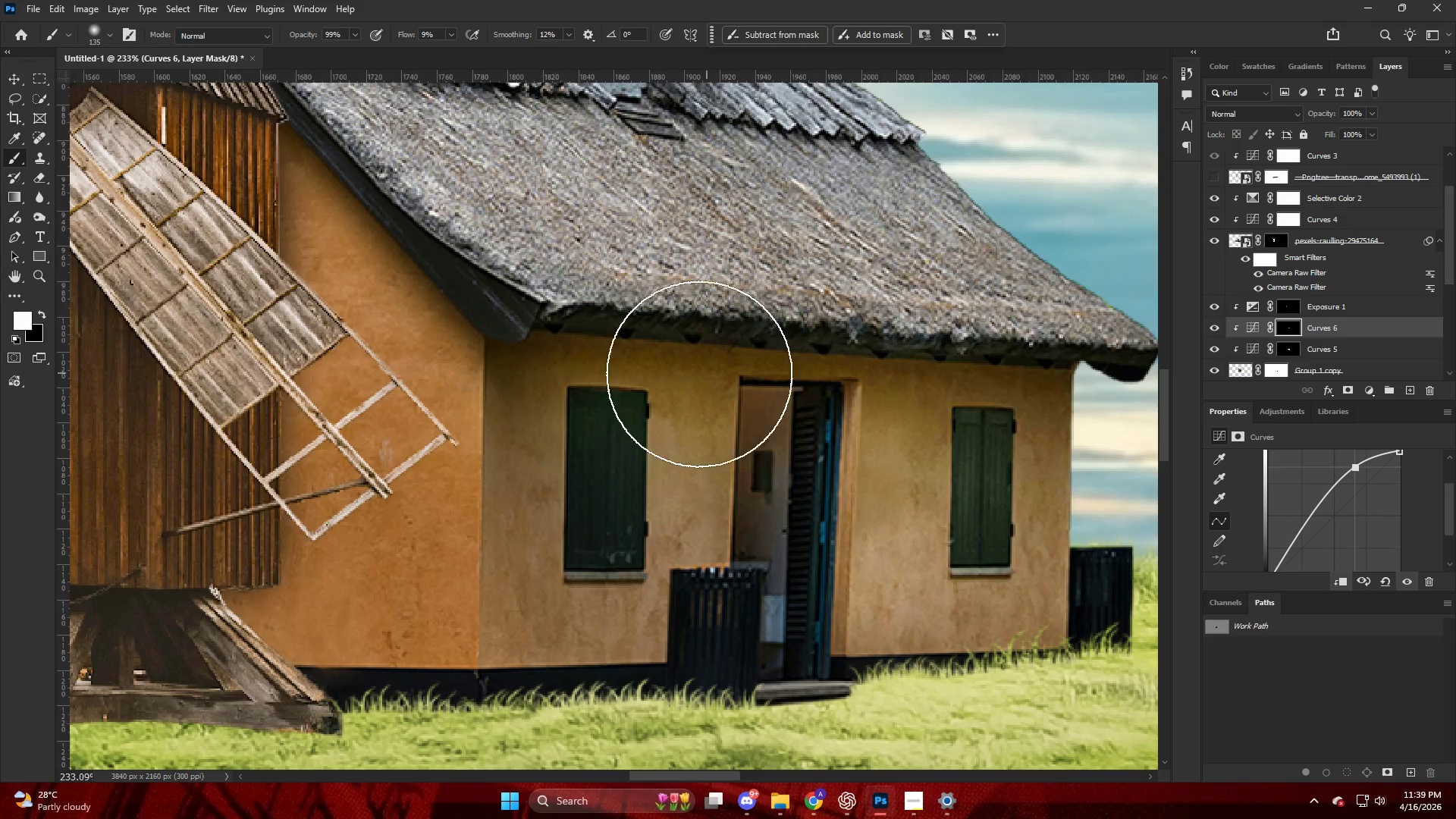 
left_click_drag(start_coordinate=[645, 384], to_coordinate=[553, 396])
 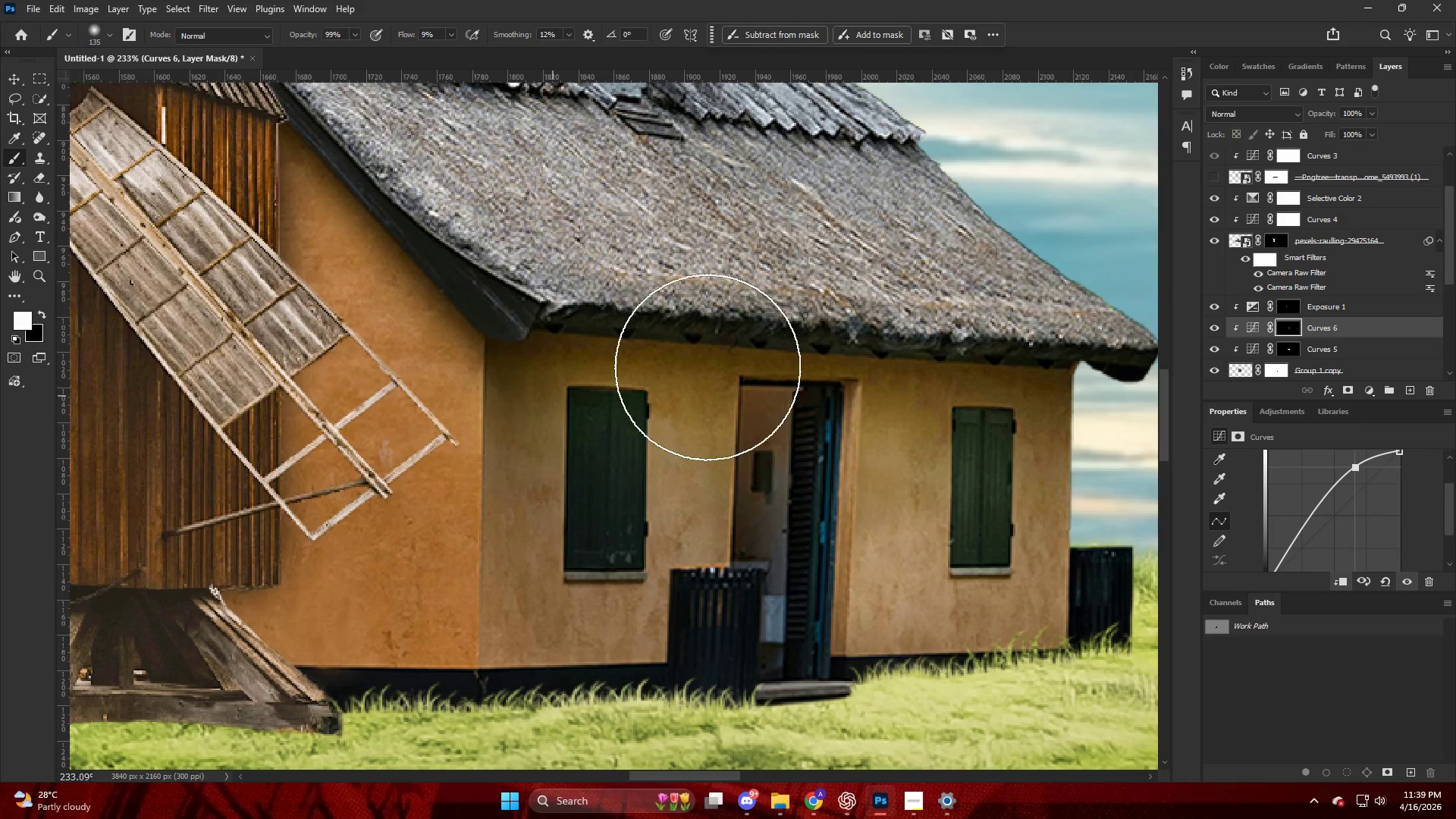 
left_click_drag(start_coordinate=[698, 369], to_coordinate=[508, 401])
 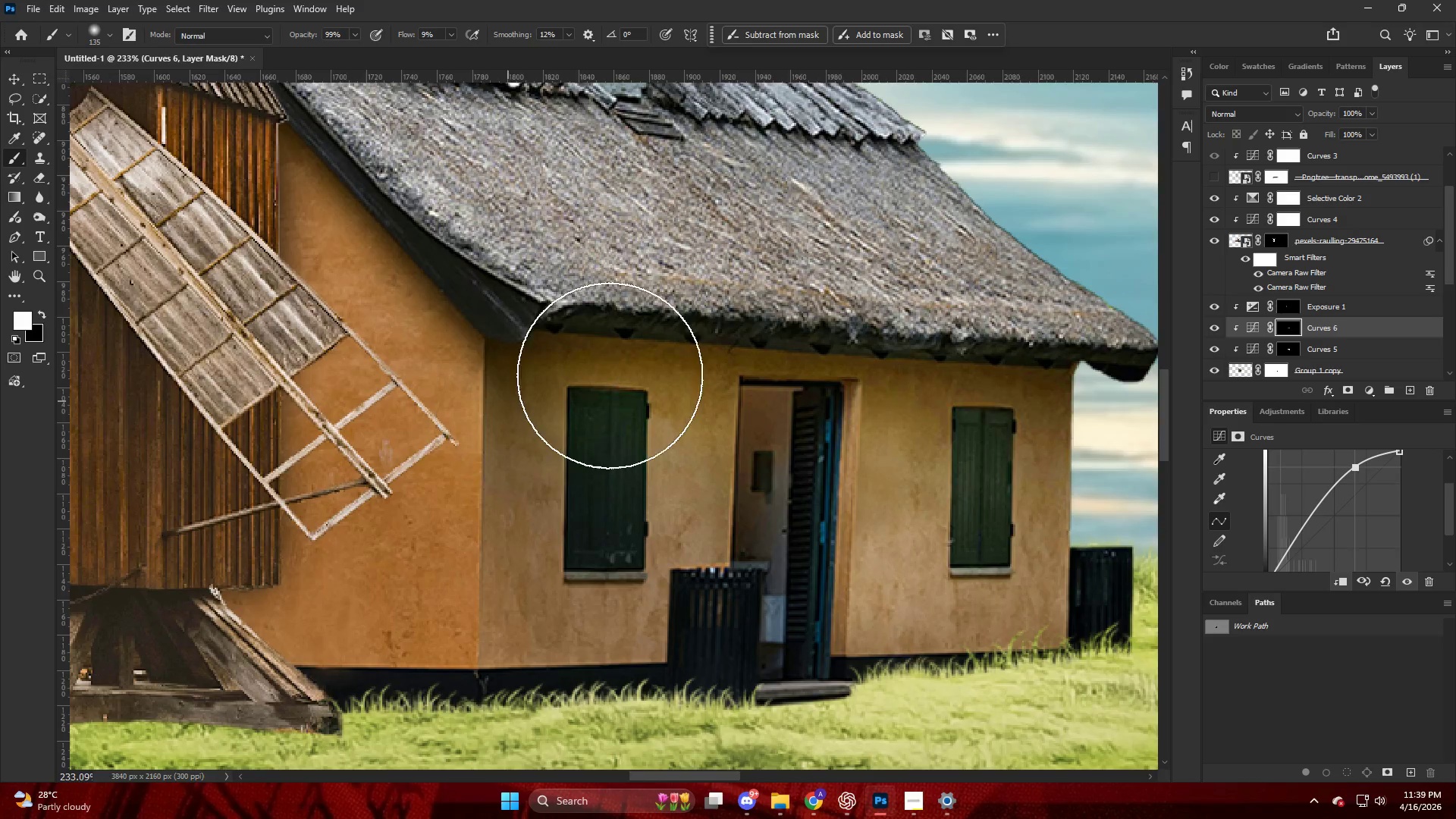 
key(Alt+AltLeft)
 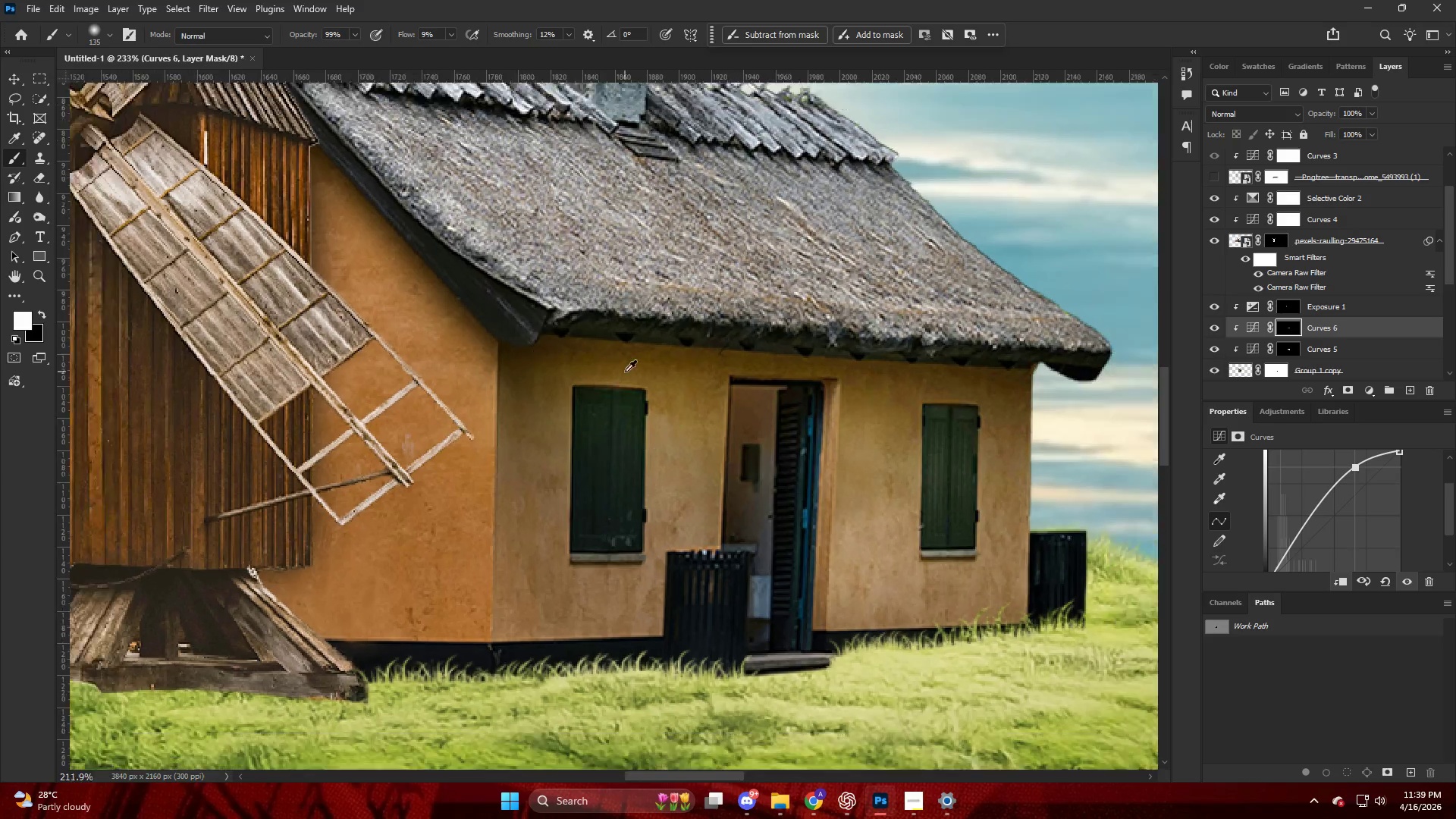 
left_click_drag(start_coordinate=[593, 369], to_coordinate=[578, 481])
 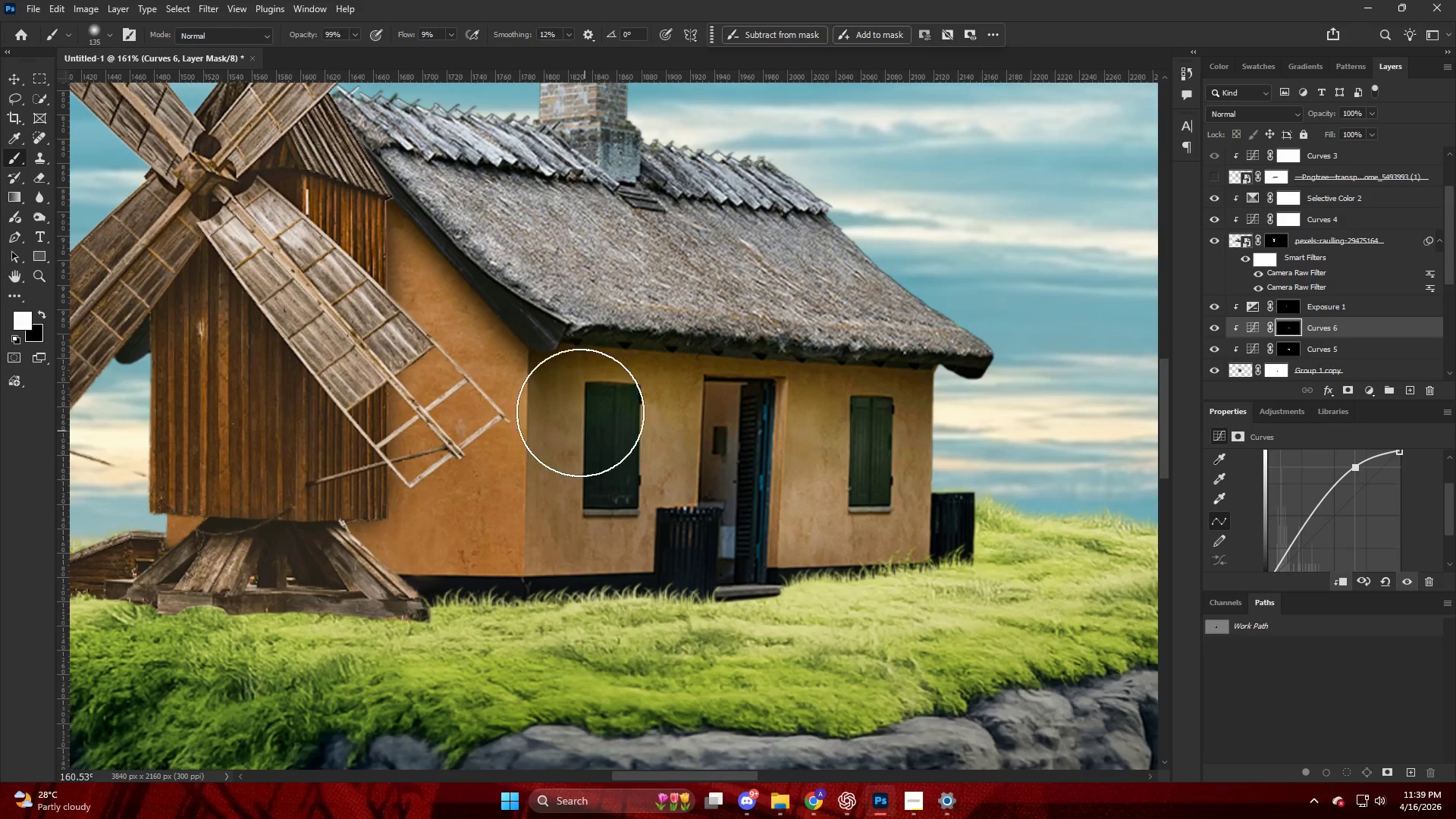 
scroll: coordinate [625, 372], scroll_direction: down, amount: 4.0
 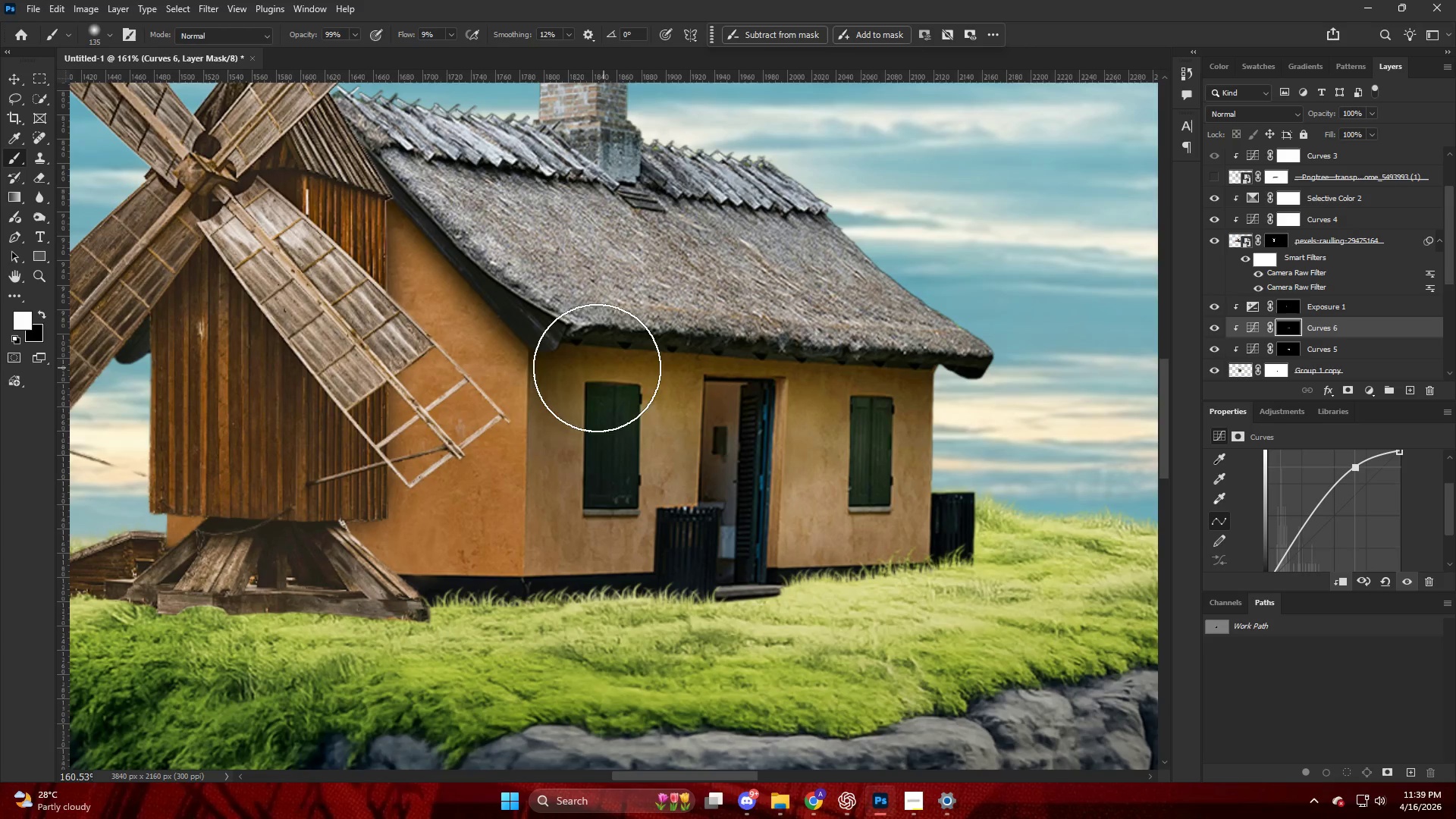 
left_click_drag(start_coordinate=[560, 367], to_coordinate=[575, 537])
 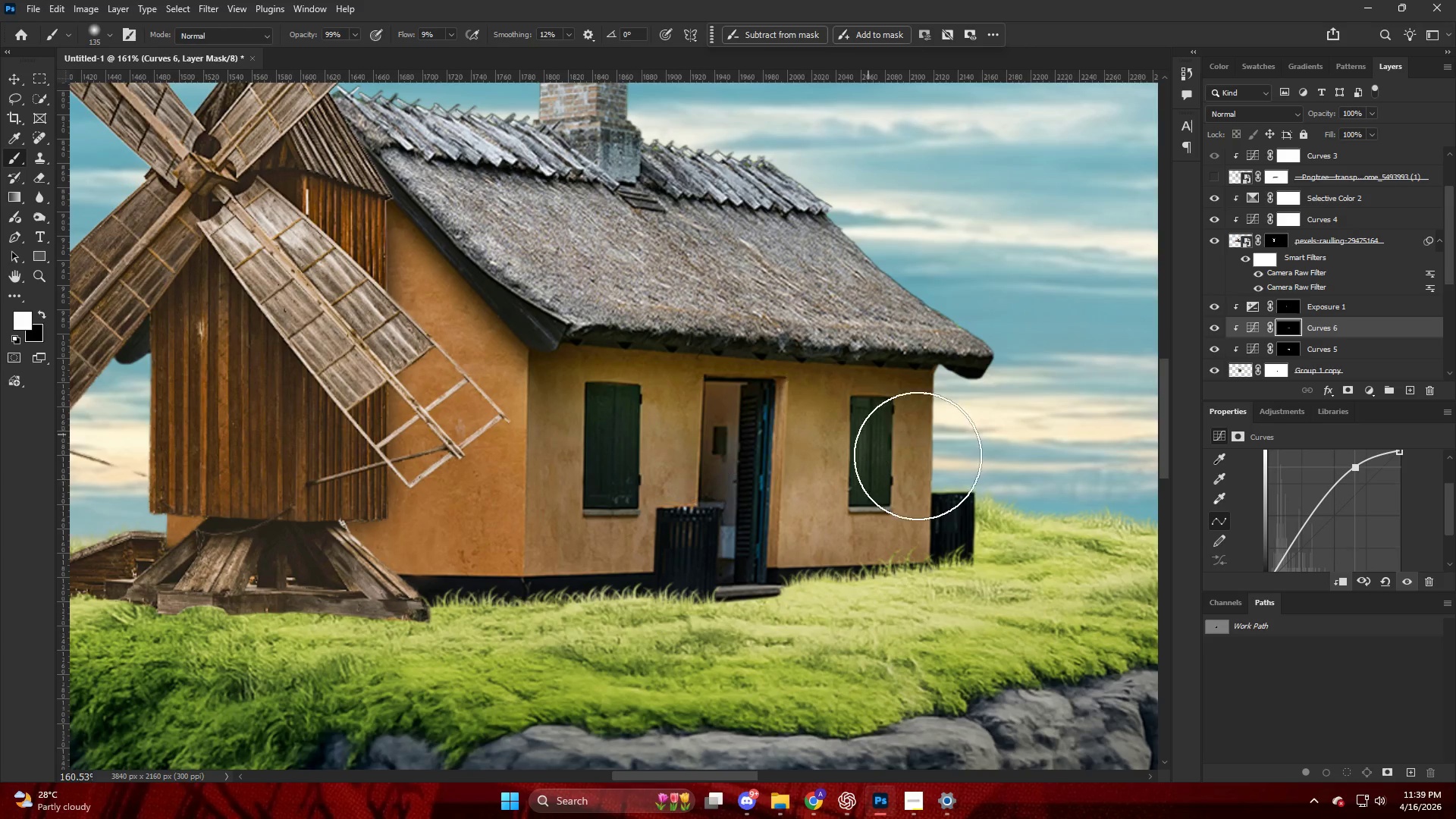 
left_click_drag(start_coordinate=[923, 463], to_coordinate=[934, 575])
 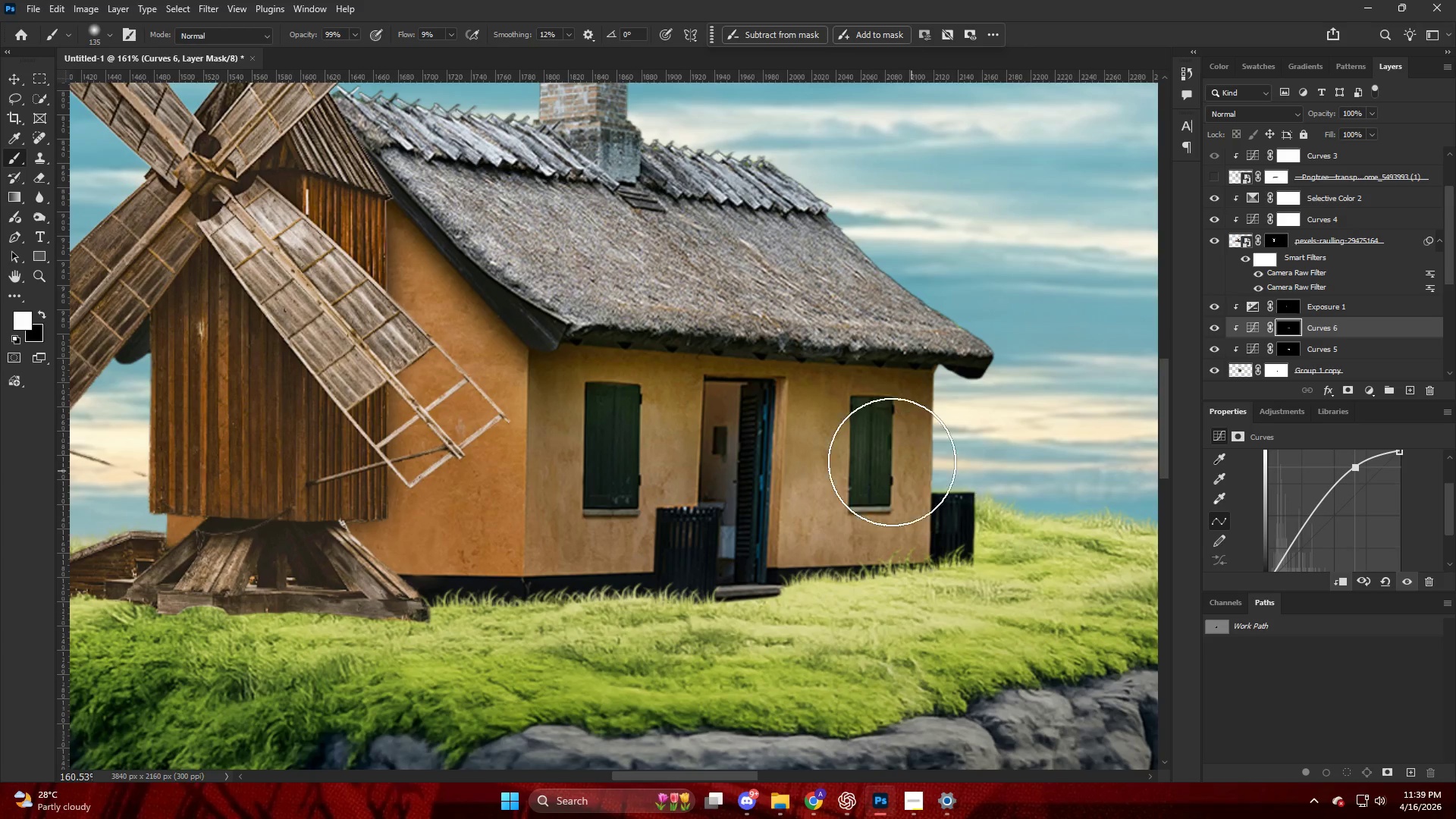 
hold_key(key=AltLeft, duration=0.45)
scroll: coordinate [851, 423], scroll_direction: down, amount: 11.0
 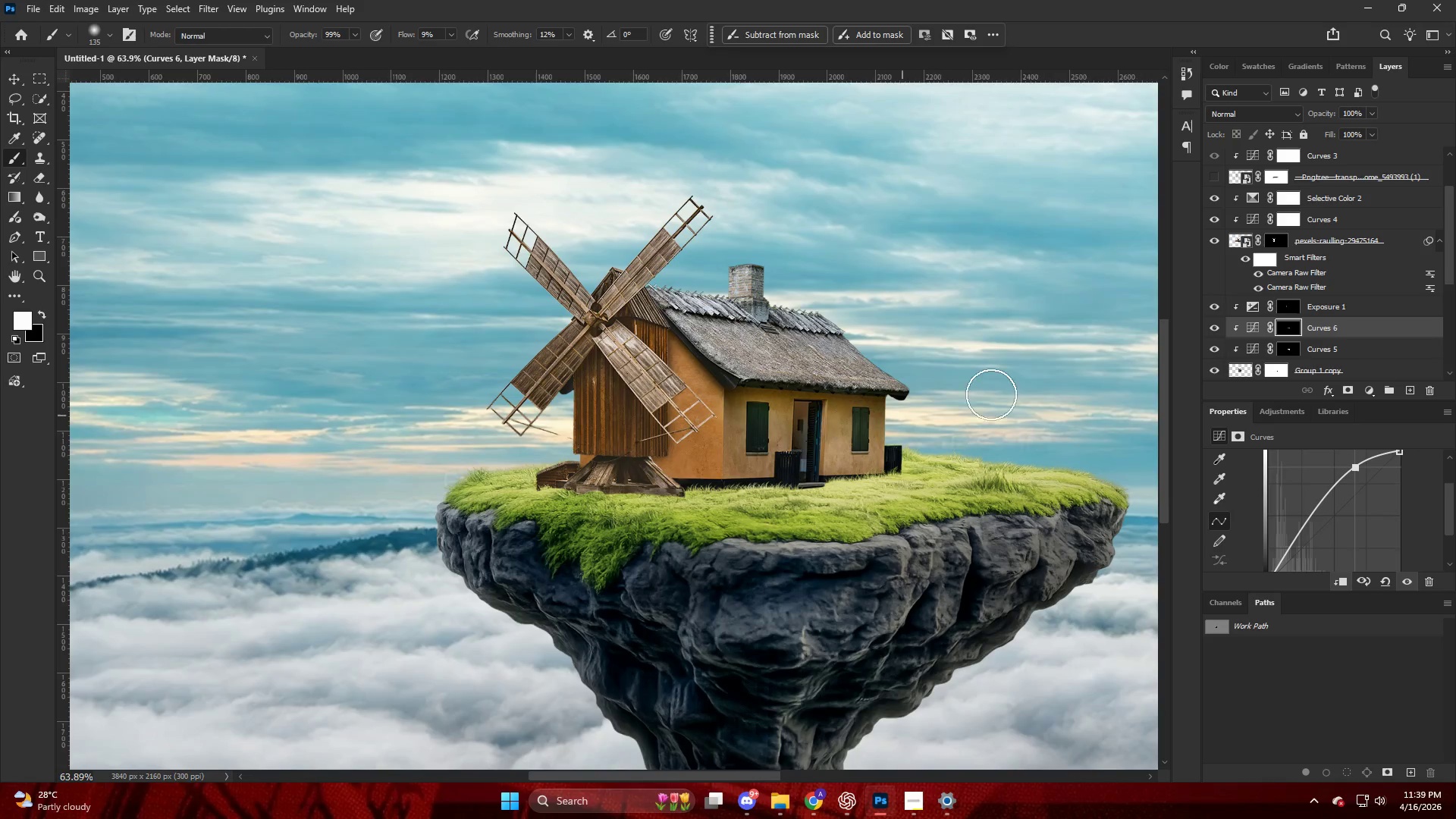 
key(Alt+AltLeft)
 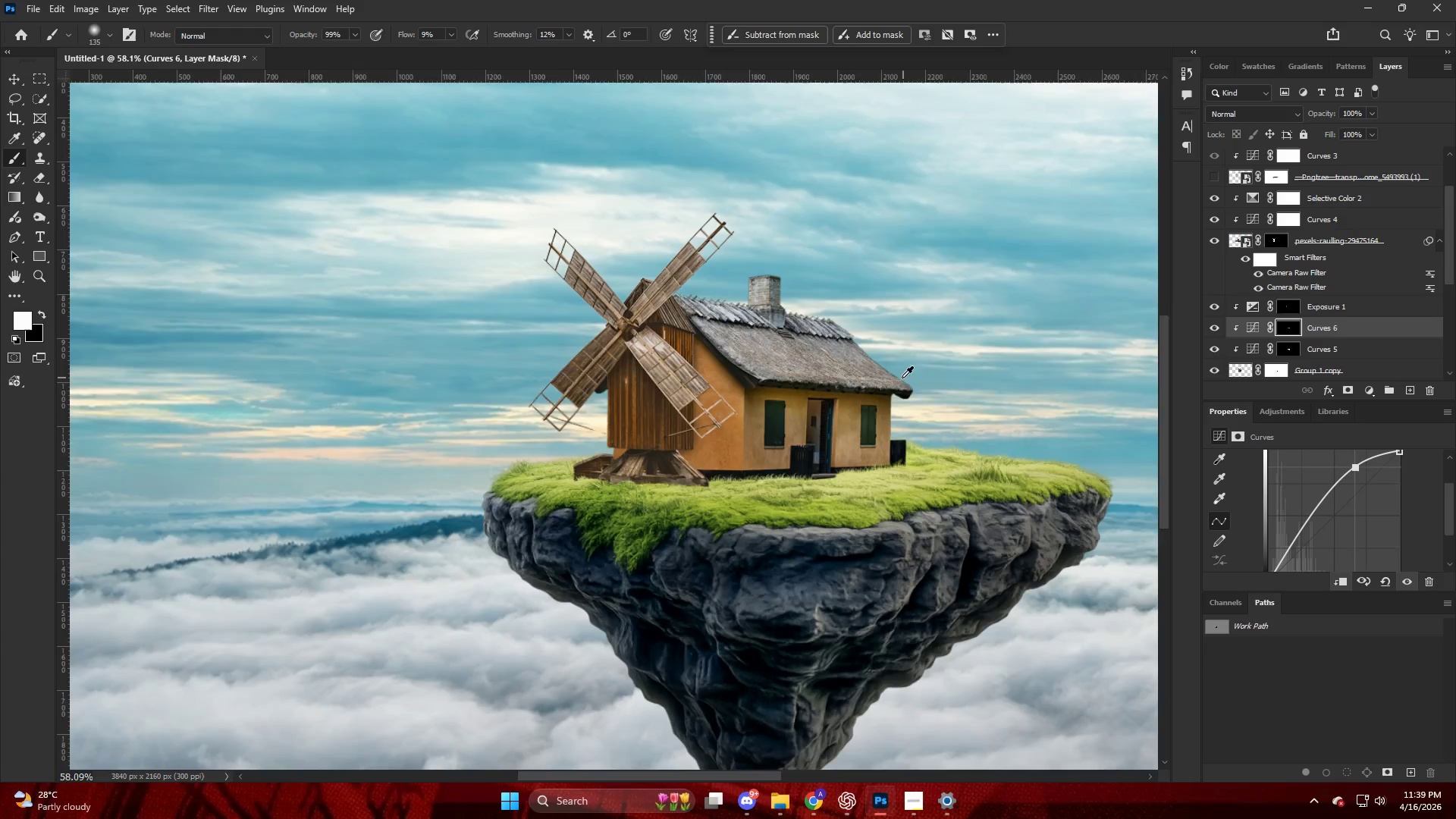 
scroll: coordinate [924, 380], scroll_direction: down, amount: 1.0
 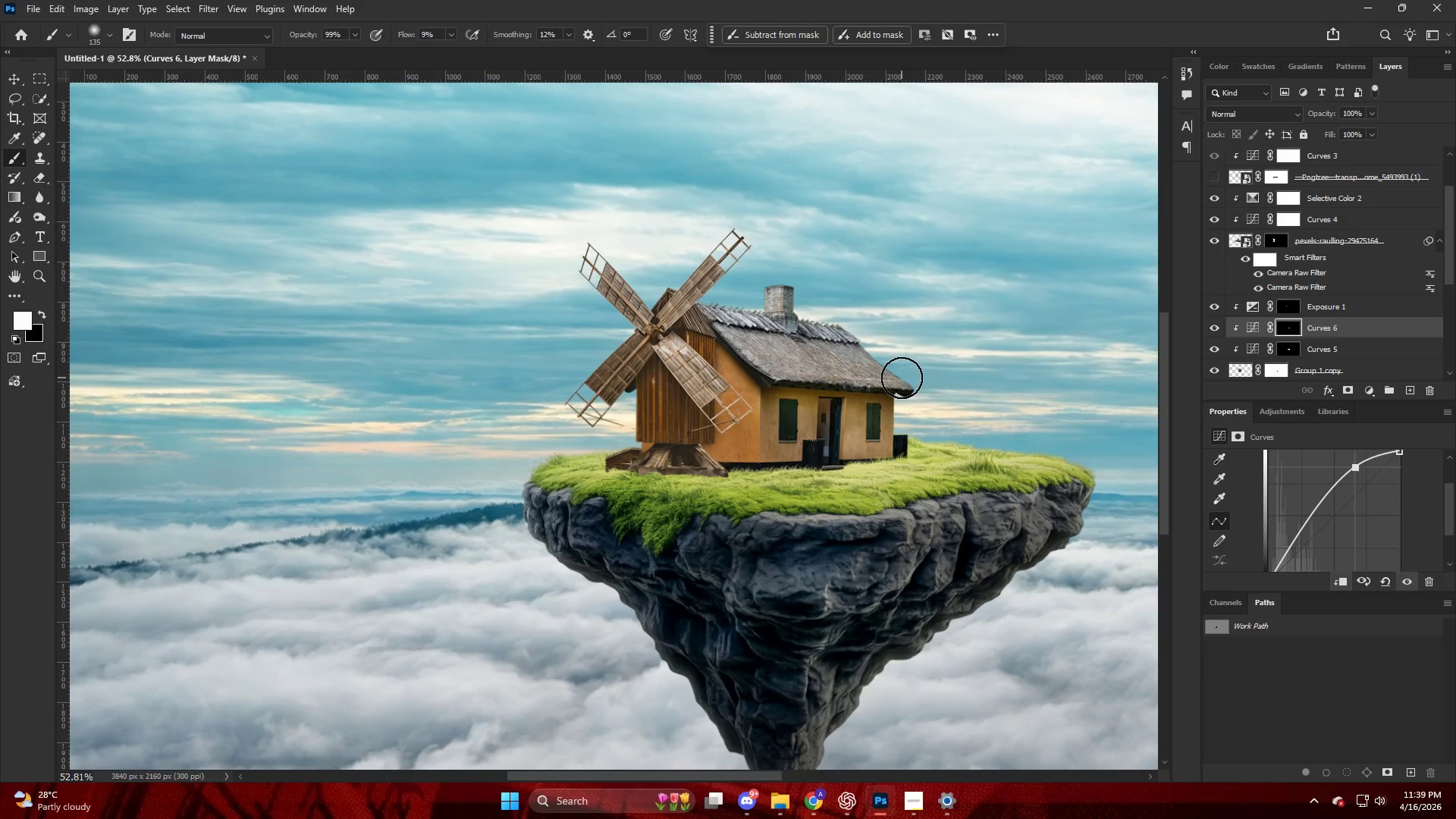 
wait(29.34)
 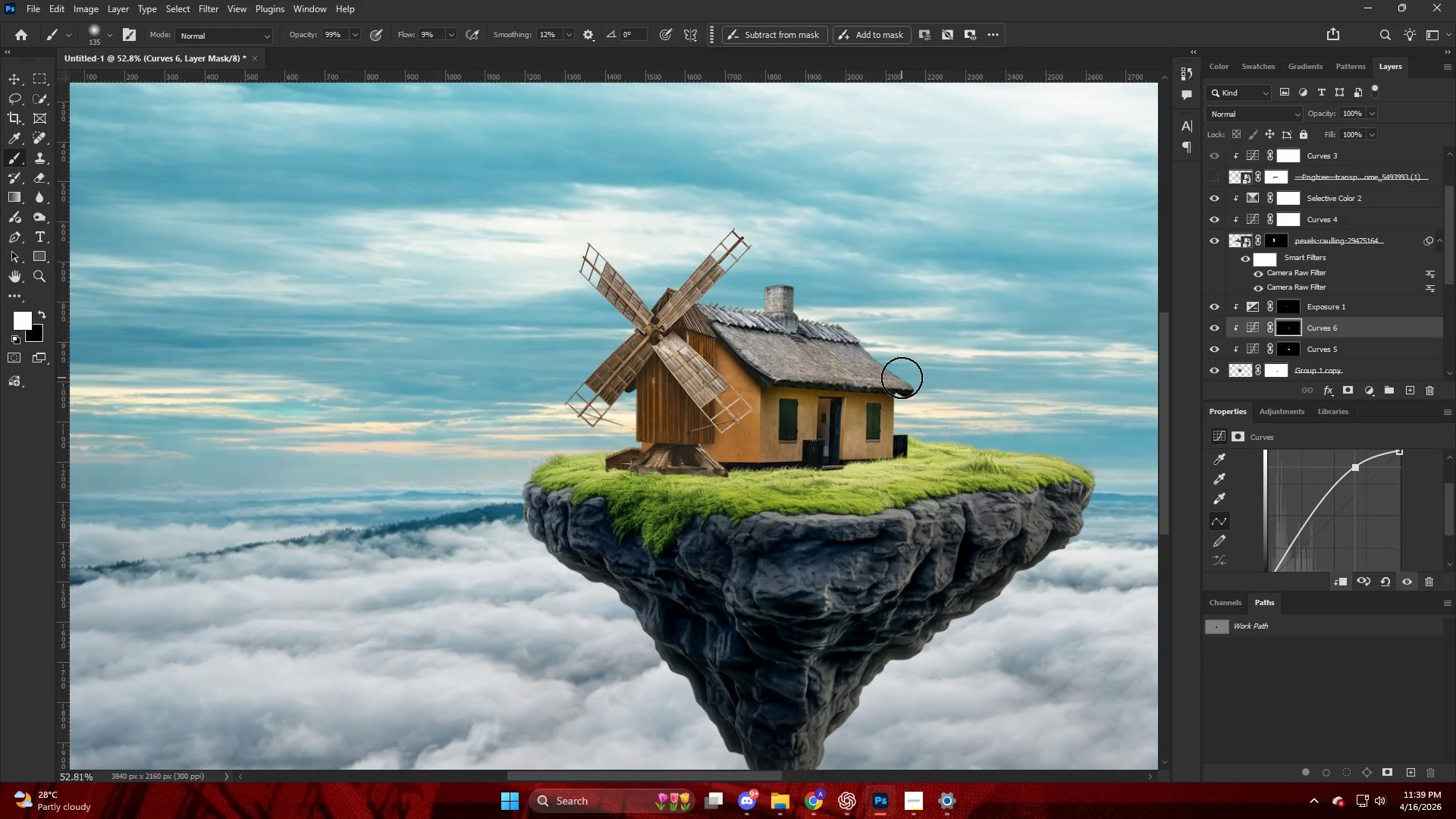 
key(Alt+AltLeft)
 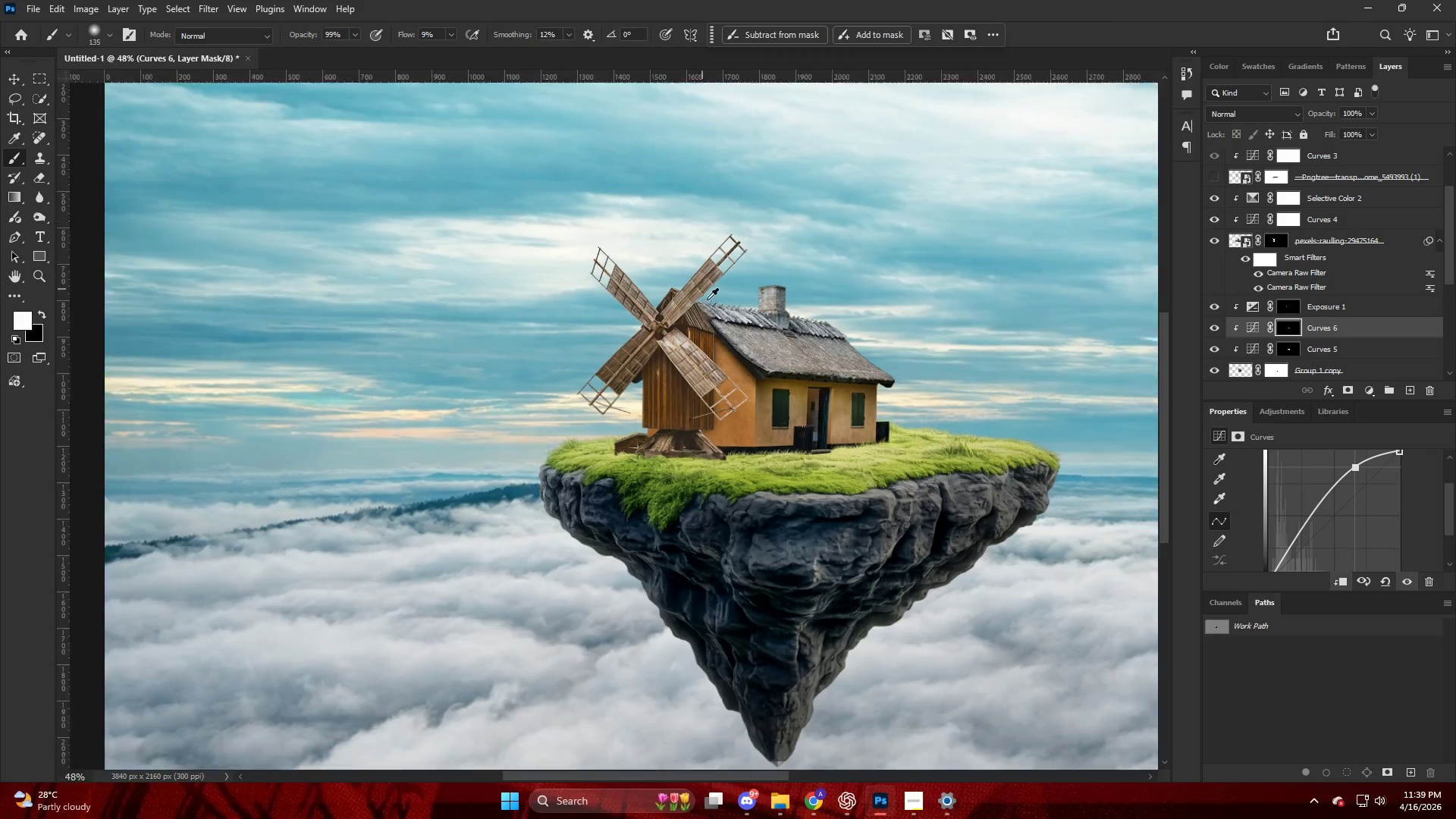 
scroll: coordinate [713, 312], scroll_direction: down, amount: 6.0
 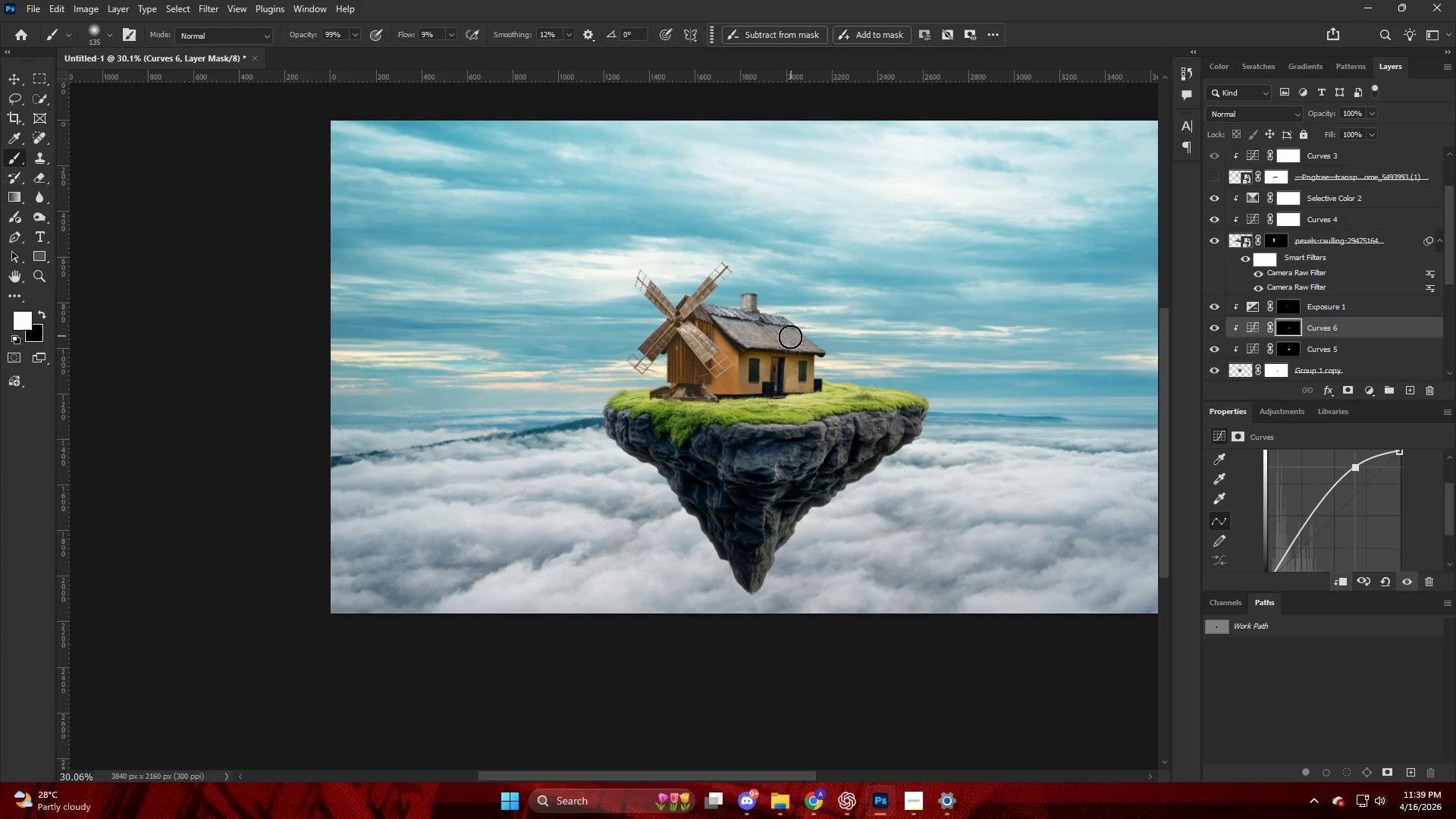 
hold_key(key=AltLeft, duration=0.8)
 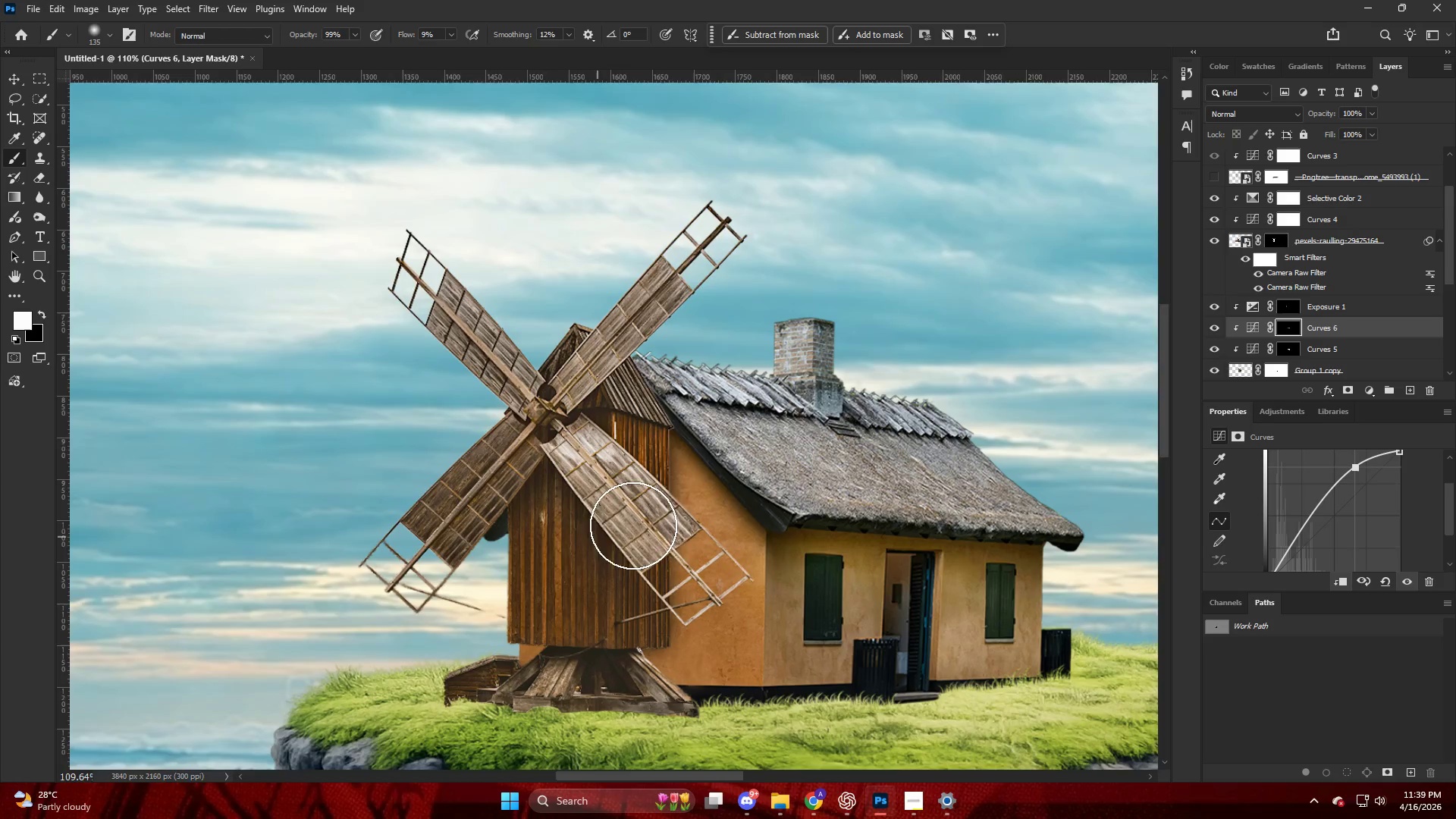 
hold_key(key=AltLeft, duration=0.44)
 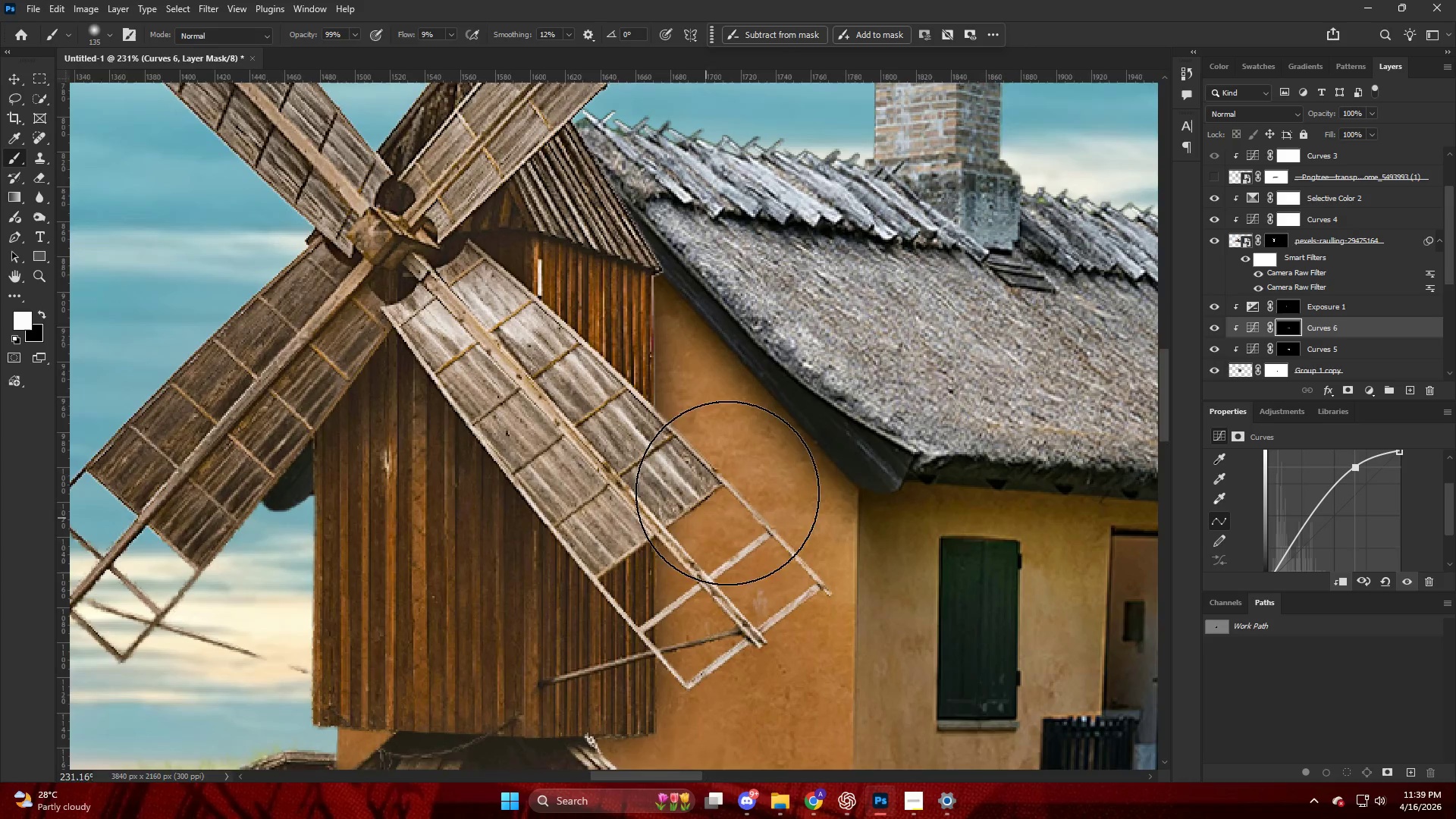 
key(V)
 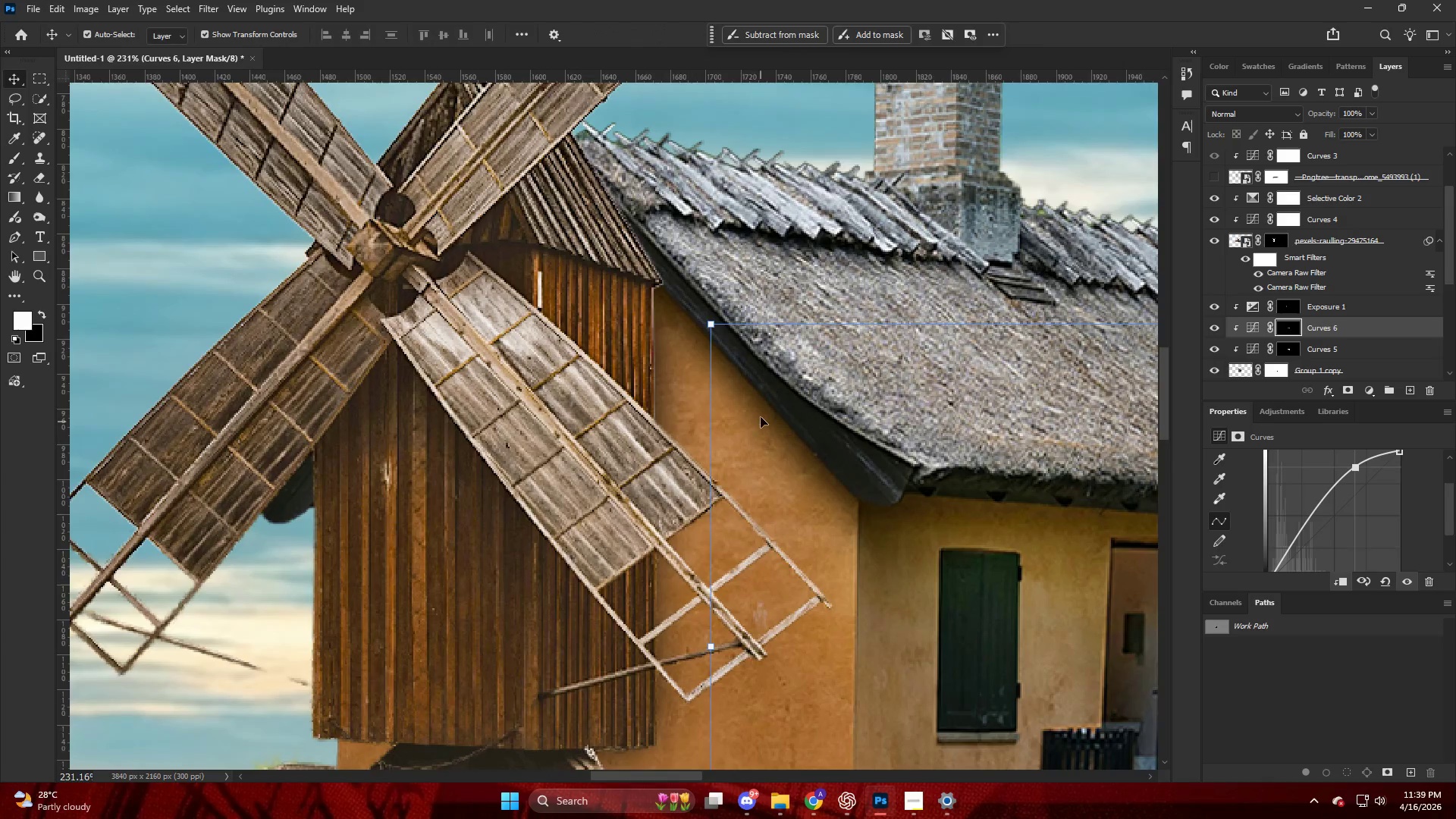 
left_click([761, 417])
 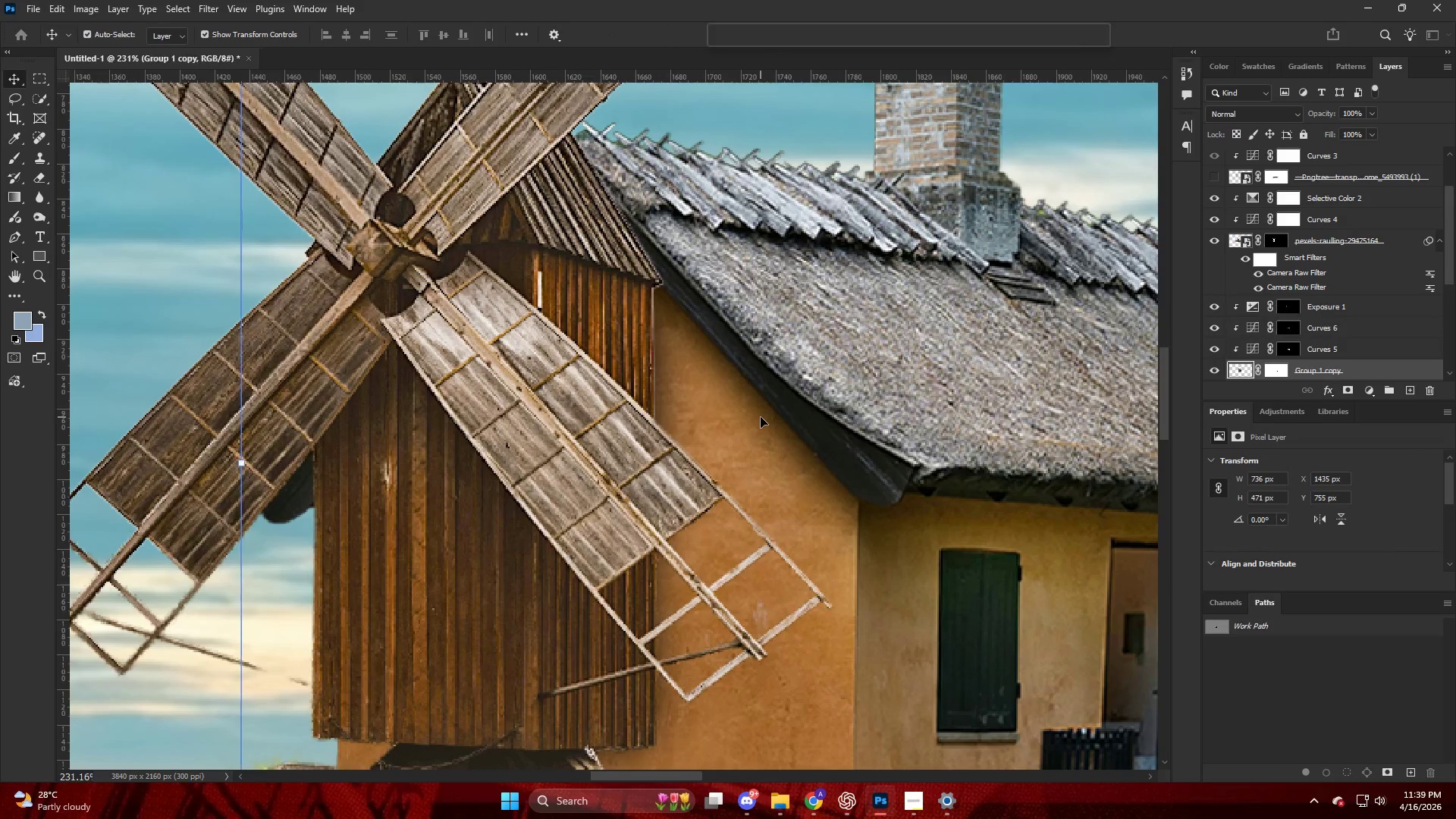 
scroll: coordinate [692, 536], scroll_direction: up, amount: 25.0
 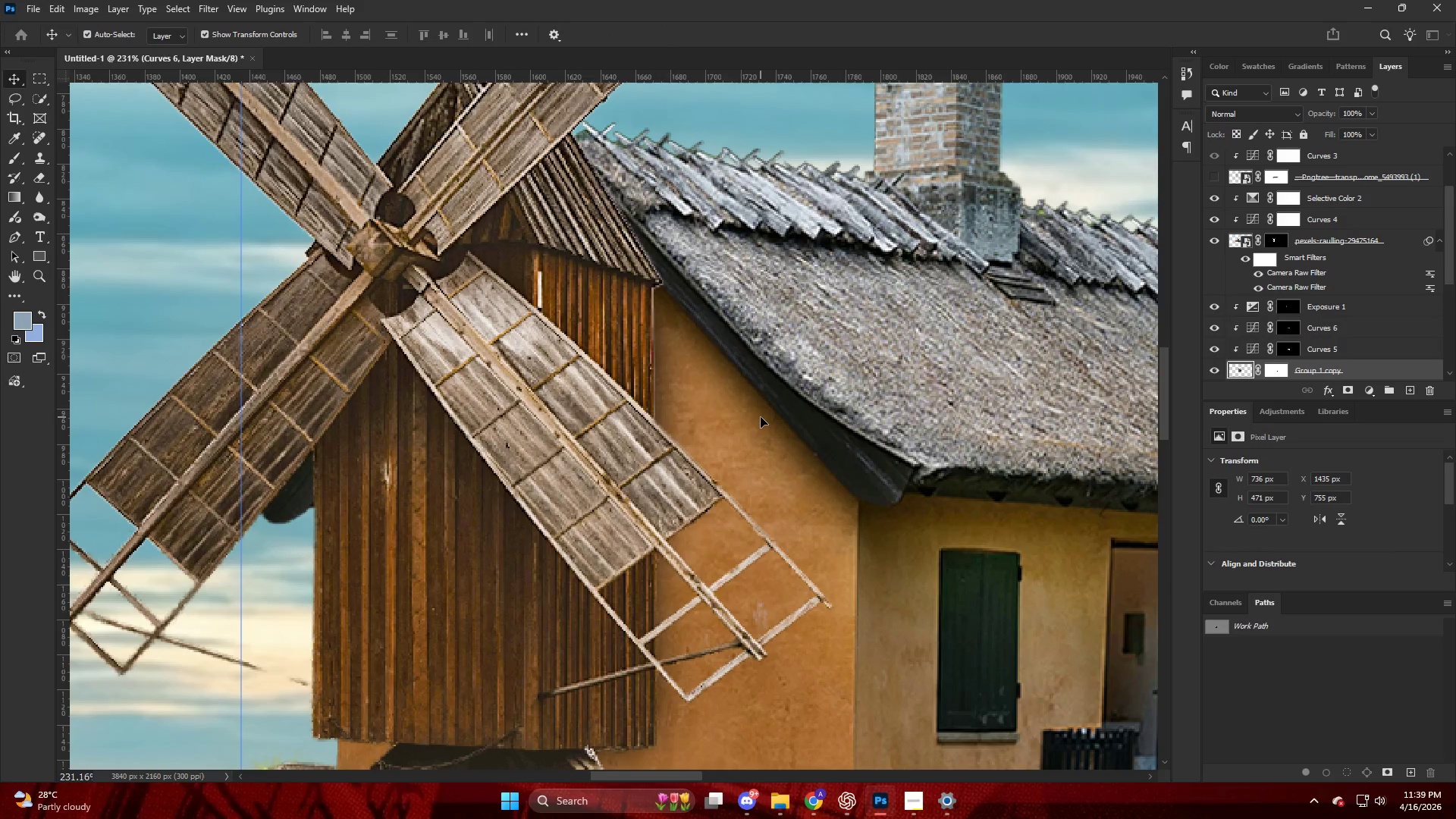 
key(Alt+AltLeft)
 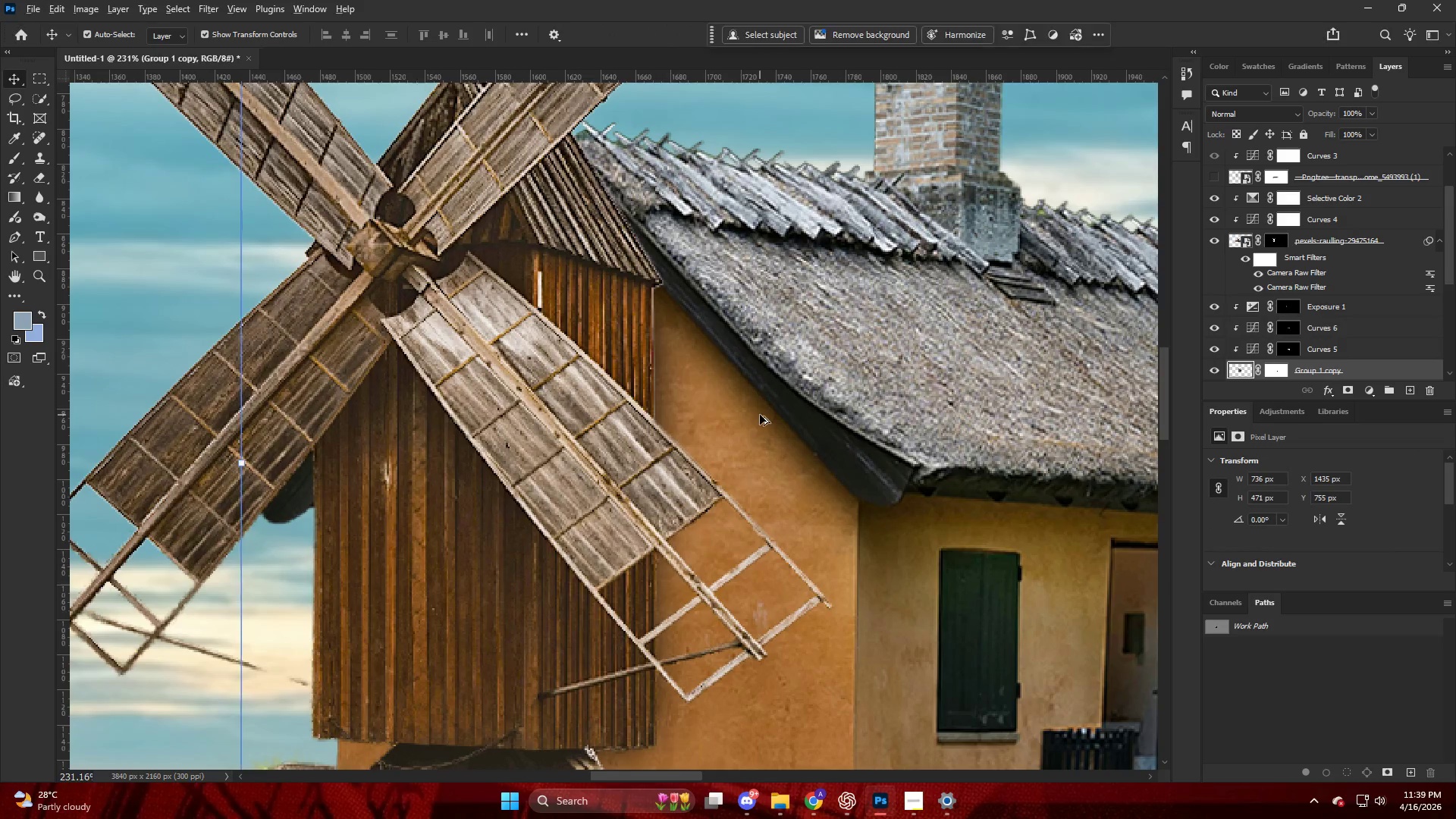 
key(V)
 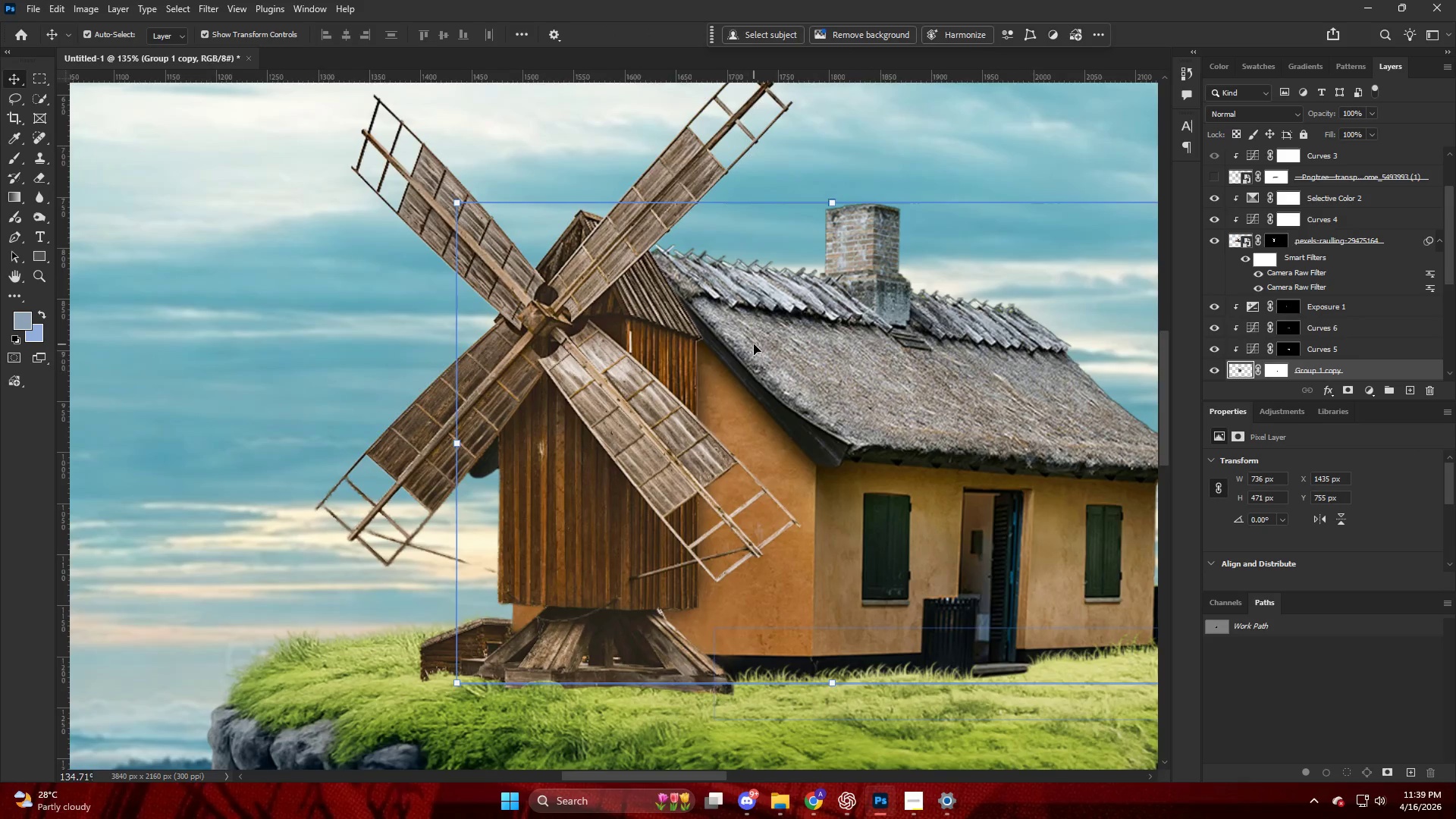 
scroll: coordinate [757, 415], scroll_direction: down, amount: 6.0
 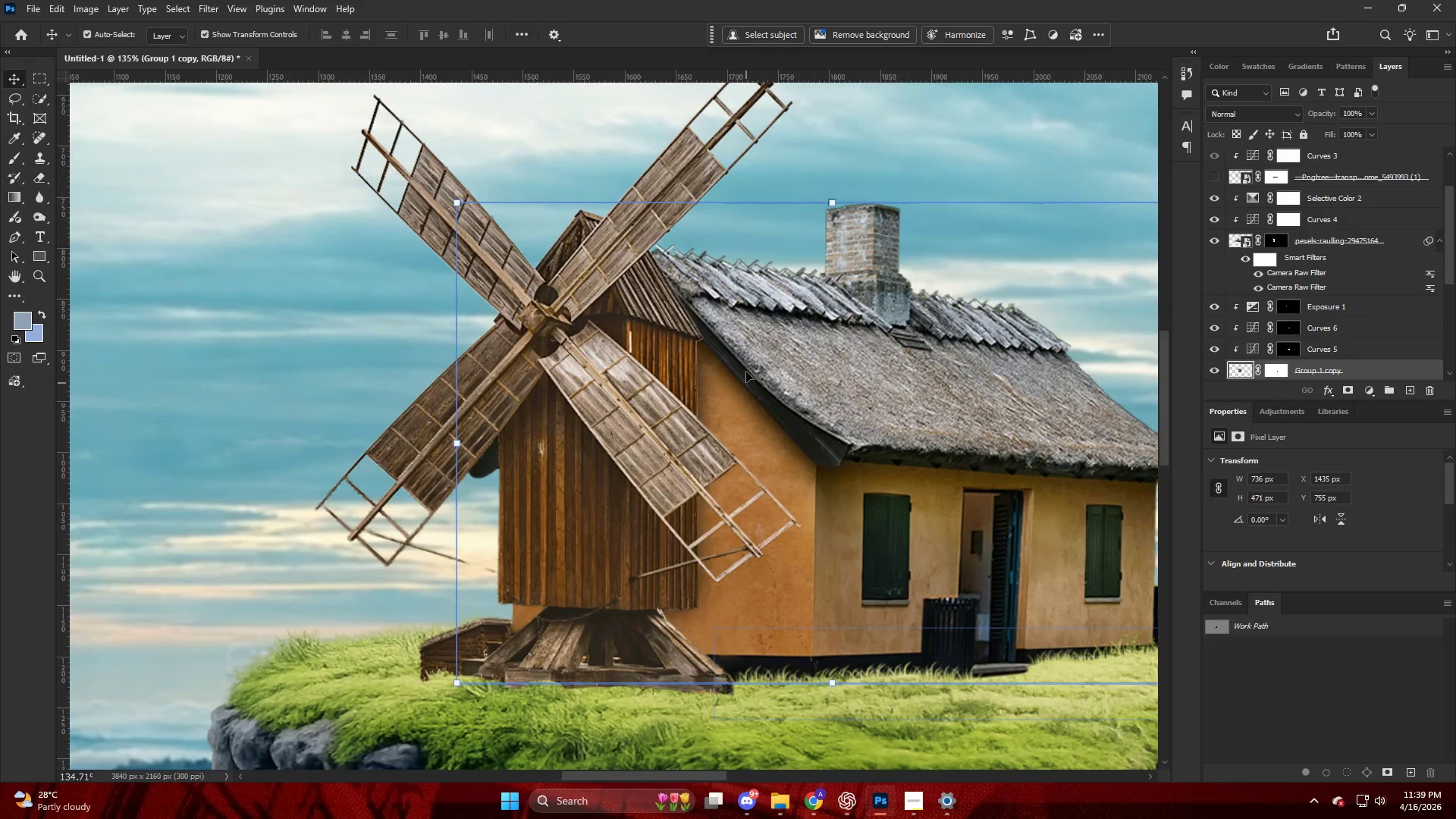 
left_click([754, 344])
 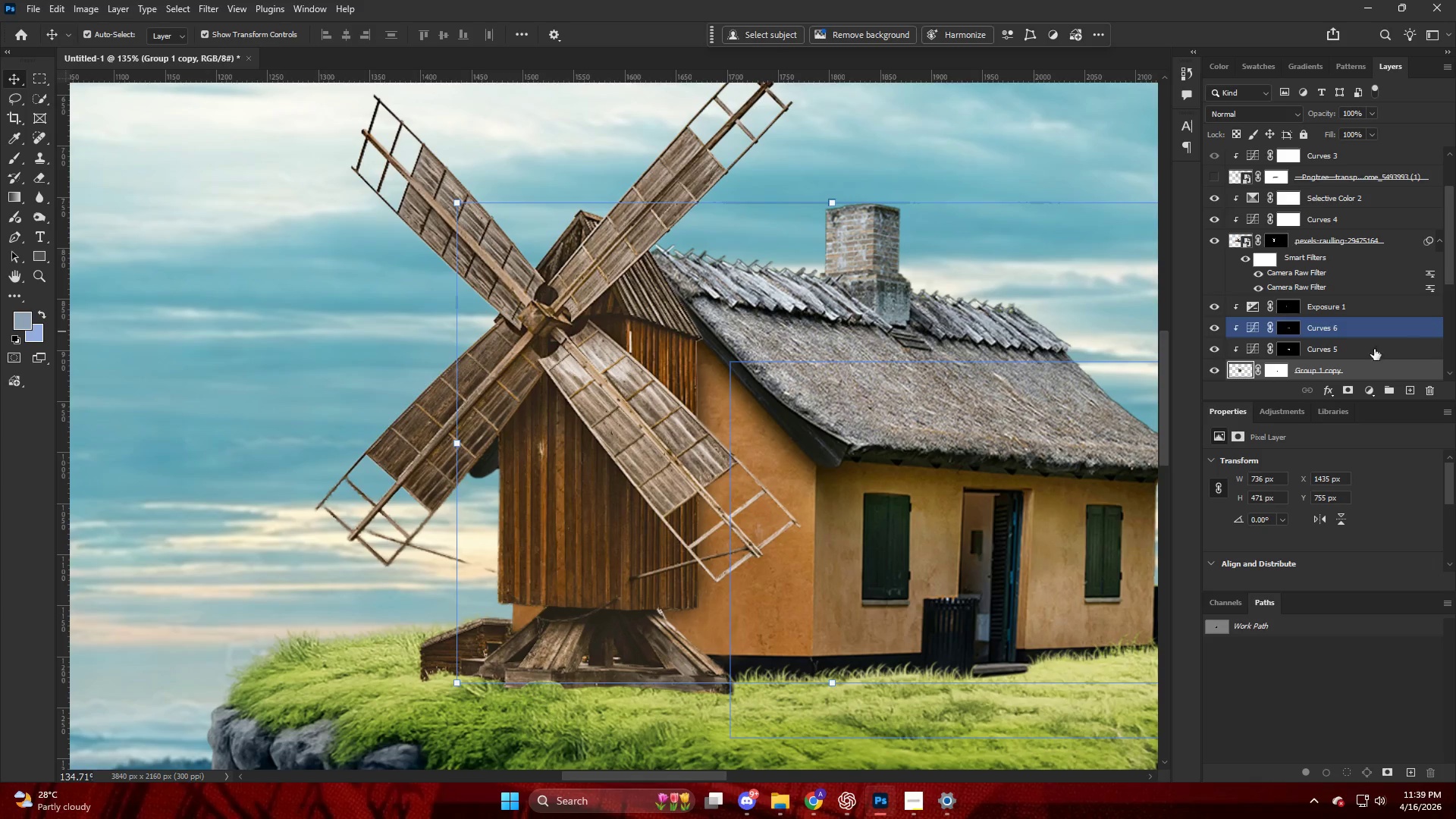 
scroll: coordinate [1308, 356], scroll_direction: down, amount: 4.0
 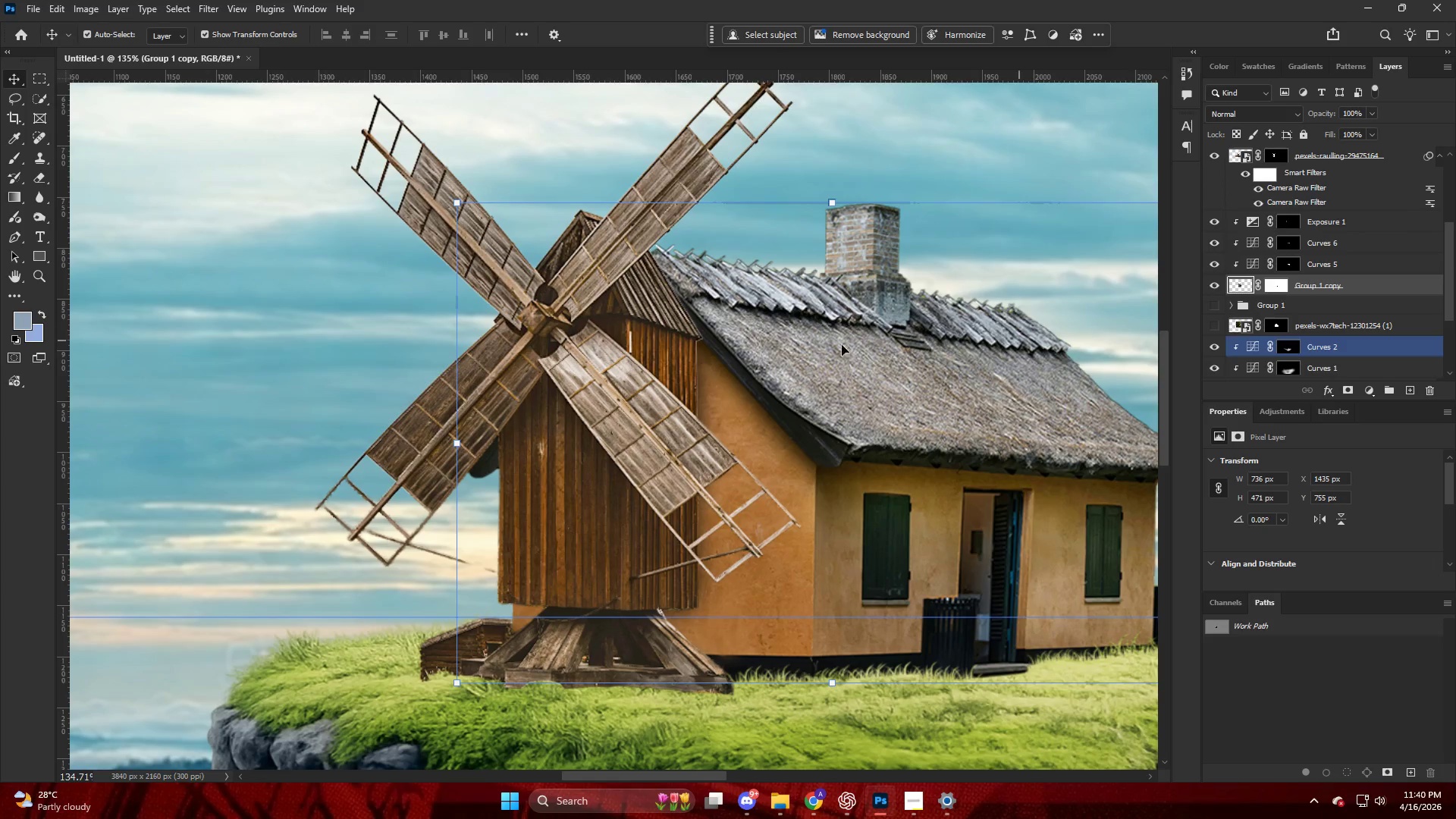 
key(V)
 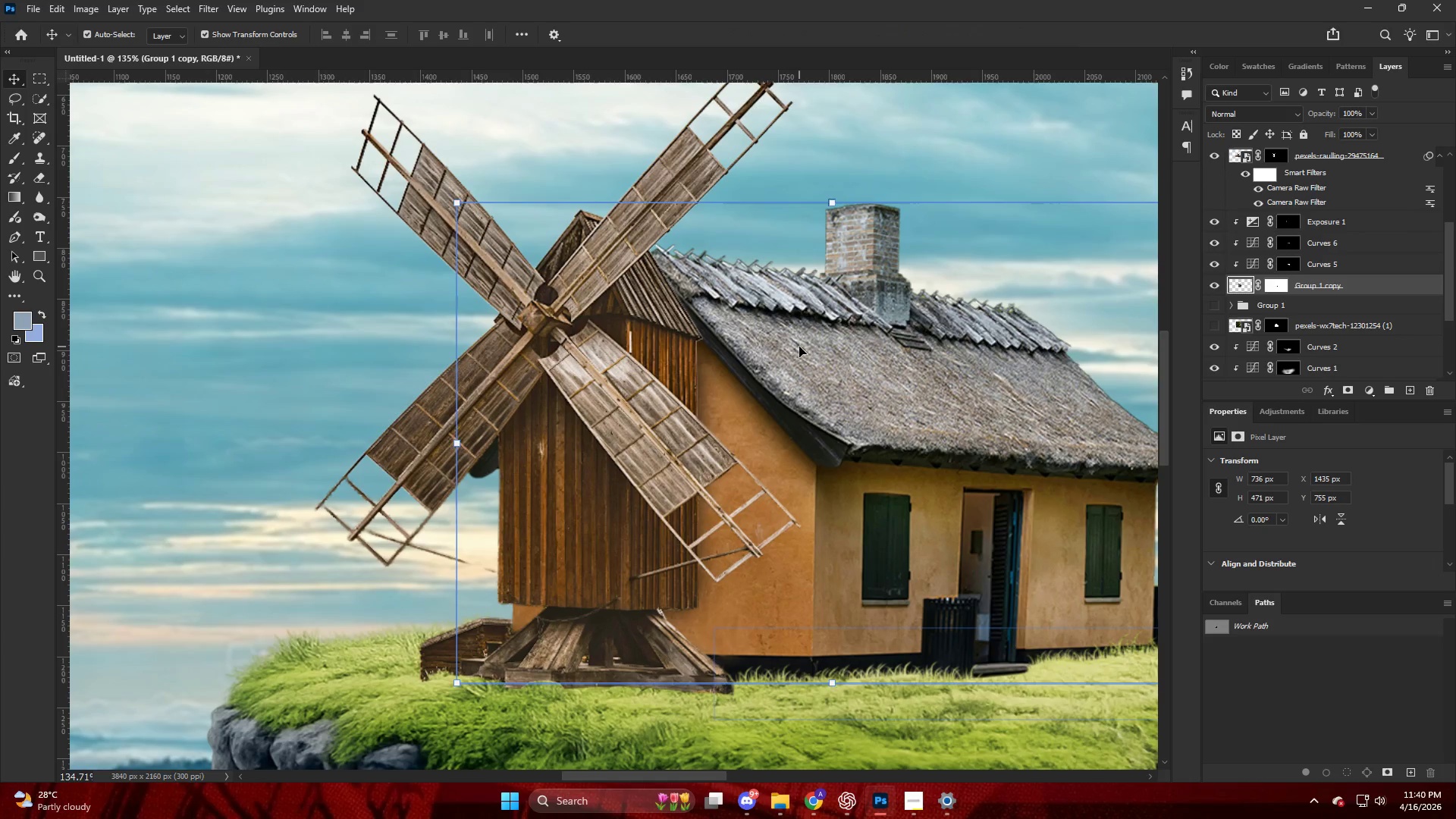 
left_click([799, 347])
 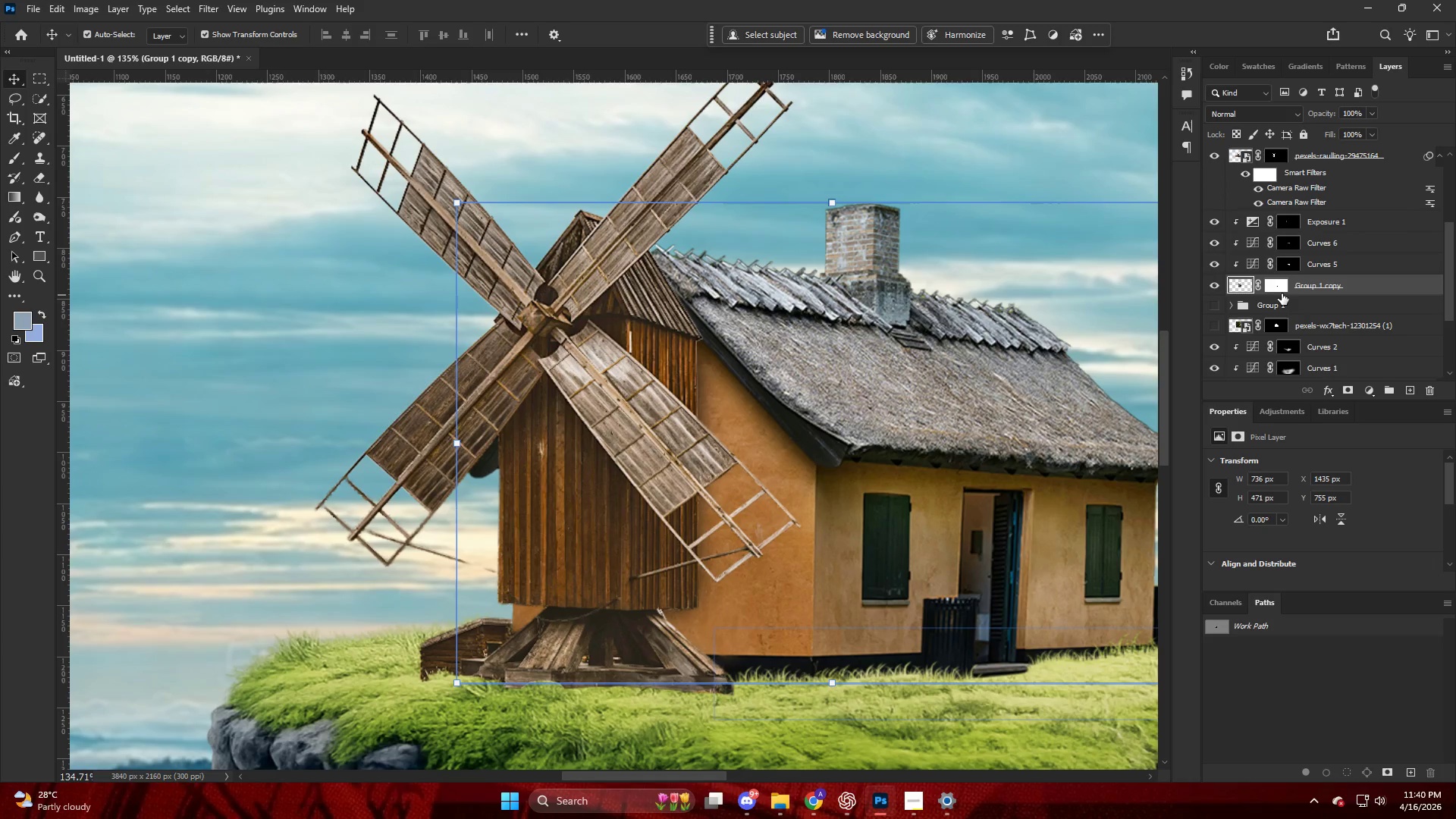 
left_click([1279, 286])
 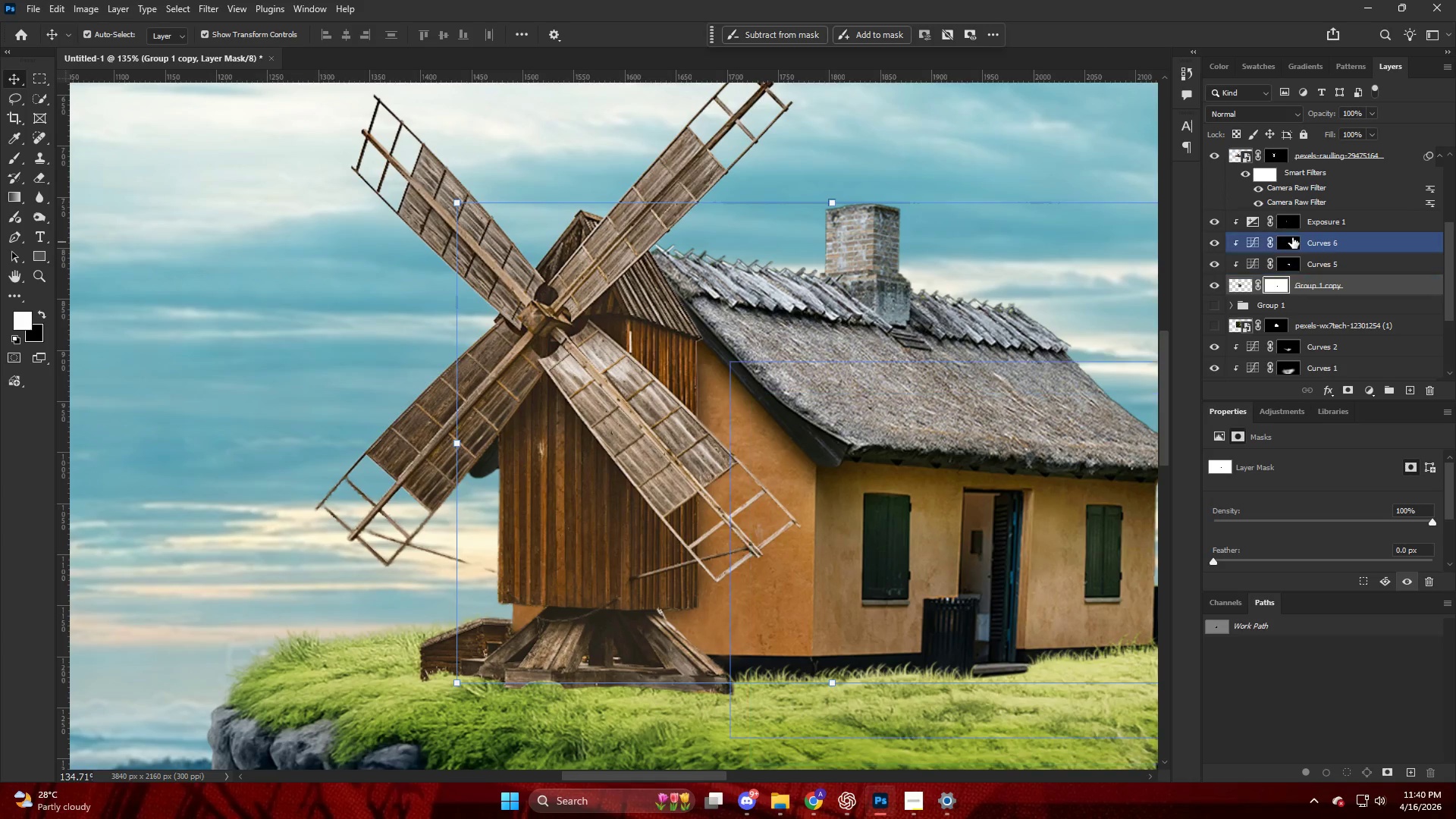 
left_click([1290, 224])
 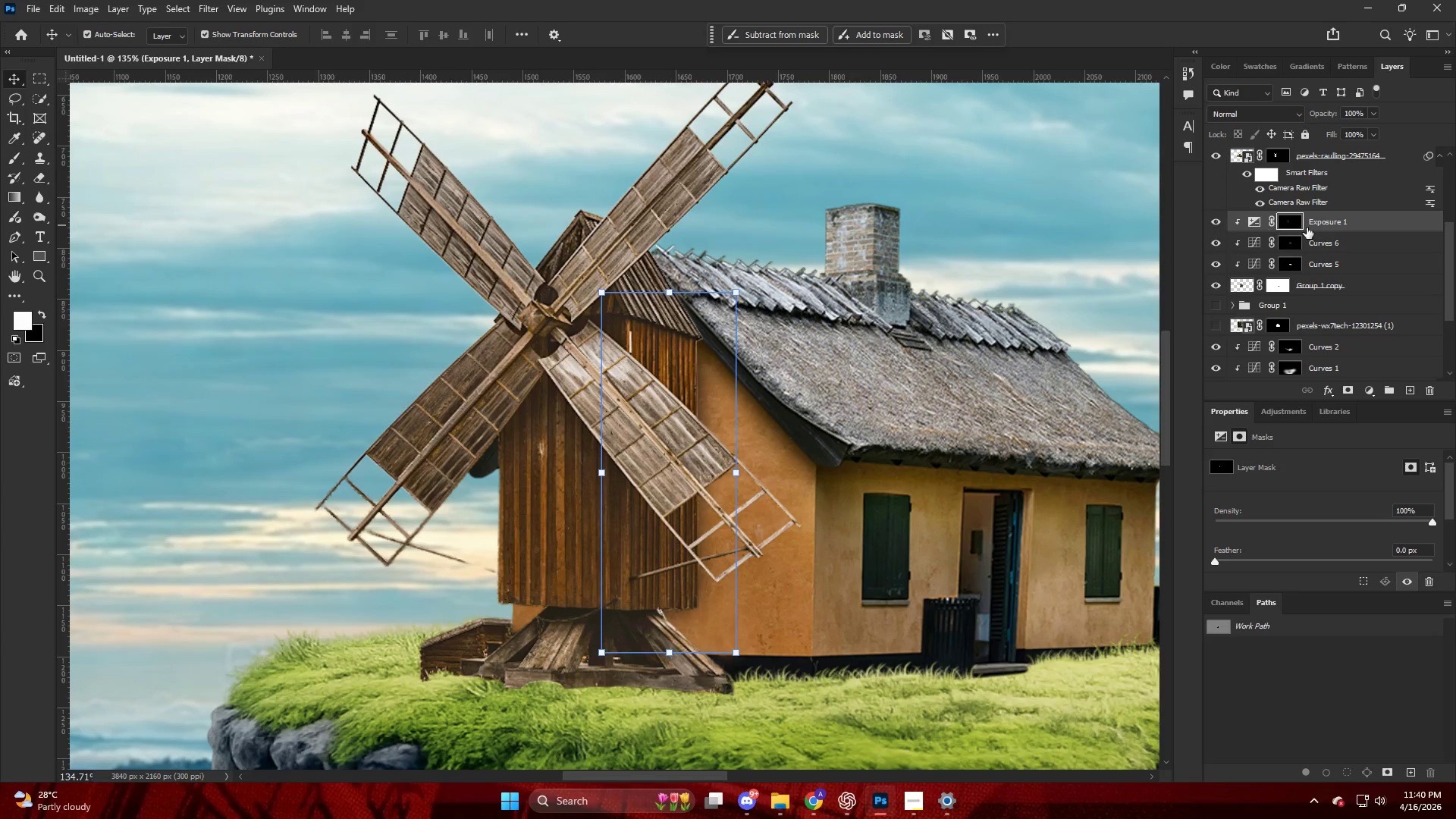 
left_click([1298, 217])
 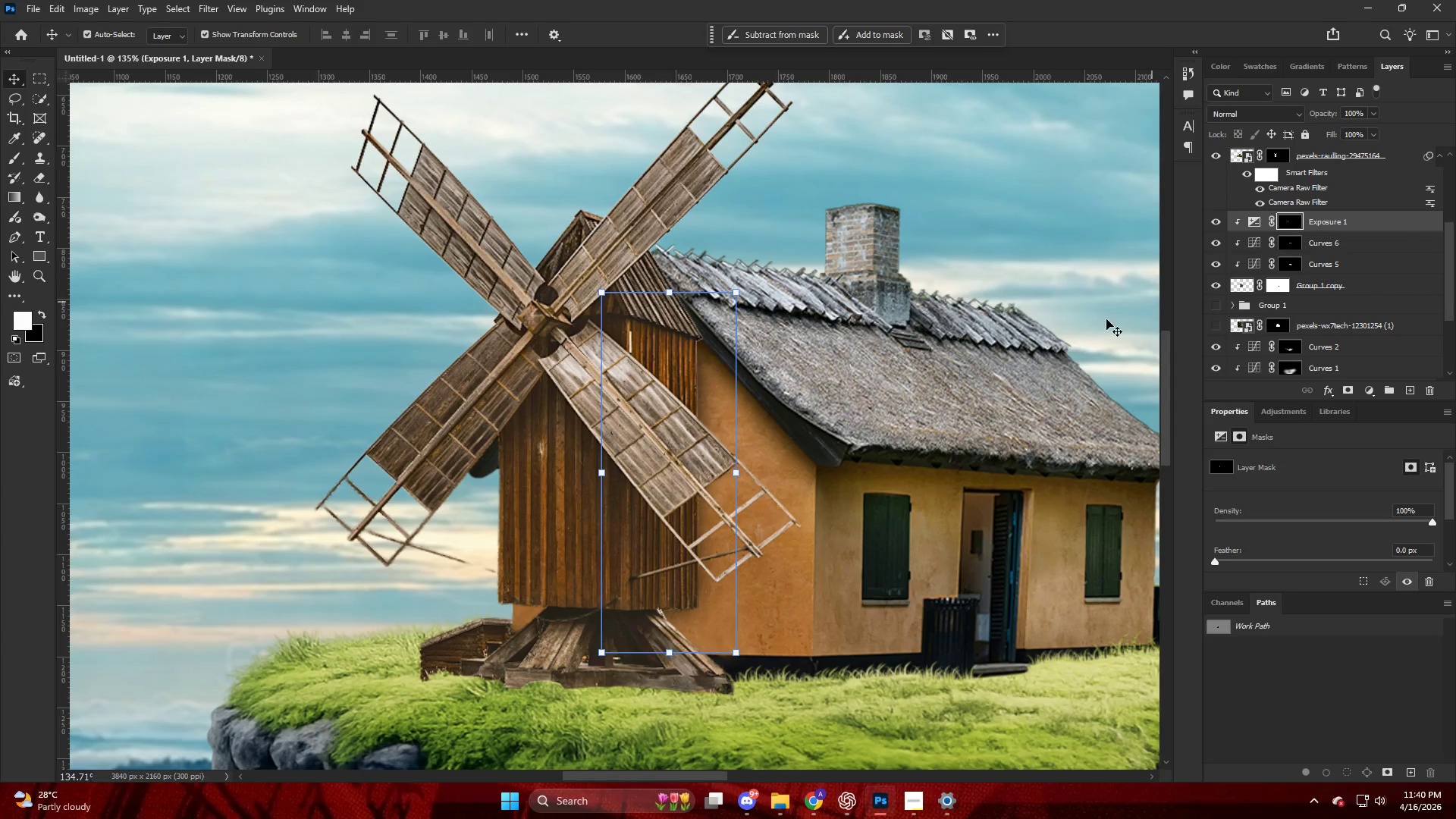 
key(Alt+AltLeft)
 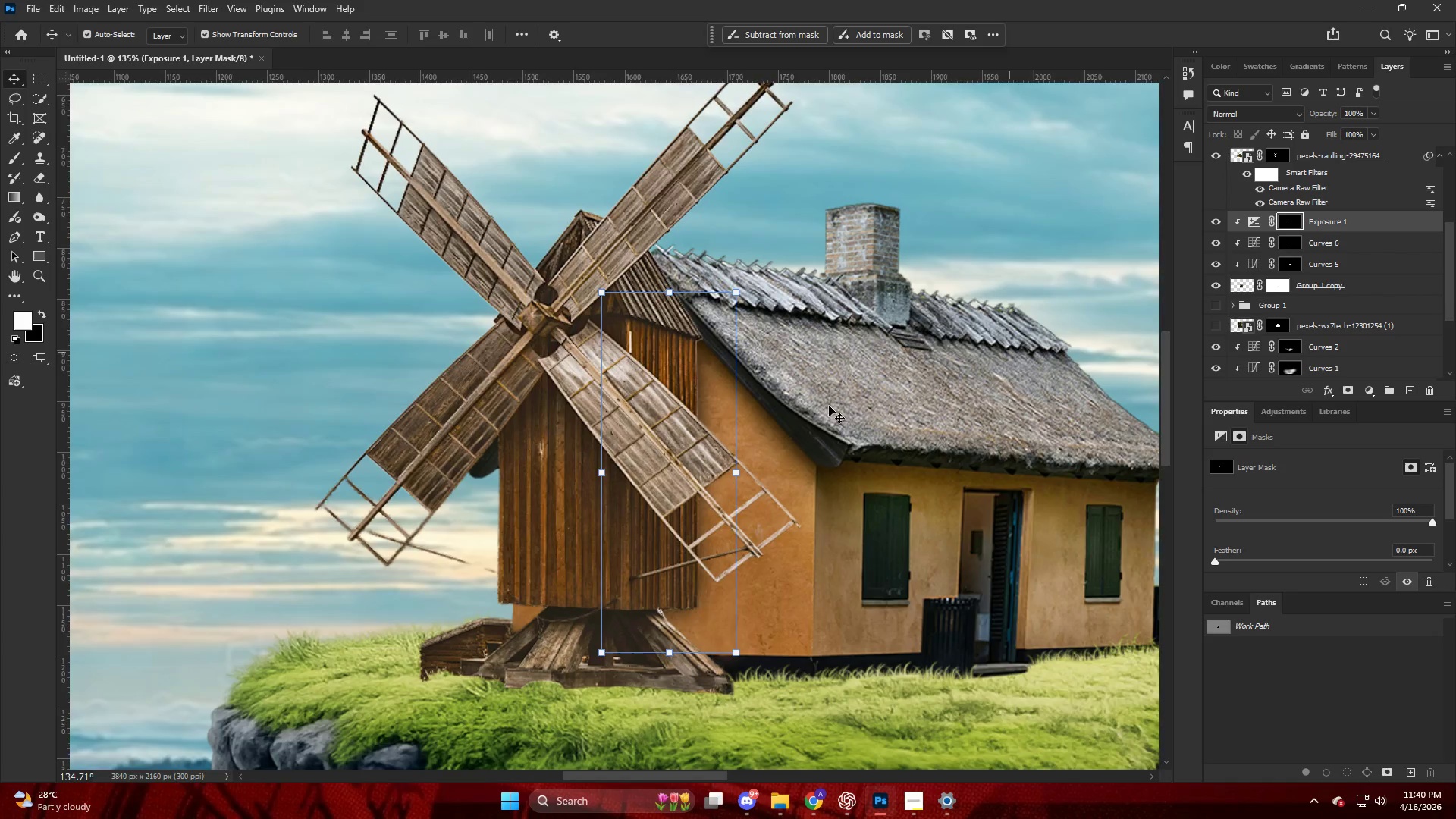 
key(B)
 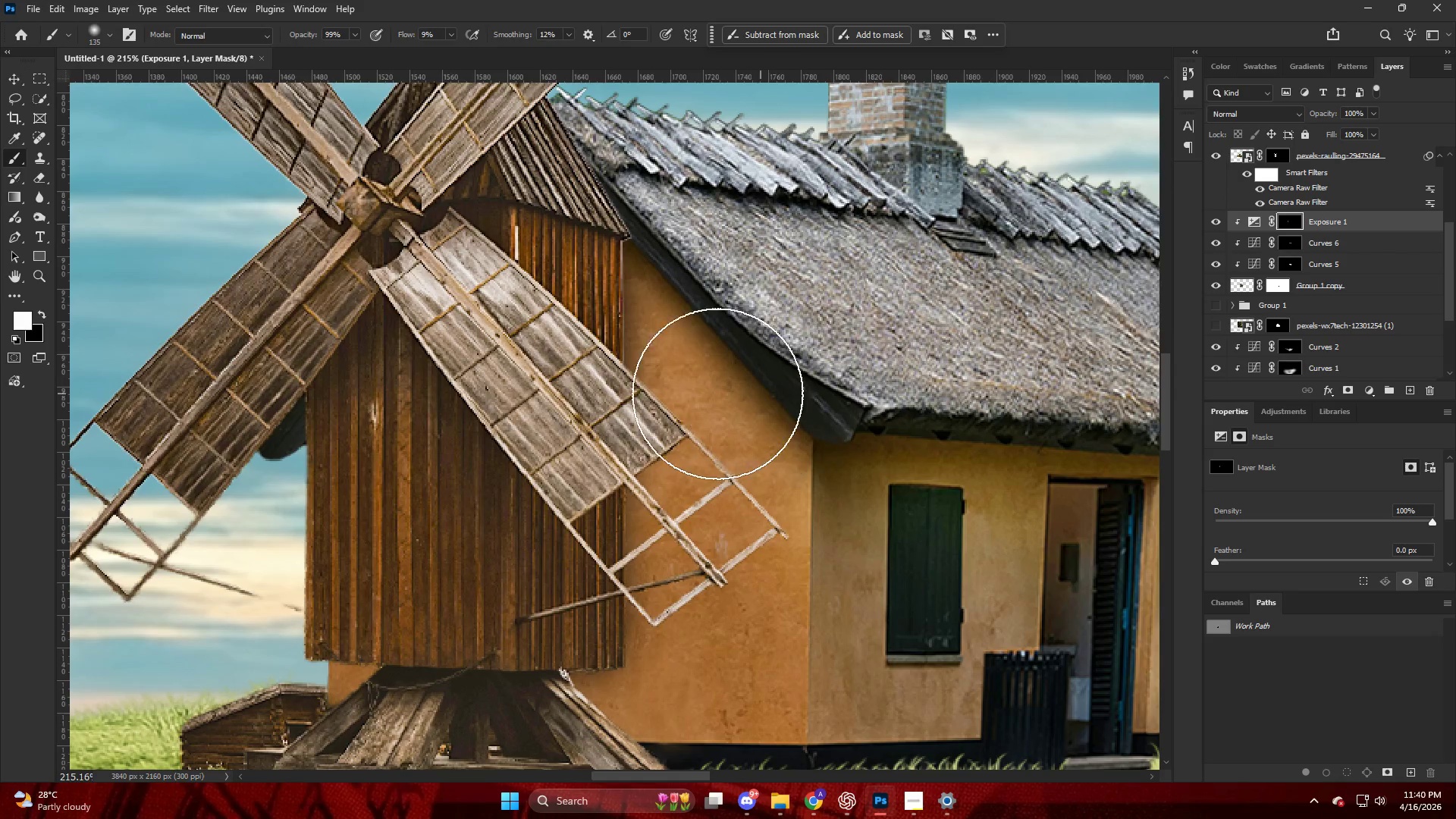 
scroll: coordinate [800, 405], scroll_direction: none, amount: 0.0
 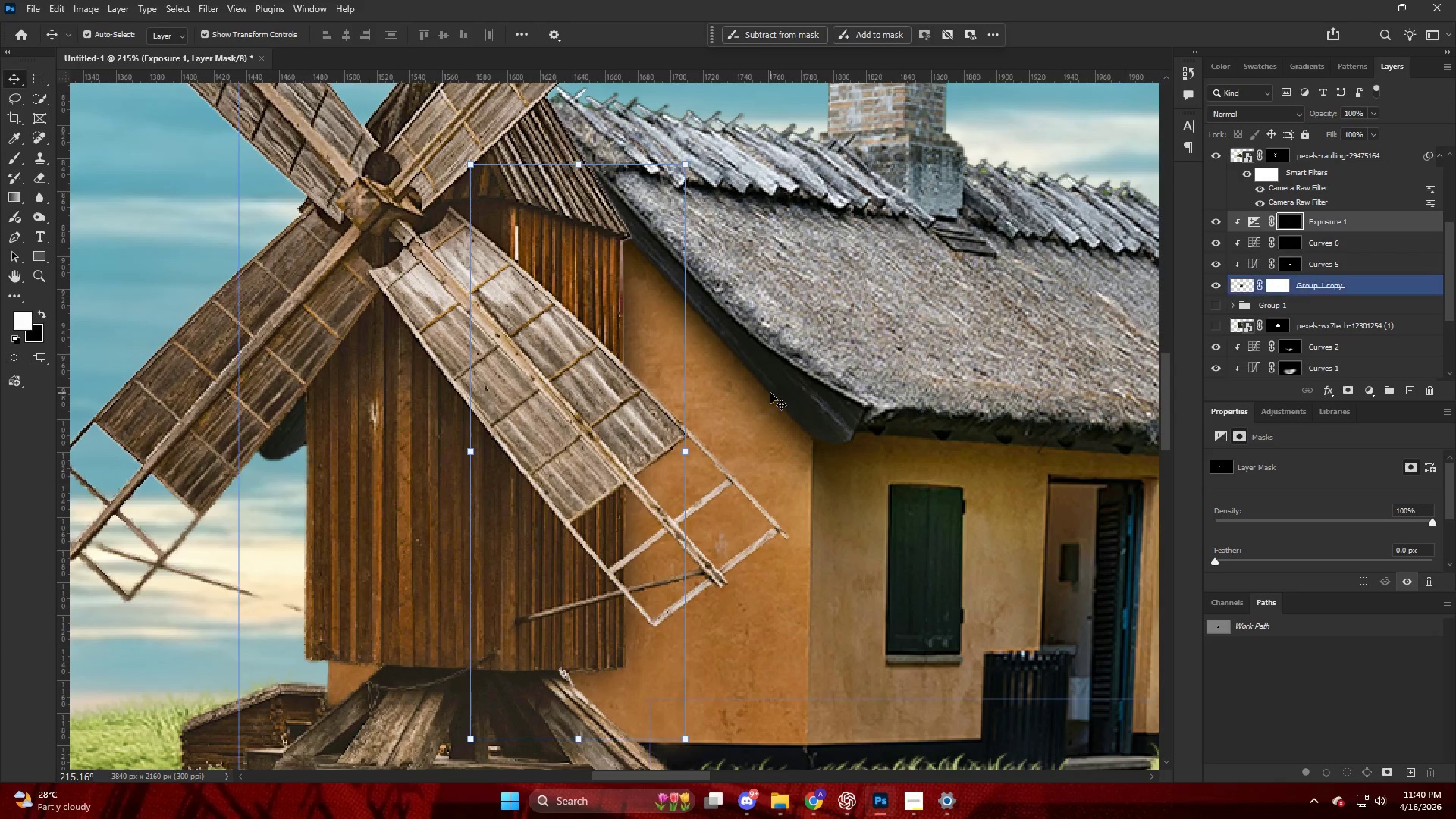 
key(Alt+AltLeft)
 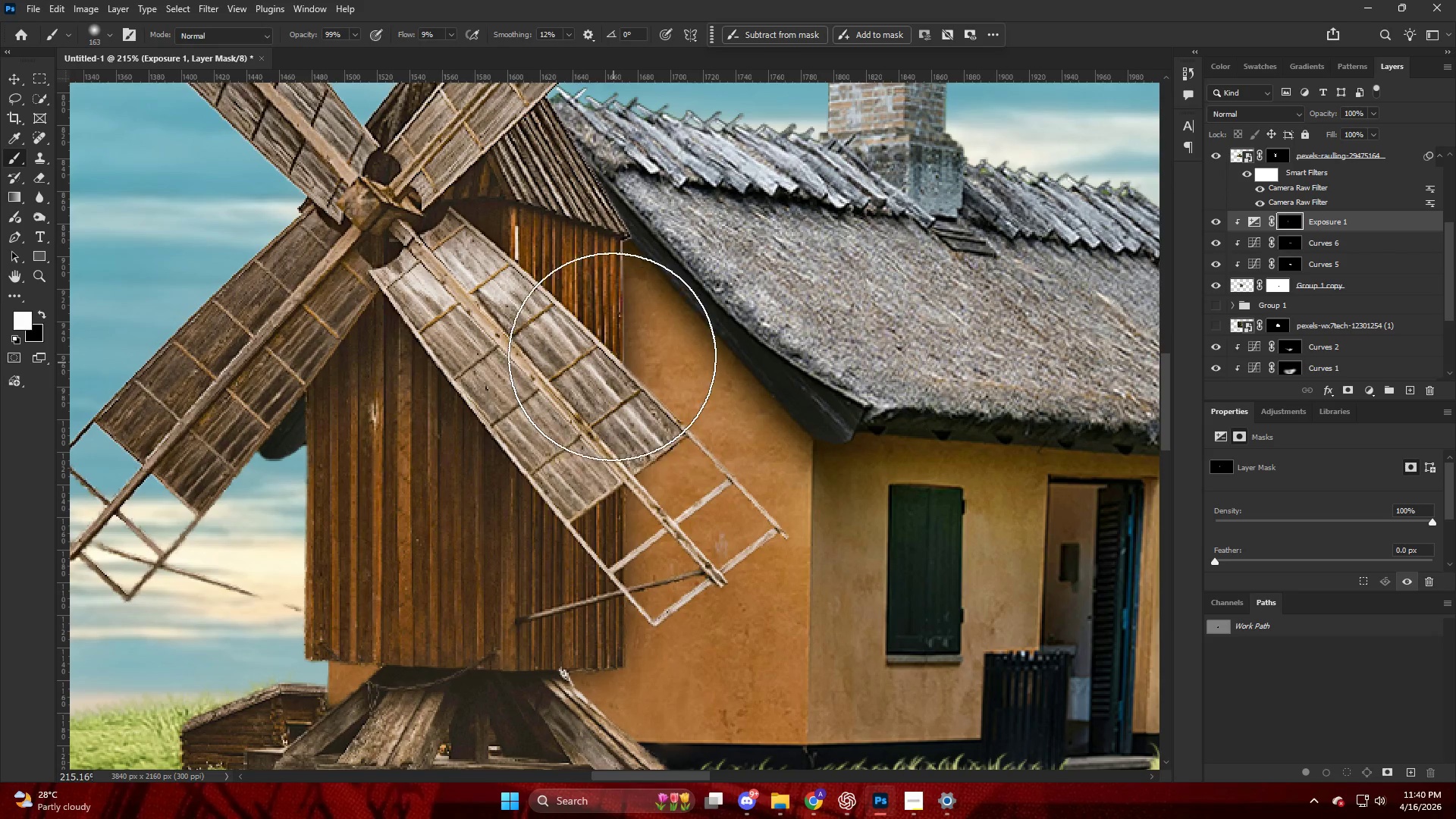 
key(Alt+AltLeft)
 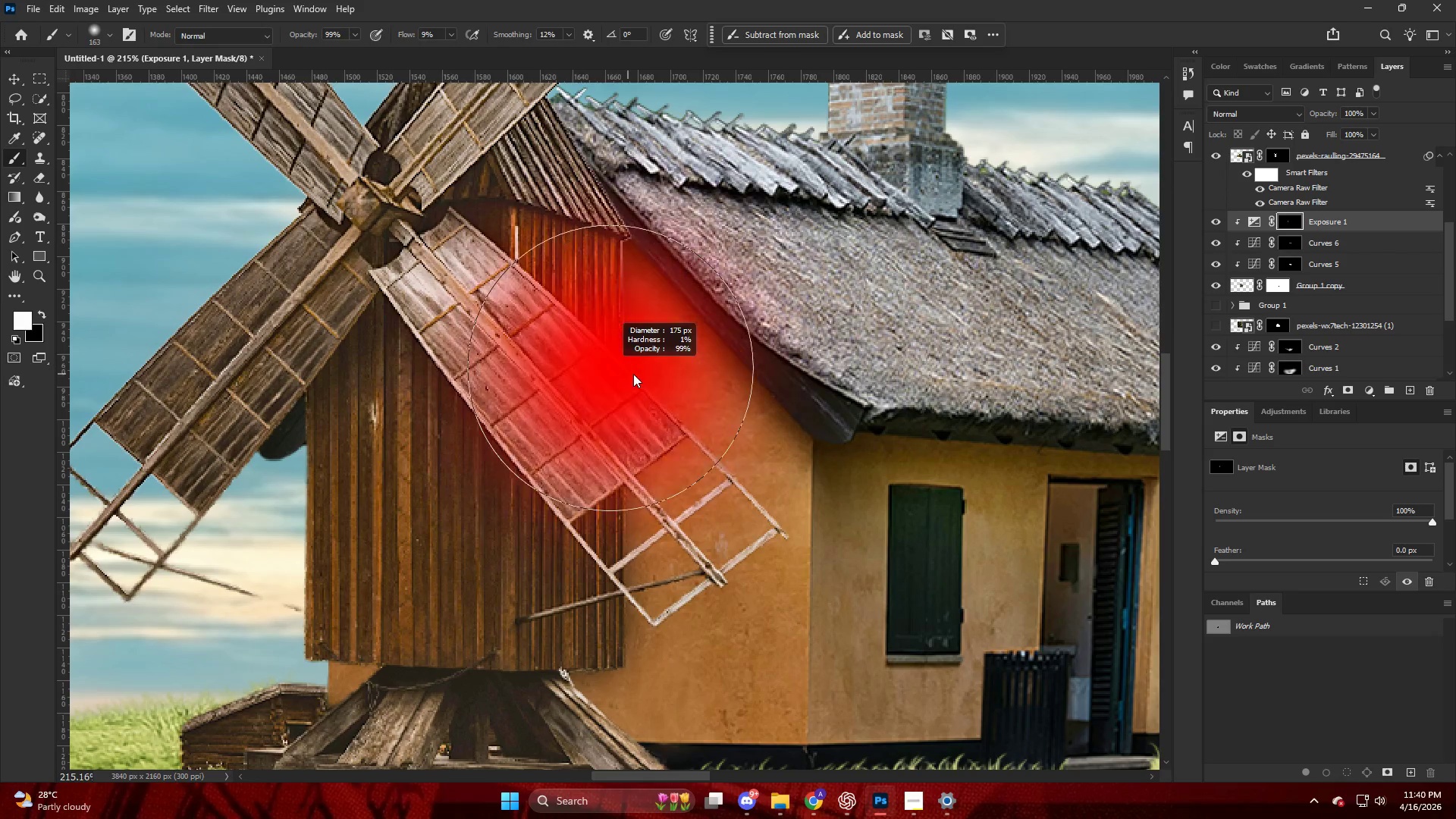 
double_click([632, 374])
 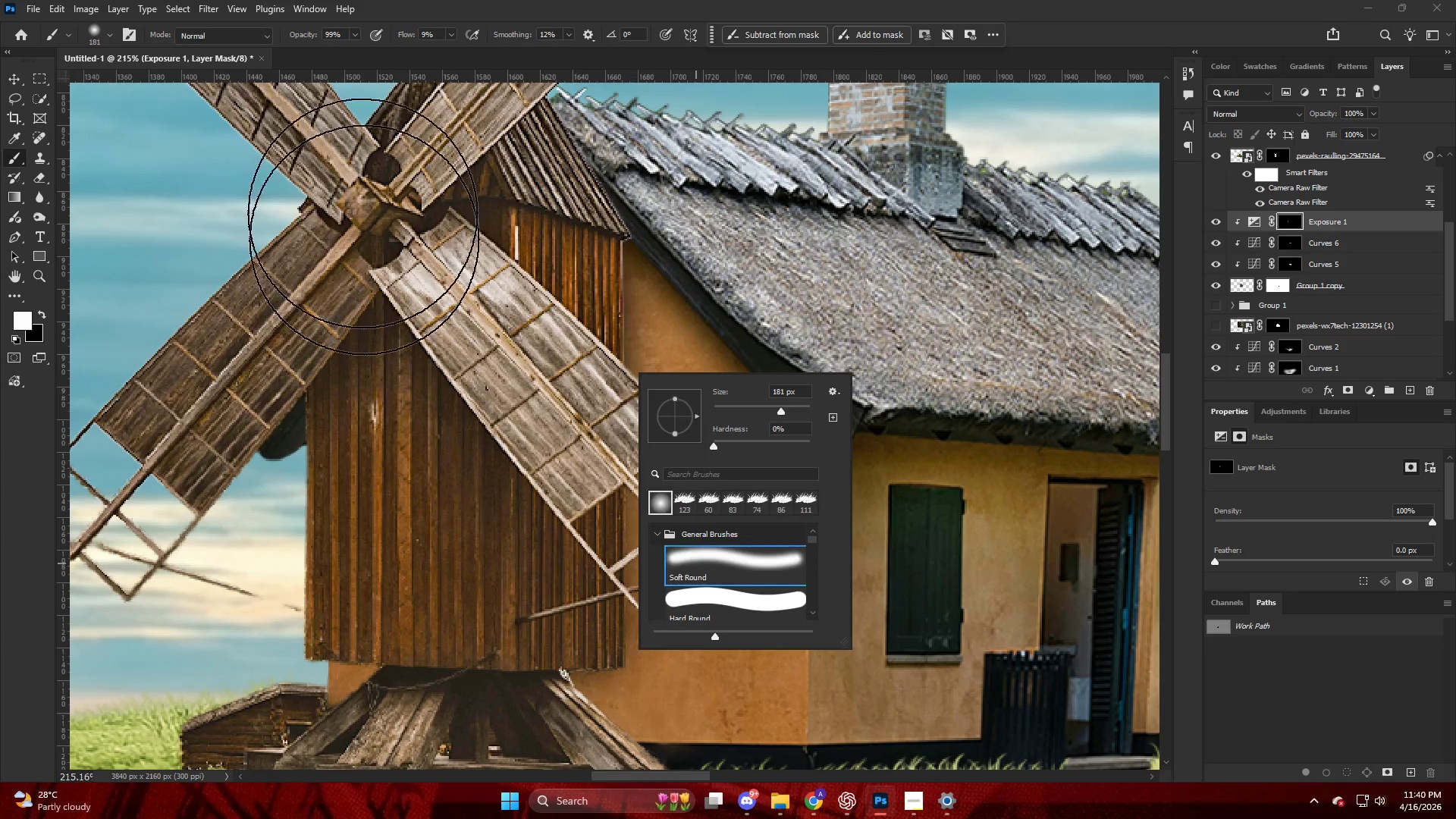 
hold_key(key=AltLeft, duration=0.33)
 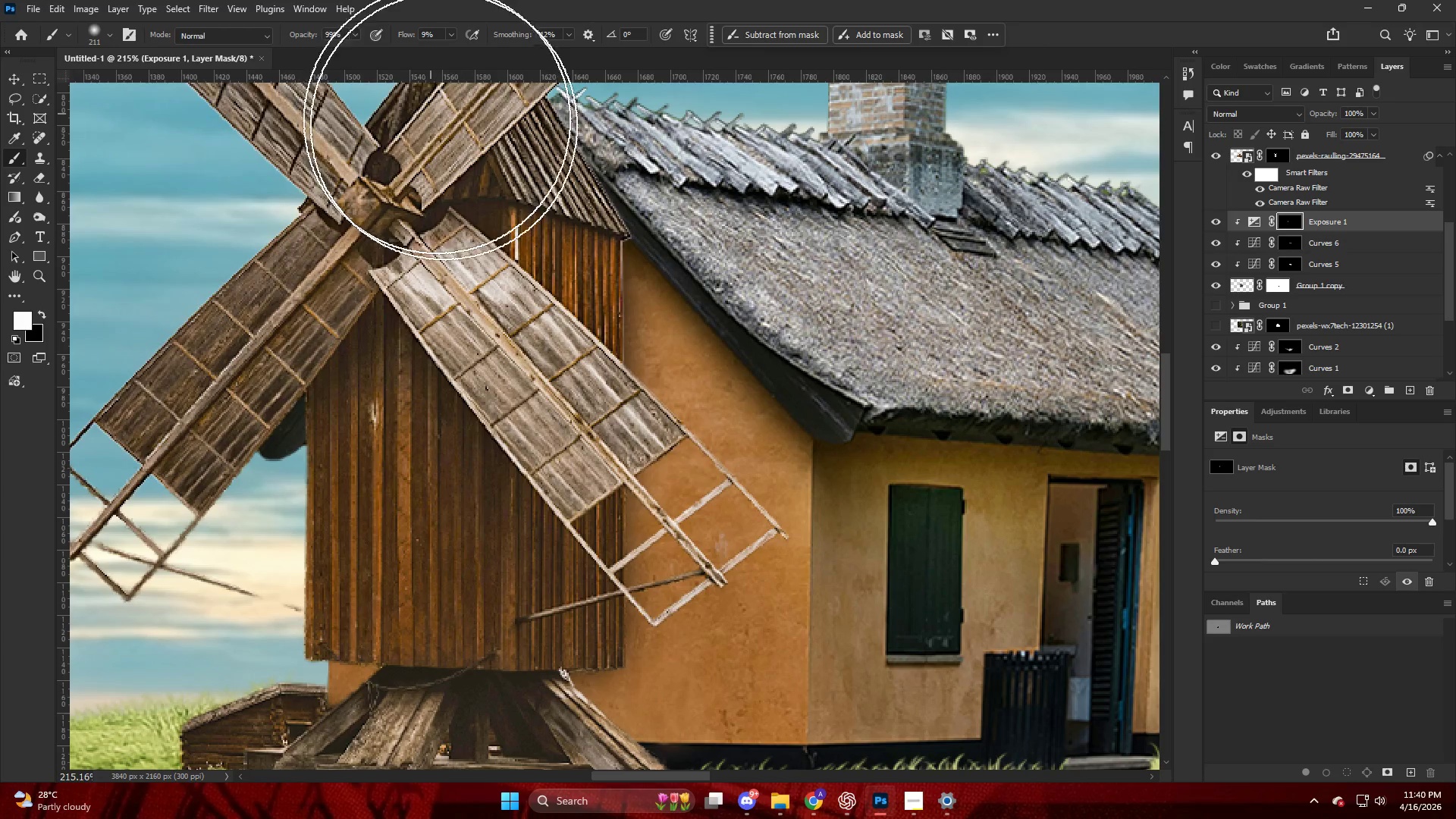 
left_click_drag(start_coordinate=[532, 237], to_coordinate=[667, 579])
 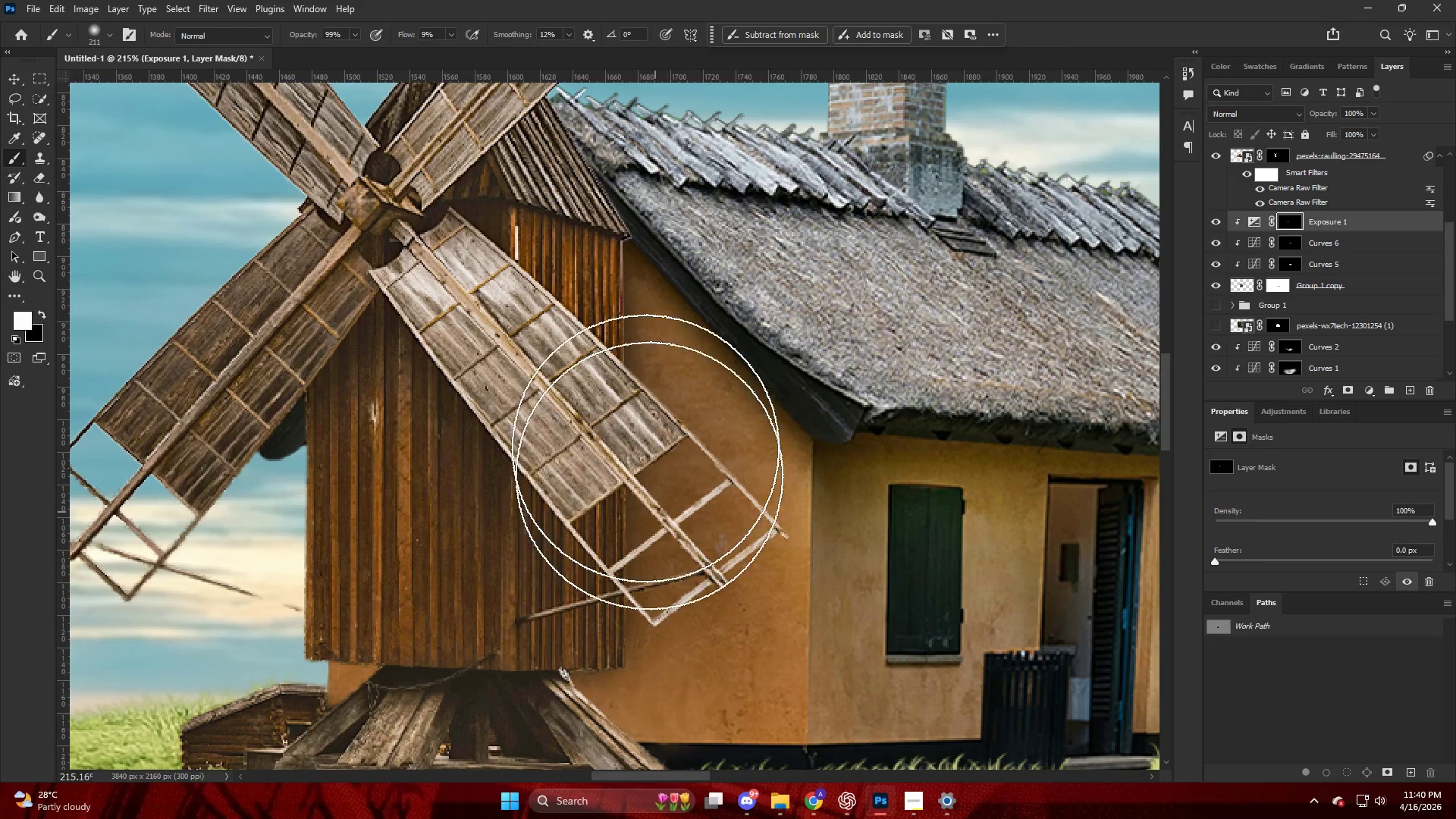 
left_click_drag(start_coordinate=[649, 337], to_coordinate=[674, 278])
 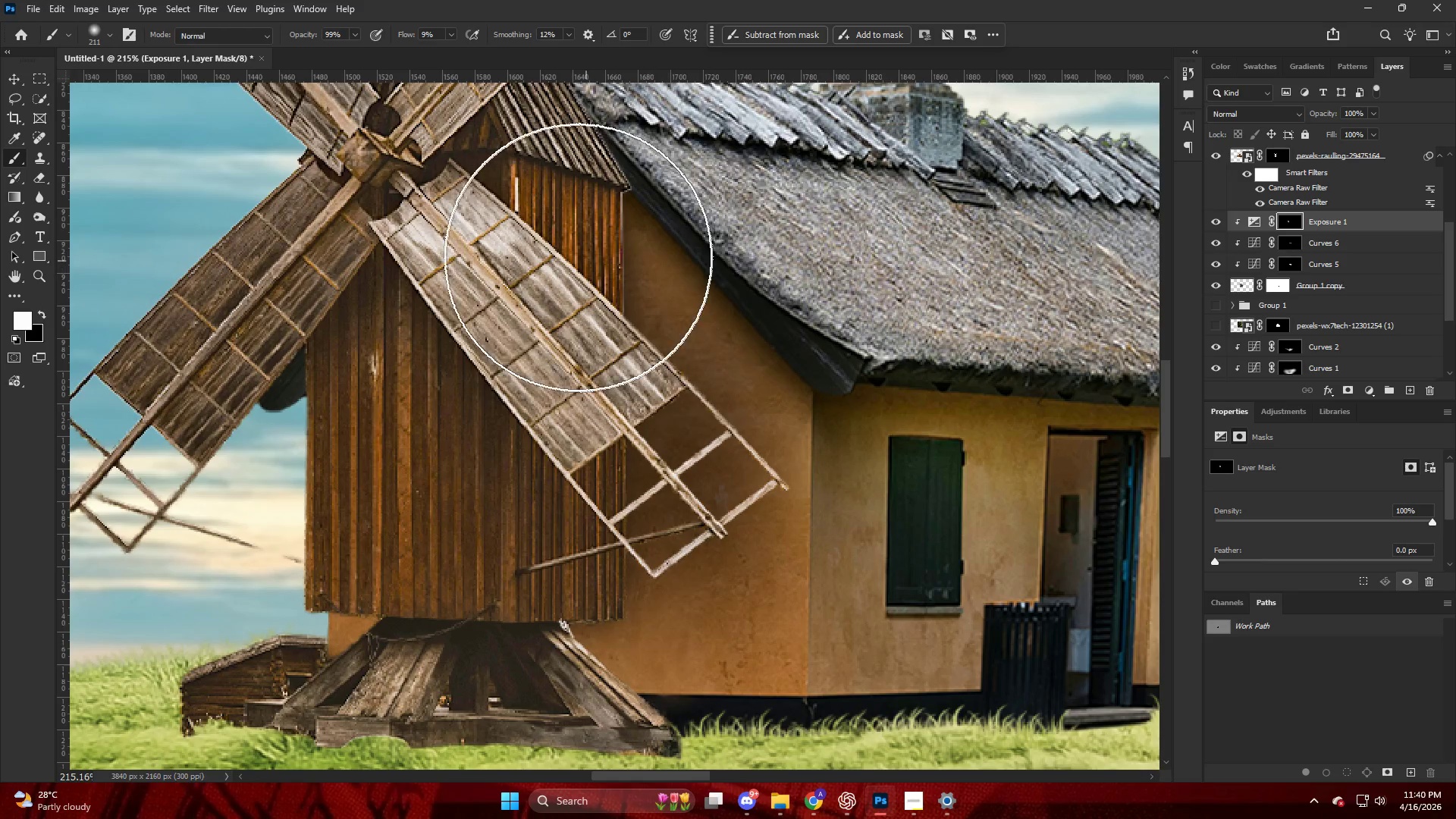 
scroll: coordinate [642, 419], scroll_direction: down, amount: 4.0
 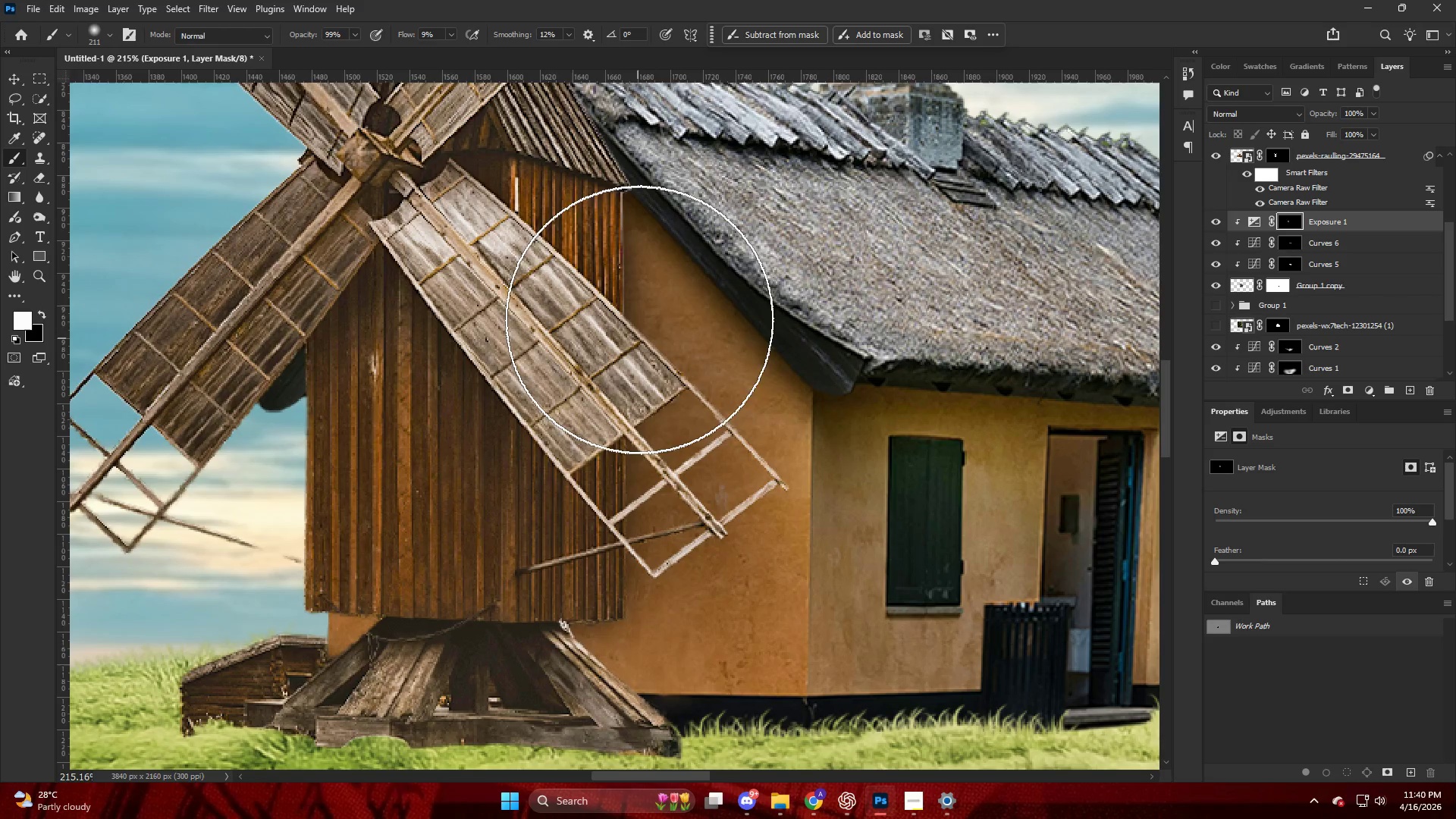 
key(Control+ControlLeft)
 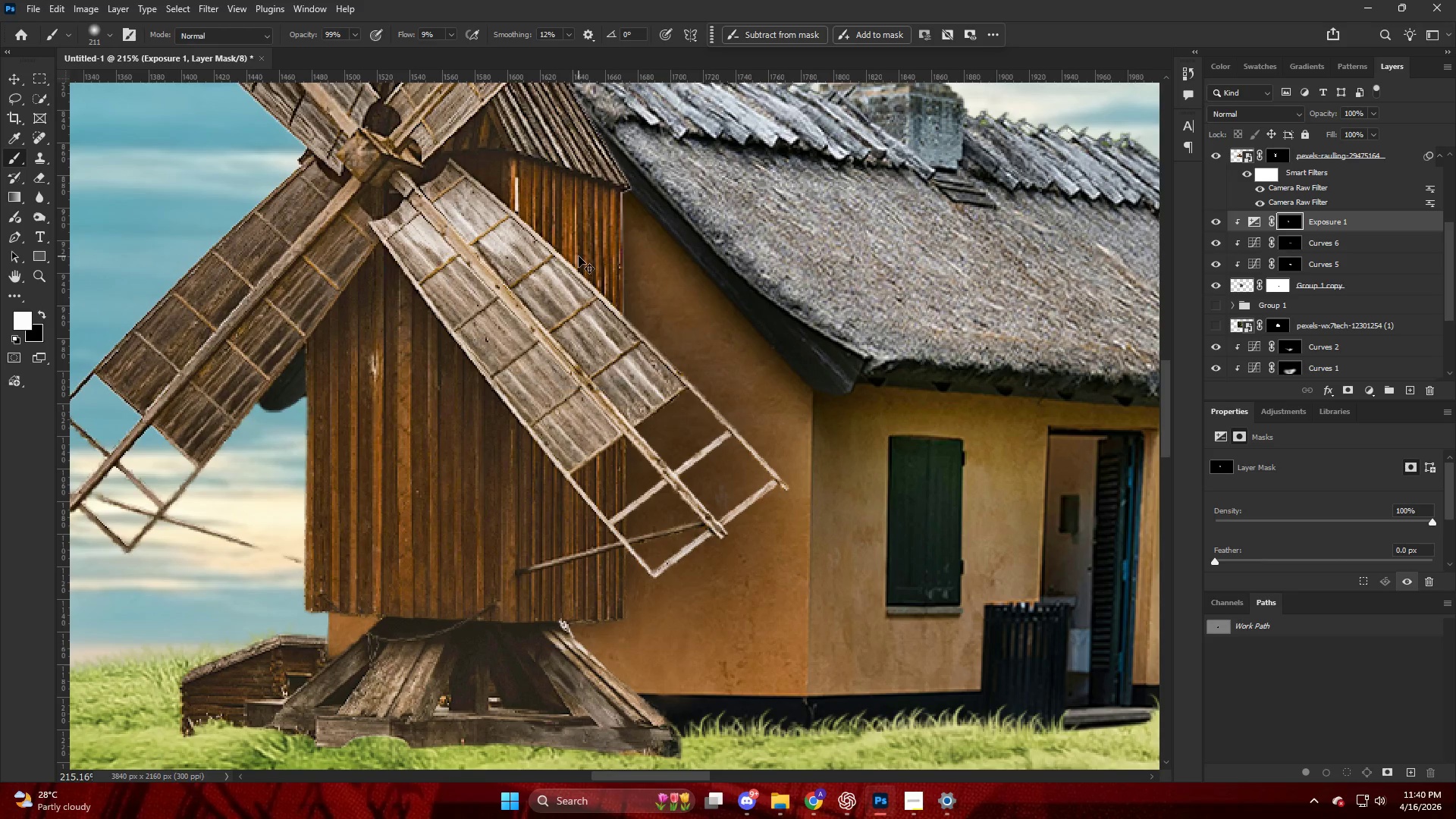 
key(Control+Z)
 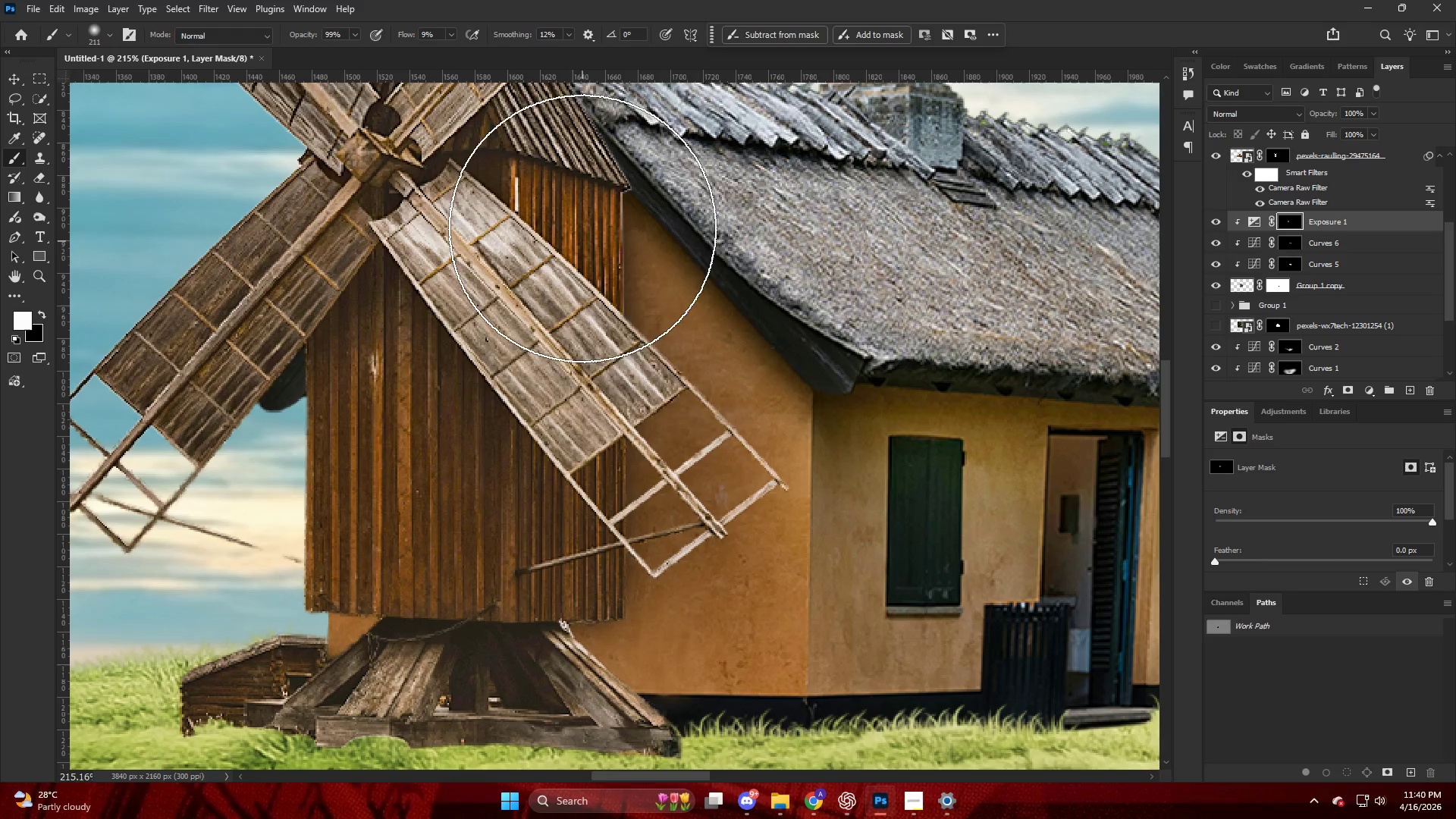 
left_click_drag(start_coordinate=[598, 246], to_coordinate=[754, 506])
 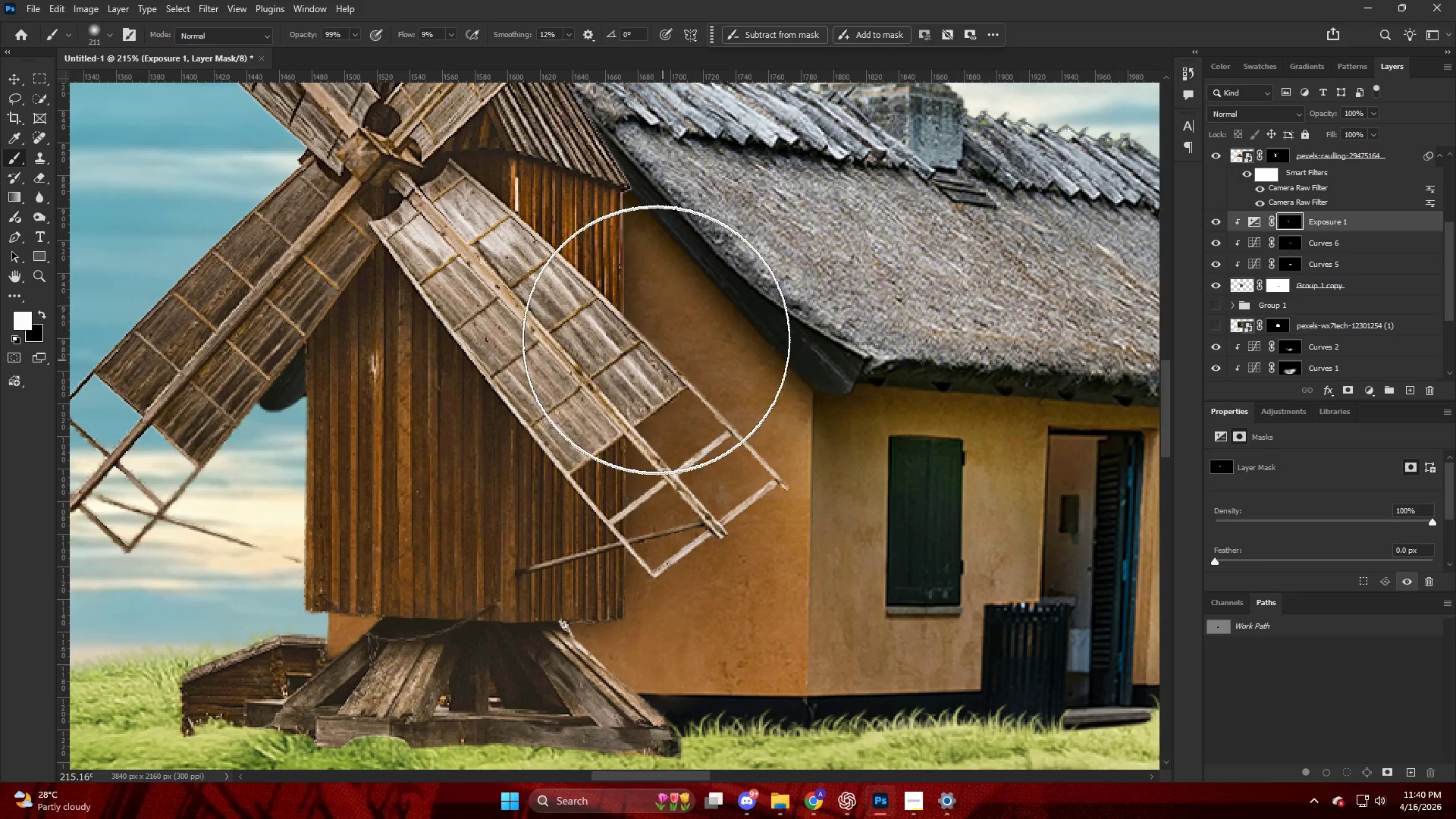 
left_click_drag(start_coordinate=[692, 362], to_coordinate=[770, 614])
 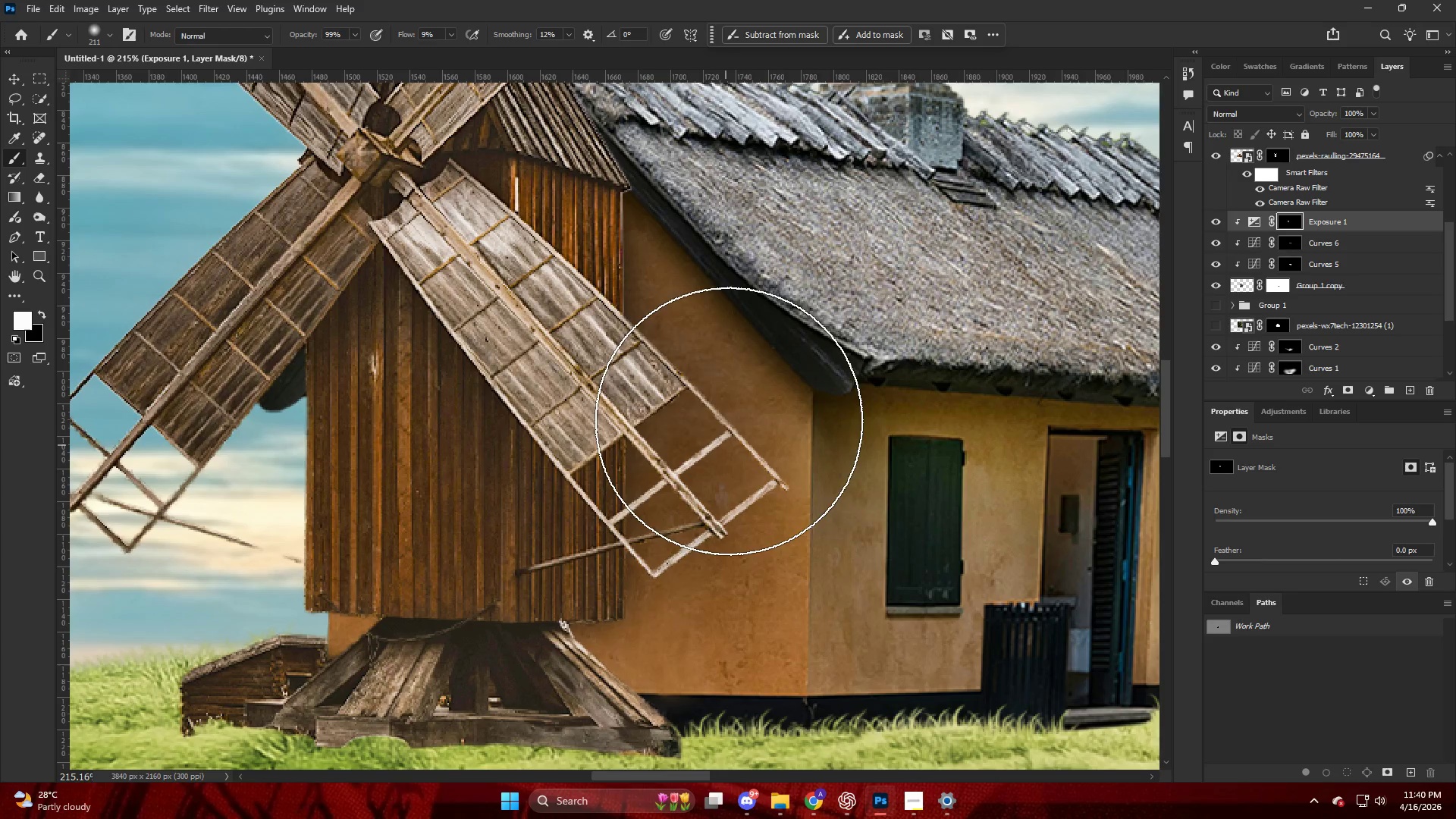 
left_click_drag(start_coordinate=[730, 418], to_coordinate=[749, 629])
 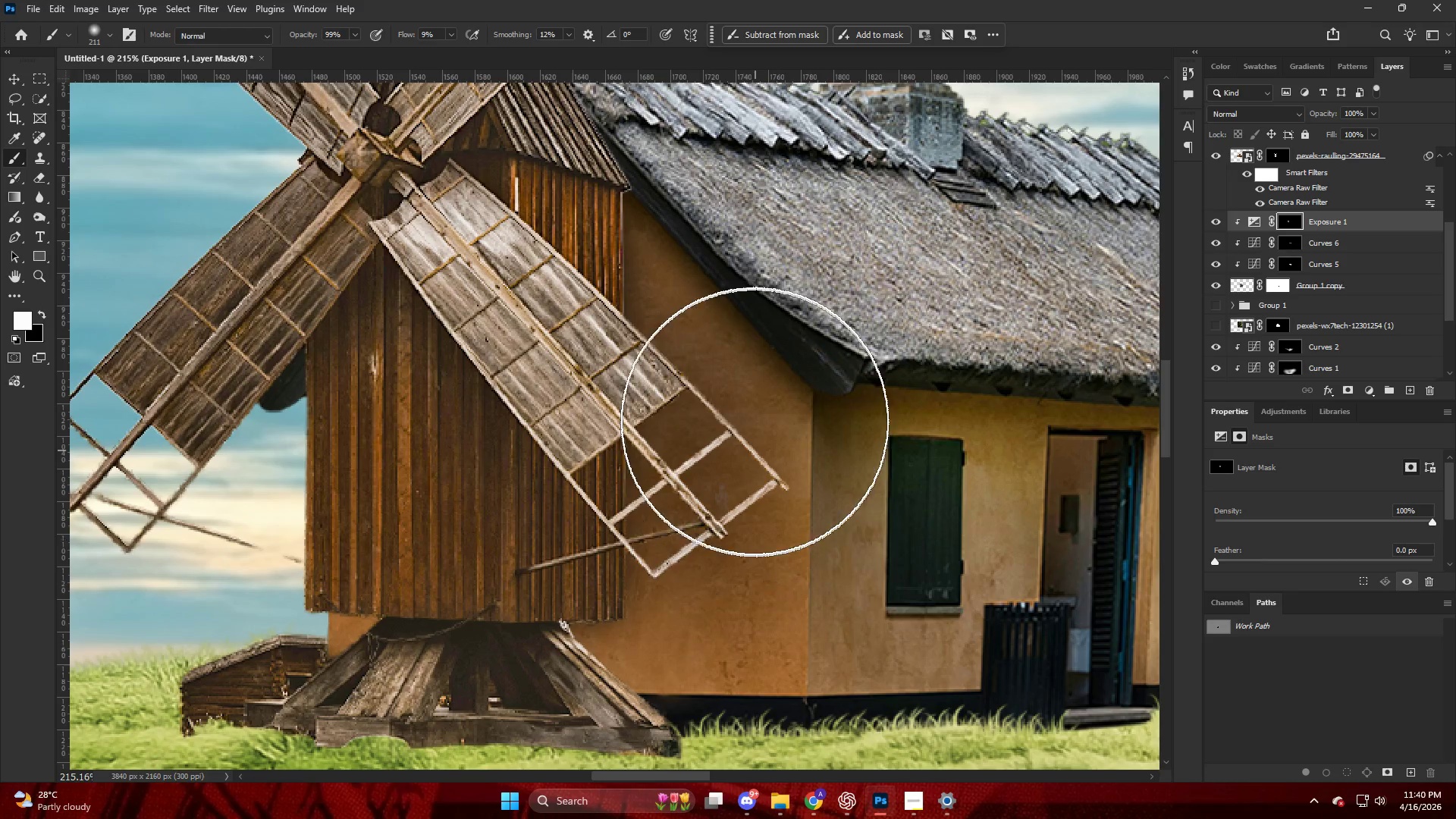 
left_click_drag(start_coordinate=[762, 434], to_coordinate=[742, 677])
 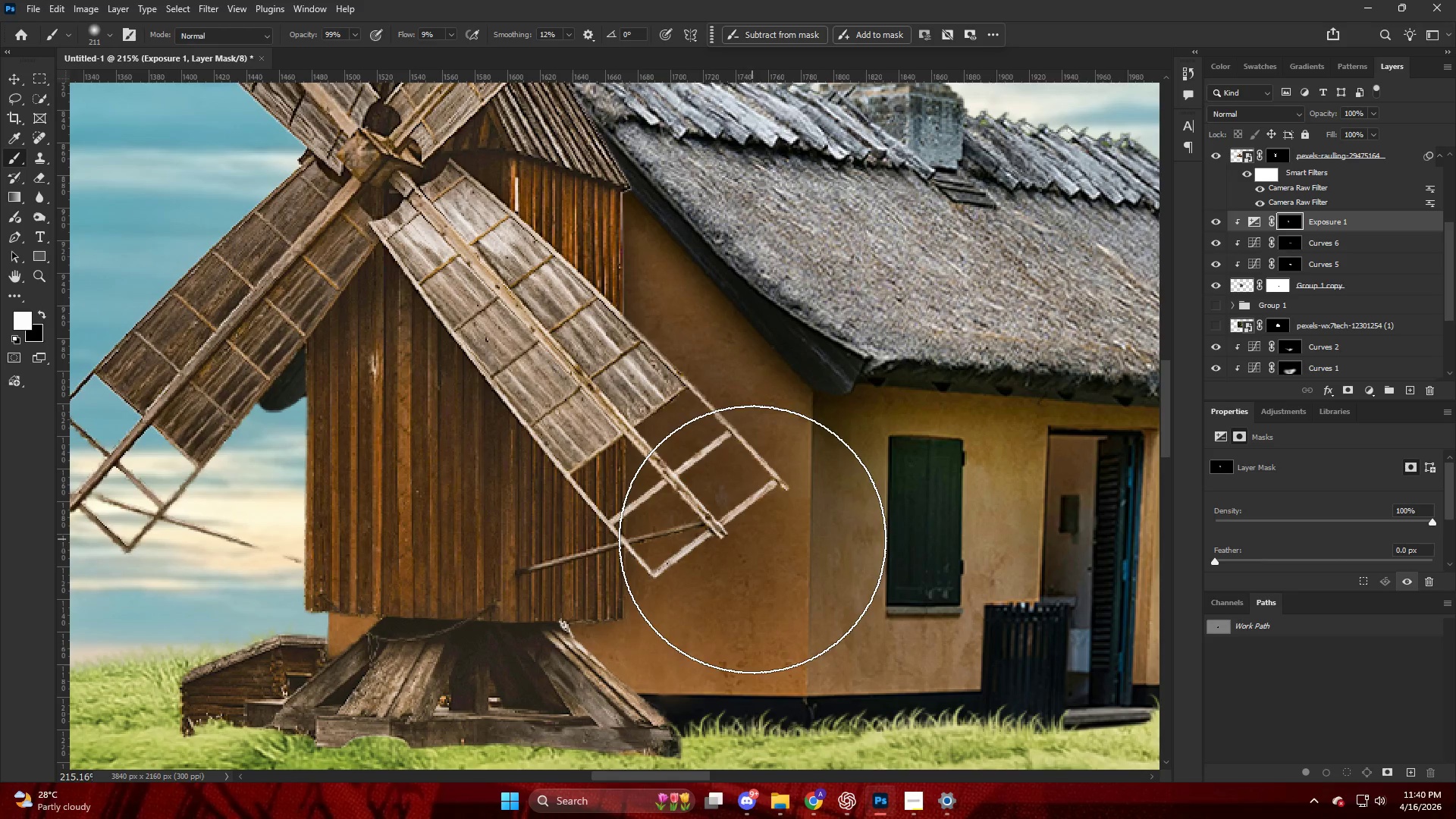 
left_click_drag(start_coordinate=[747, 570], to_coordinate=[518, 669])
 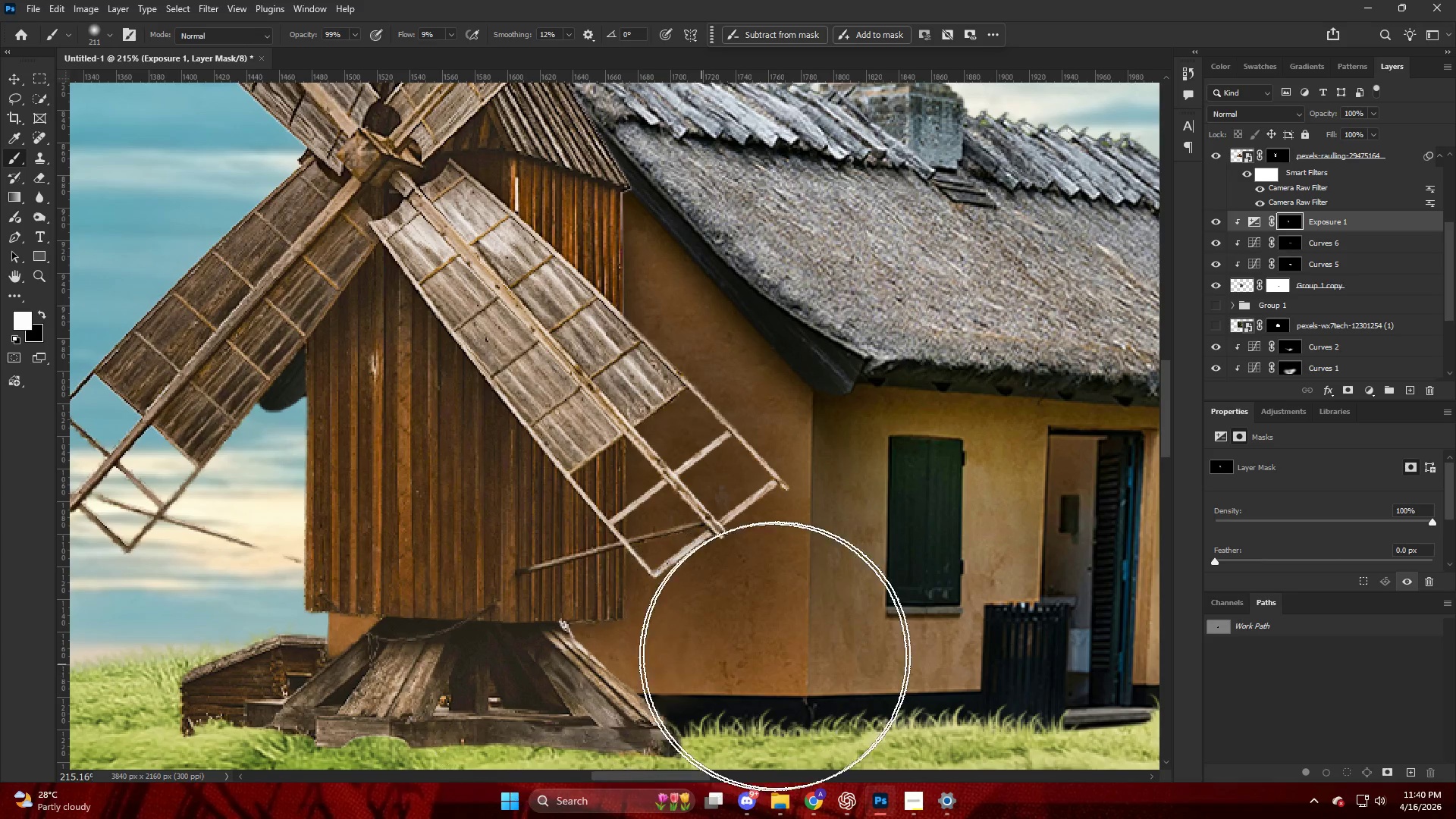 
left_click_drag(start_coordinate=[758, 656], to_coordinate=[397, 684])
 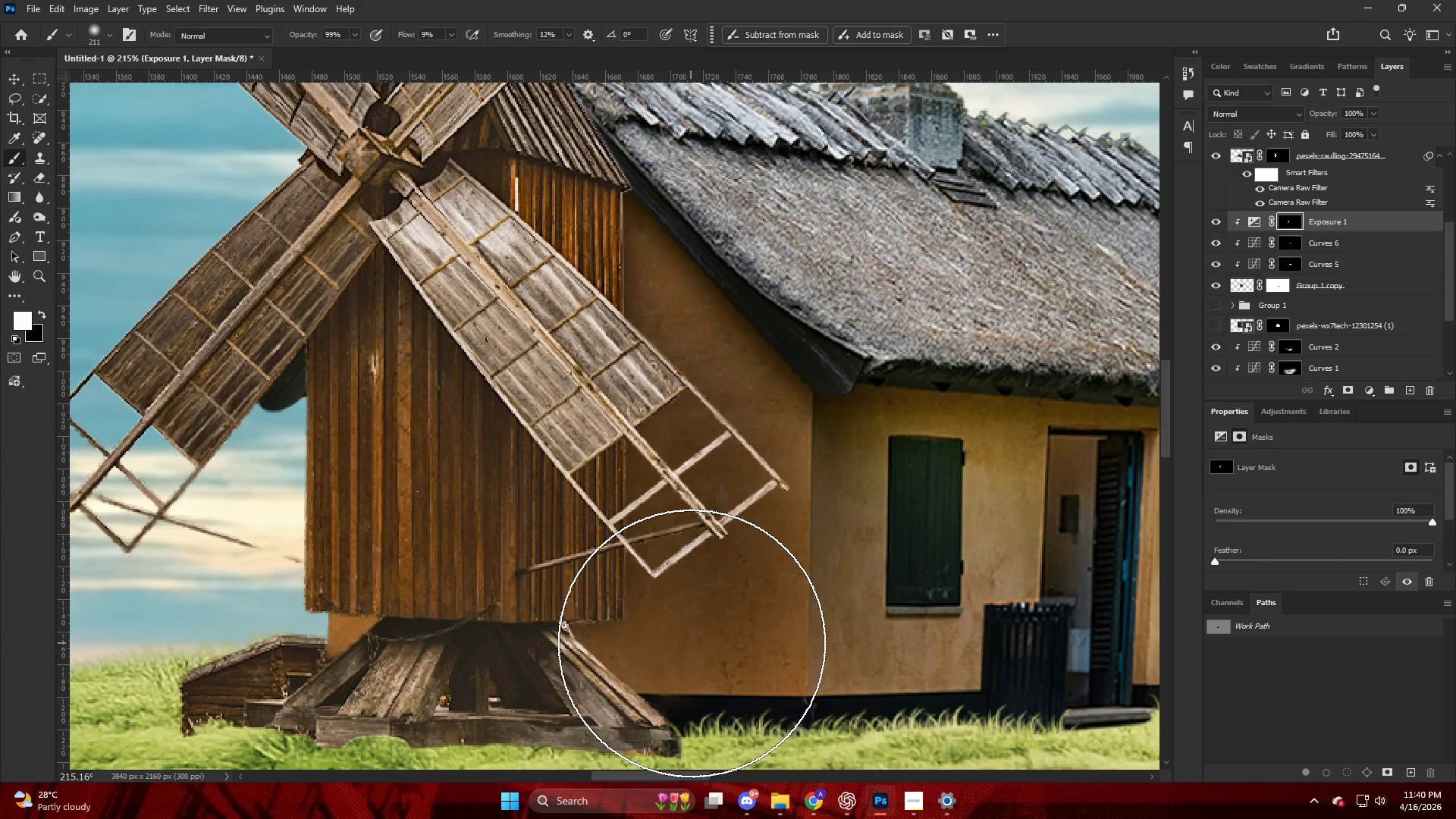 
left_click_drag(start_coordinate=[676, 640], to_coordinate=[320, 638])
 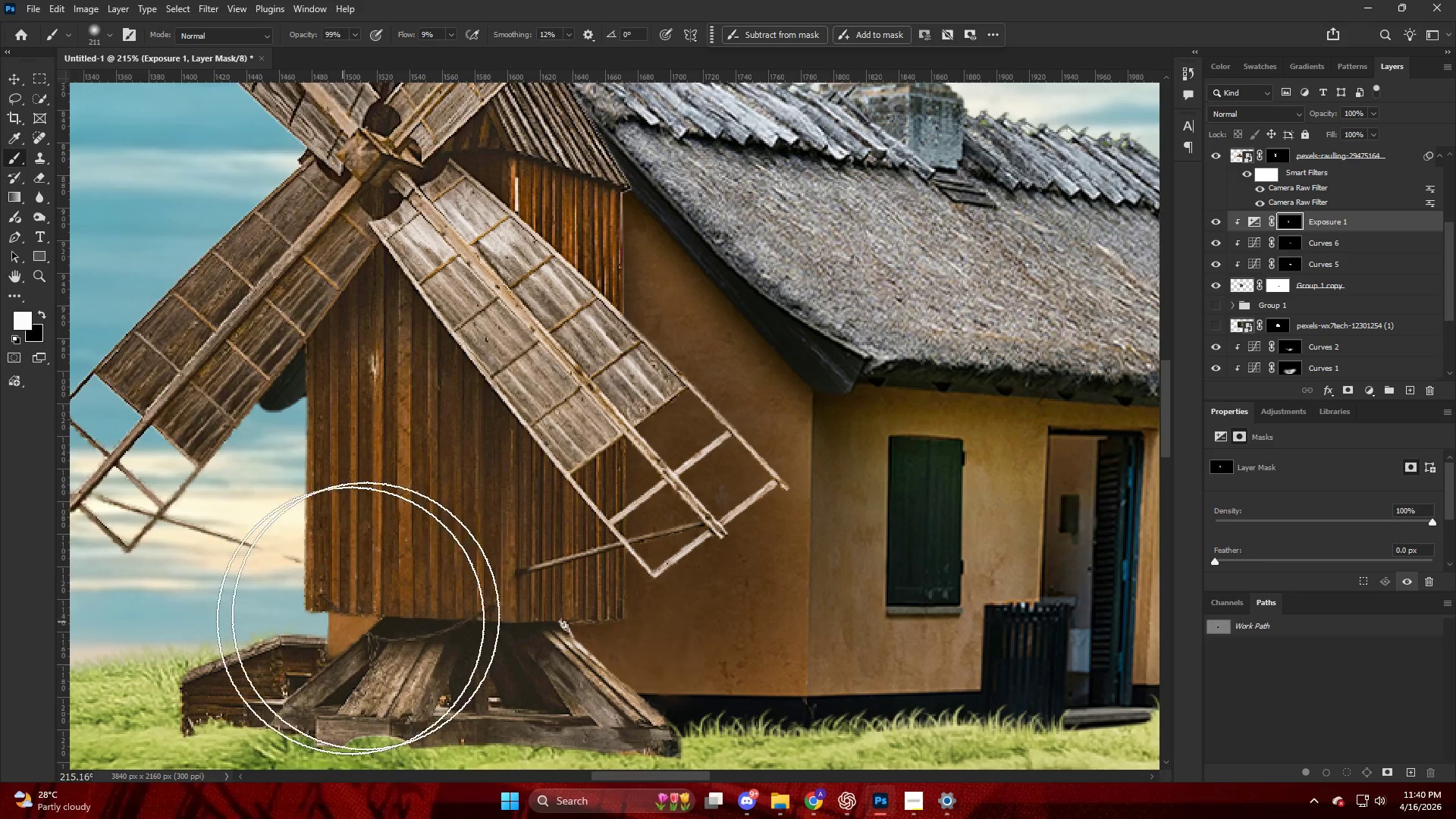 
key(Alt+AltLeft)
 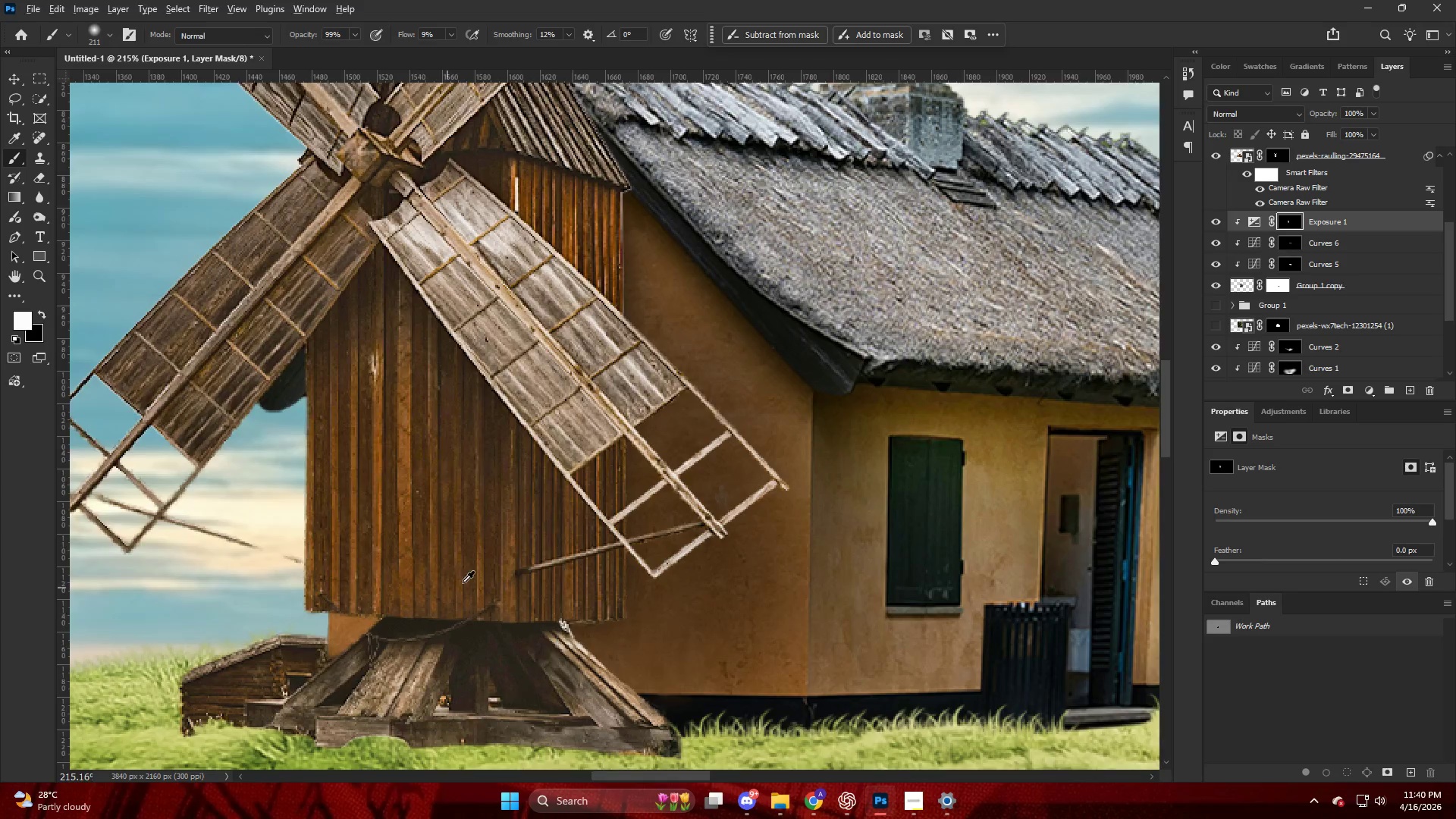 
scroll: coordinate [464, 582], scroll_direction: down, amount: 6.0
 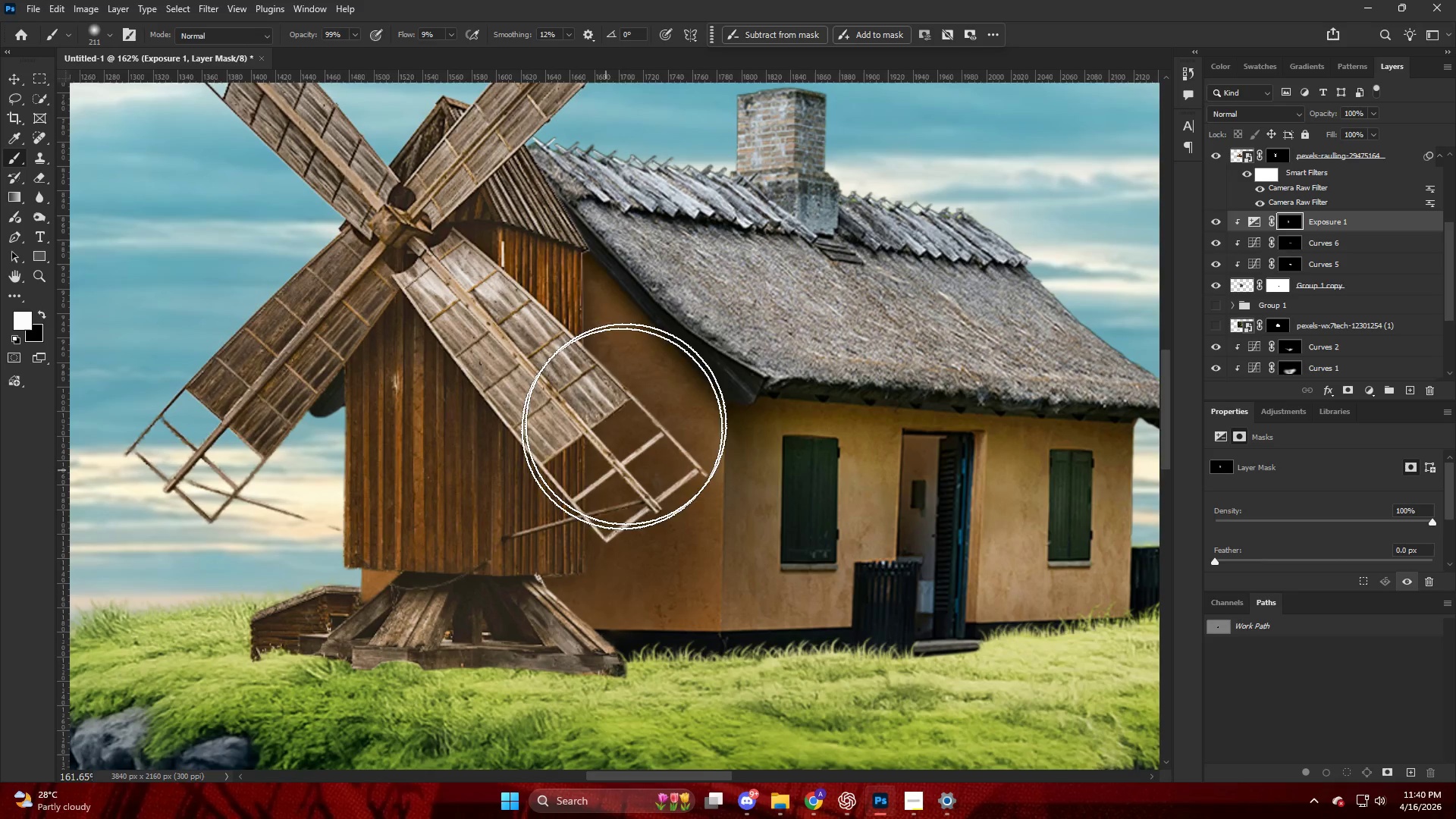 
left_click_drag(start_coordinate=[644, 391], to_coordinate=[626, 321])
 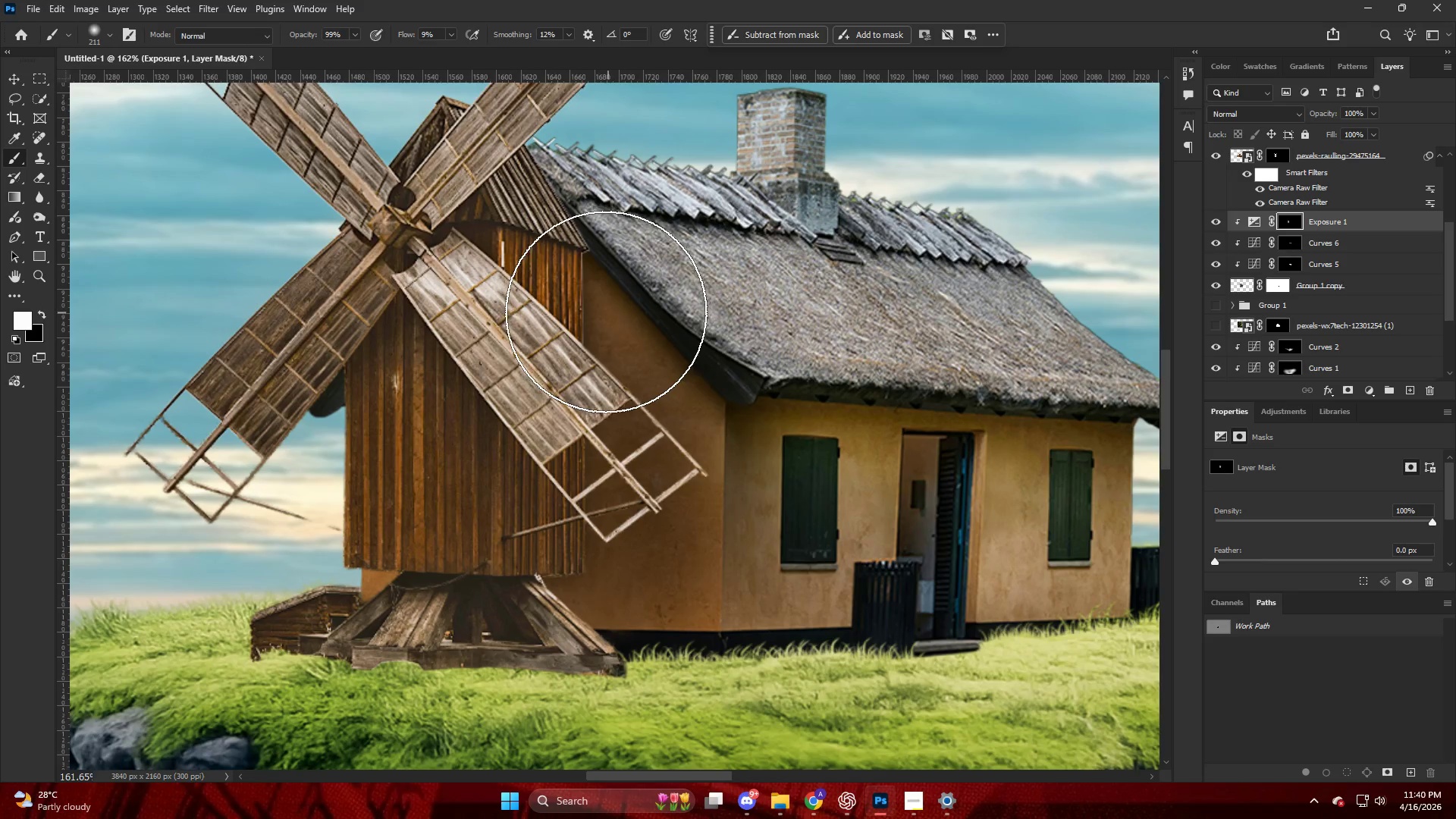 
left_click_drag(start_coordinate=[678, 408], to_coordinate=[721, 515])
 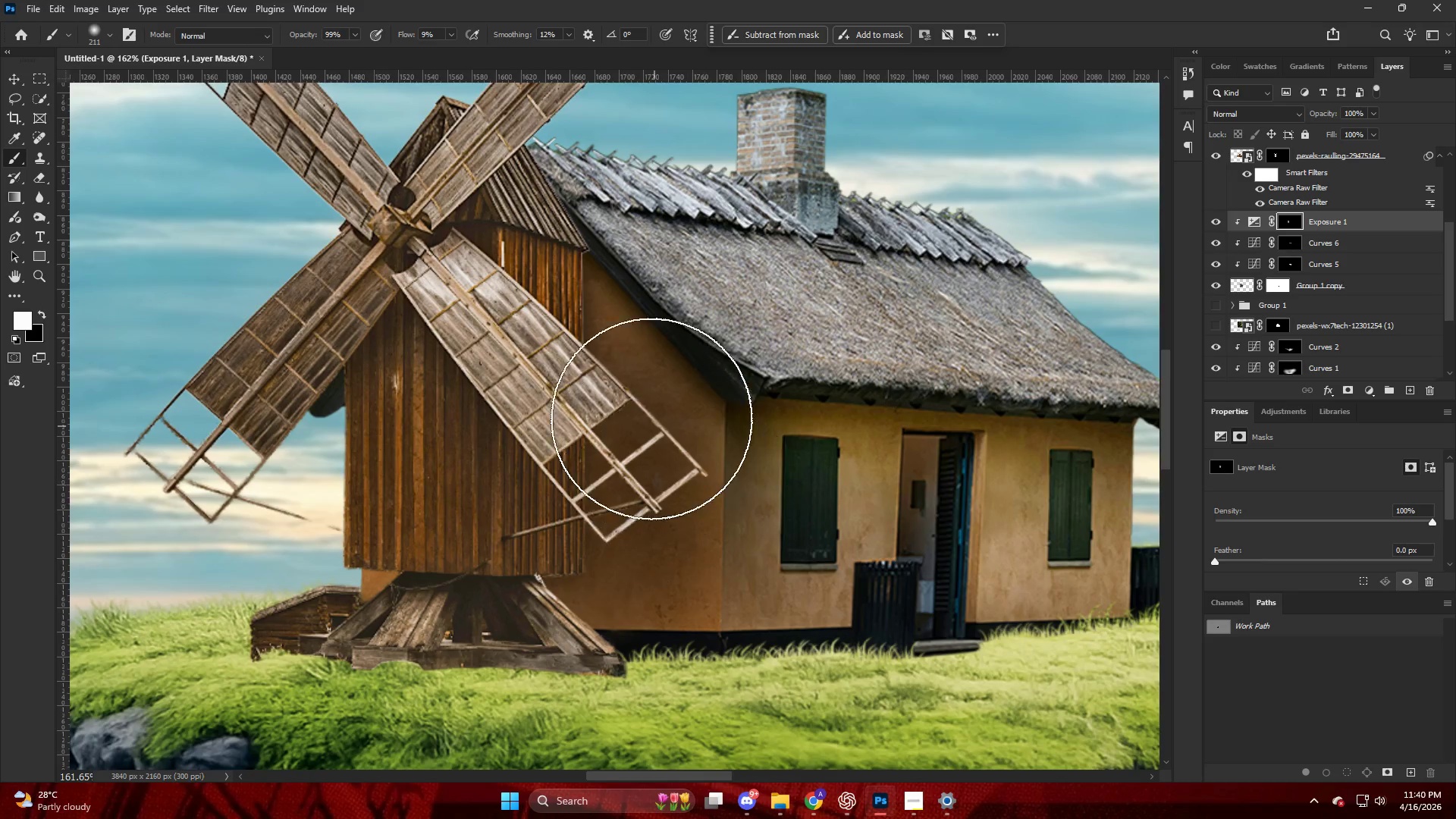 
left_click_drag(start_coordinate=[657, 426], to_coordinate=[669, 699])
 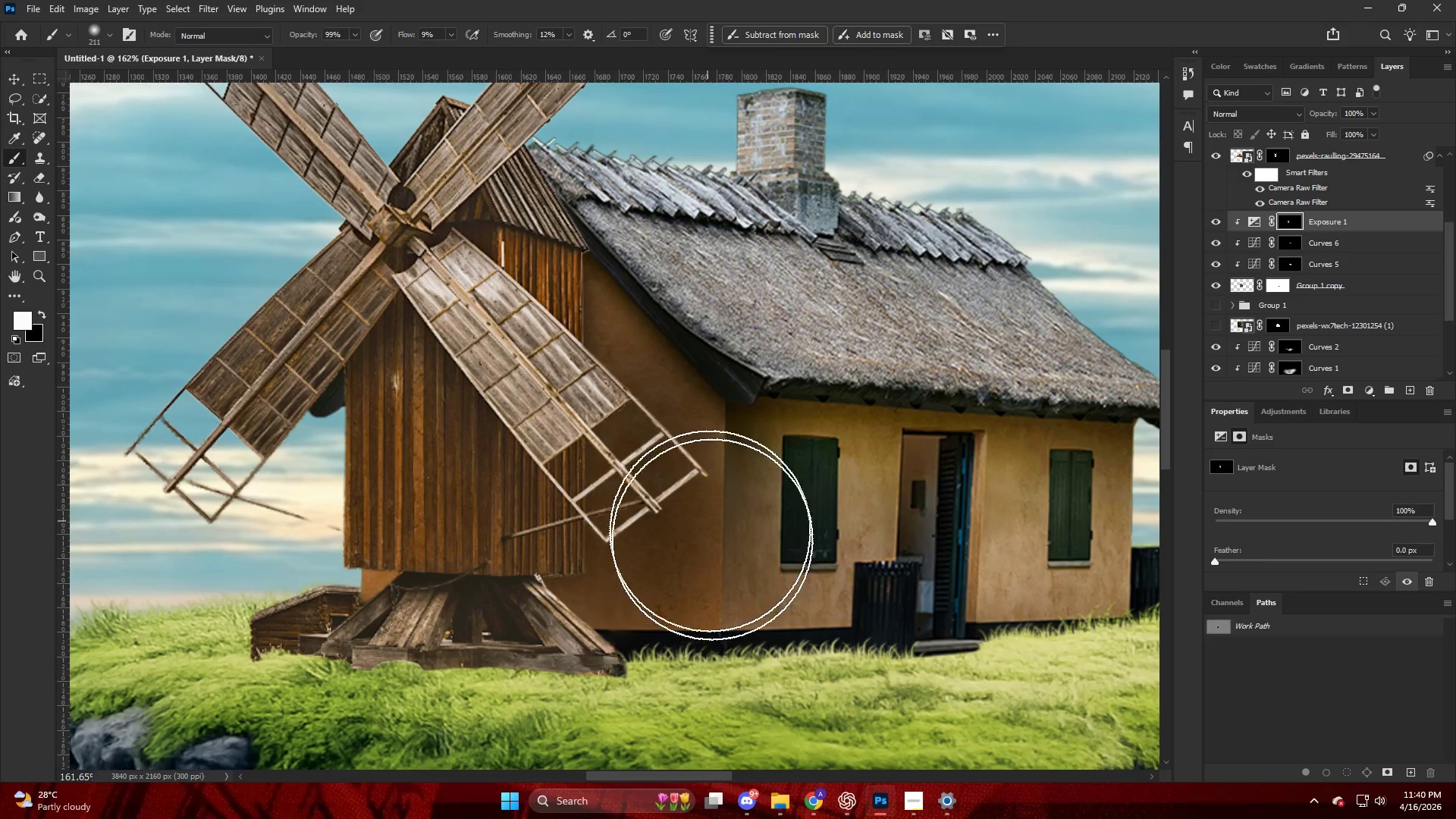 
left_click_drag(start_coordinate=[710, 592], to_coordinate=[361, 682])
 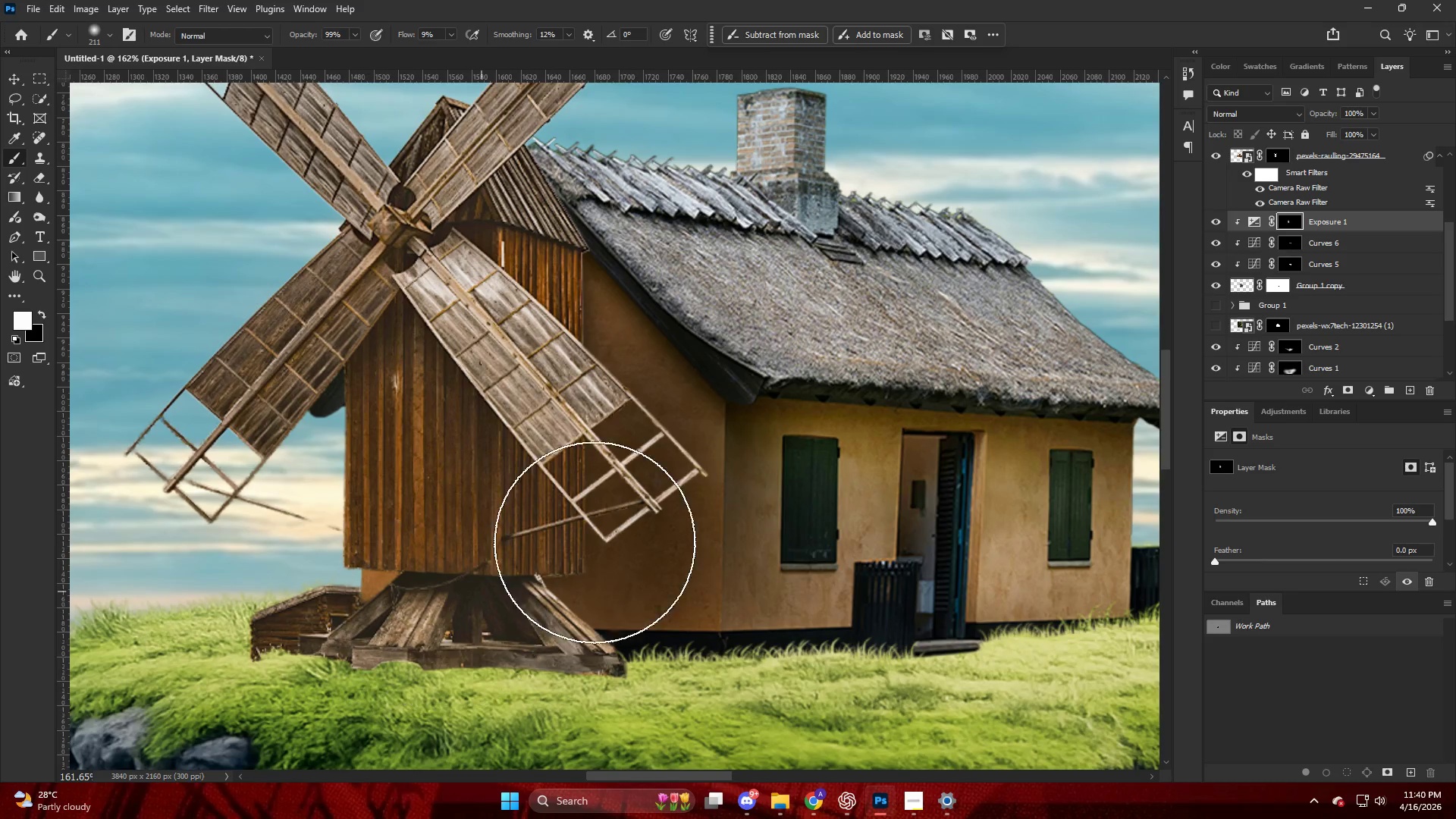 
key(Alt+AltLeft)
 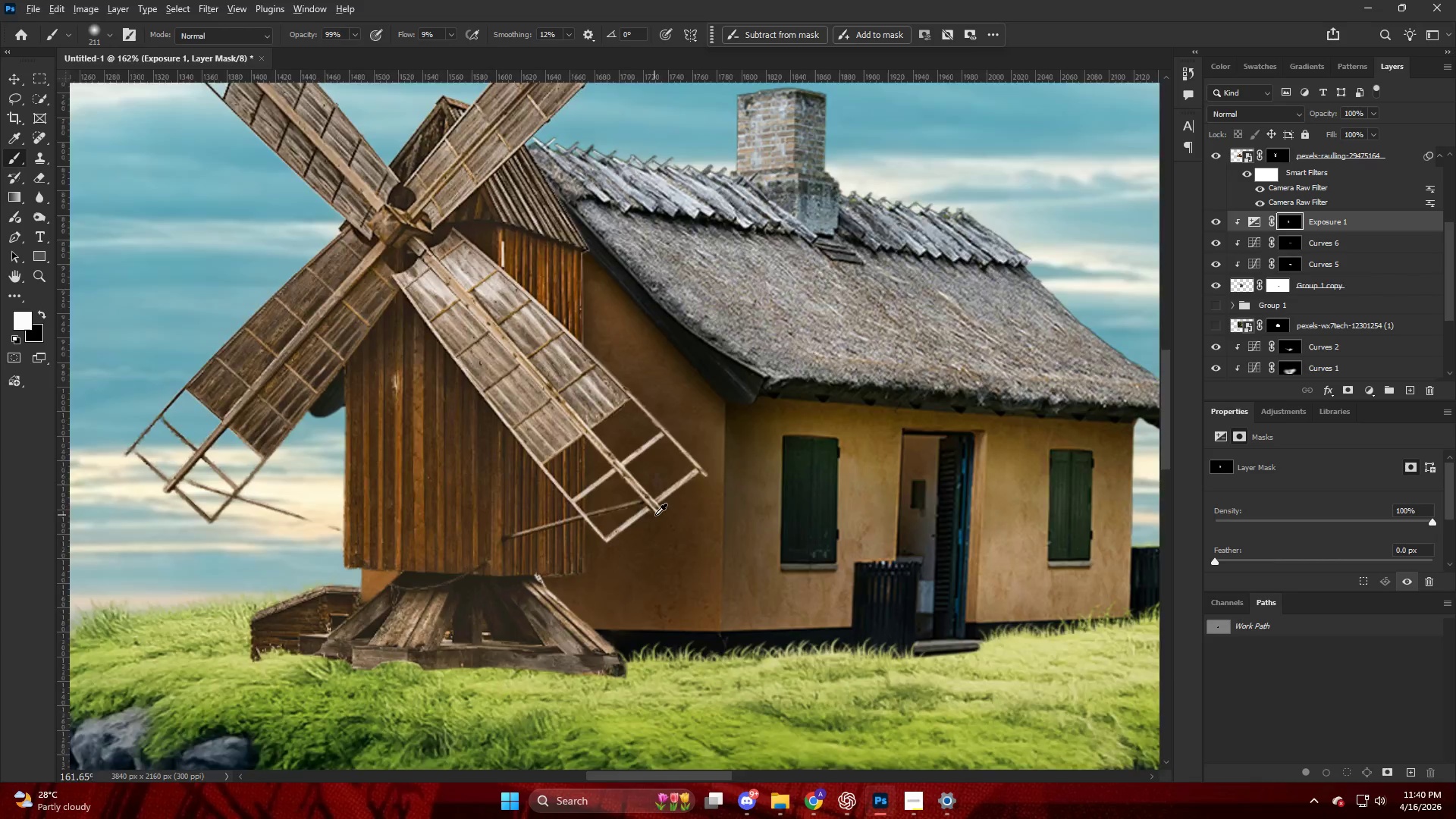 
hold_key(key=AltLeft, duration=0.47)
 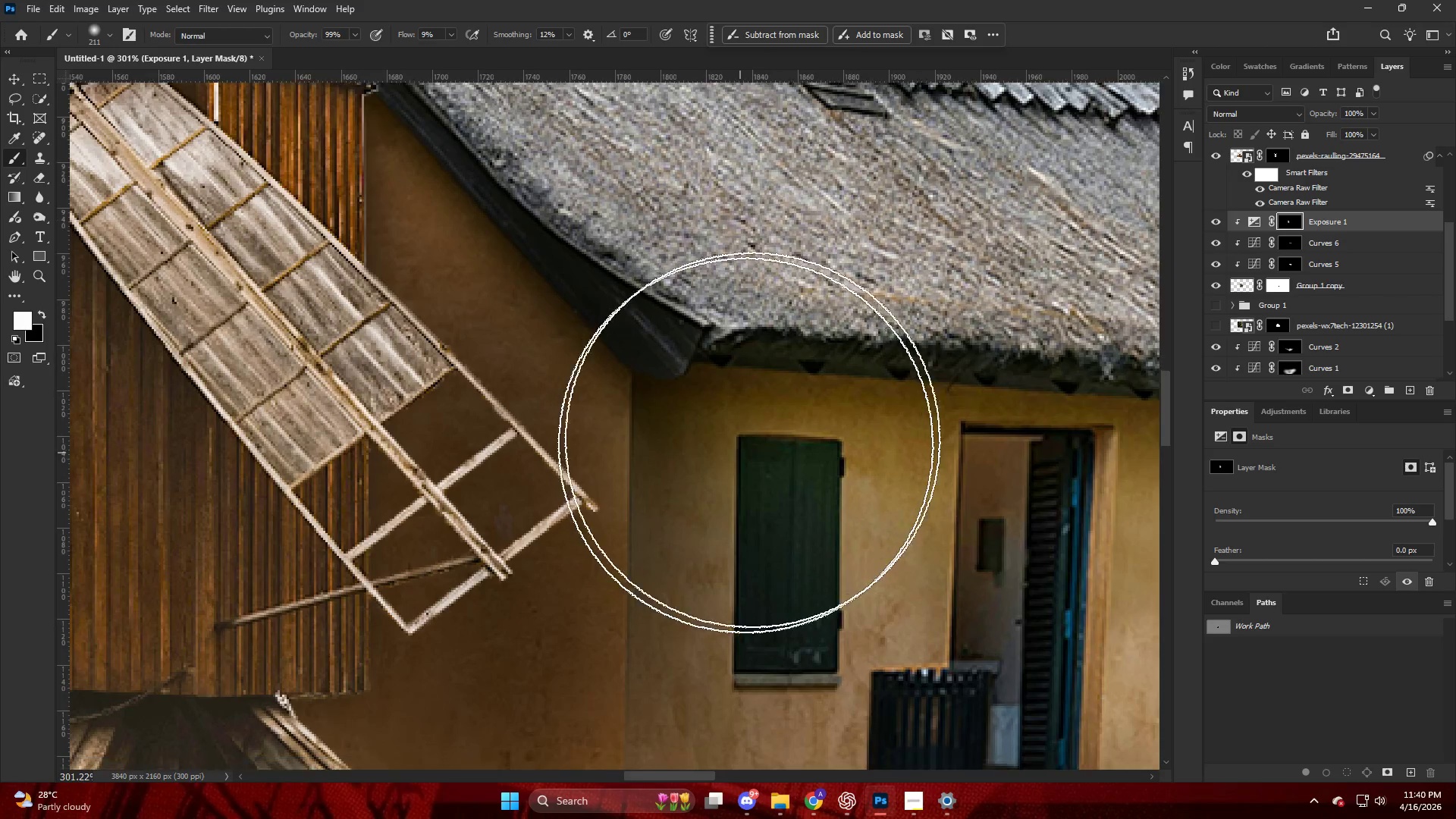 
key(E)
 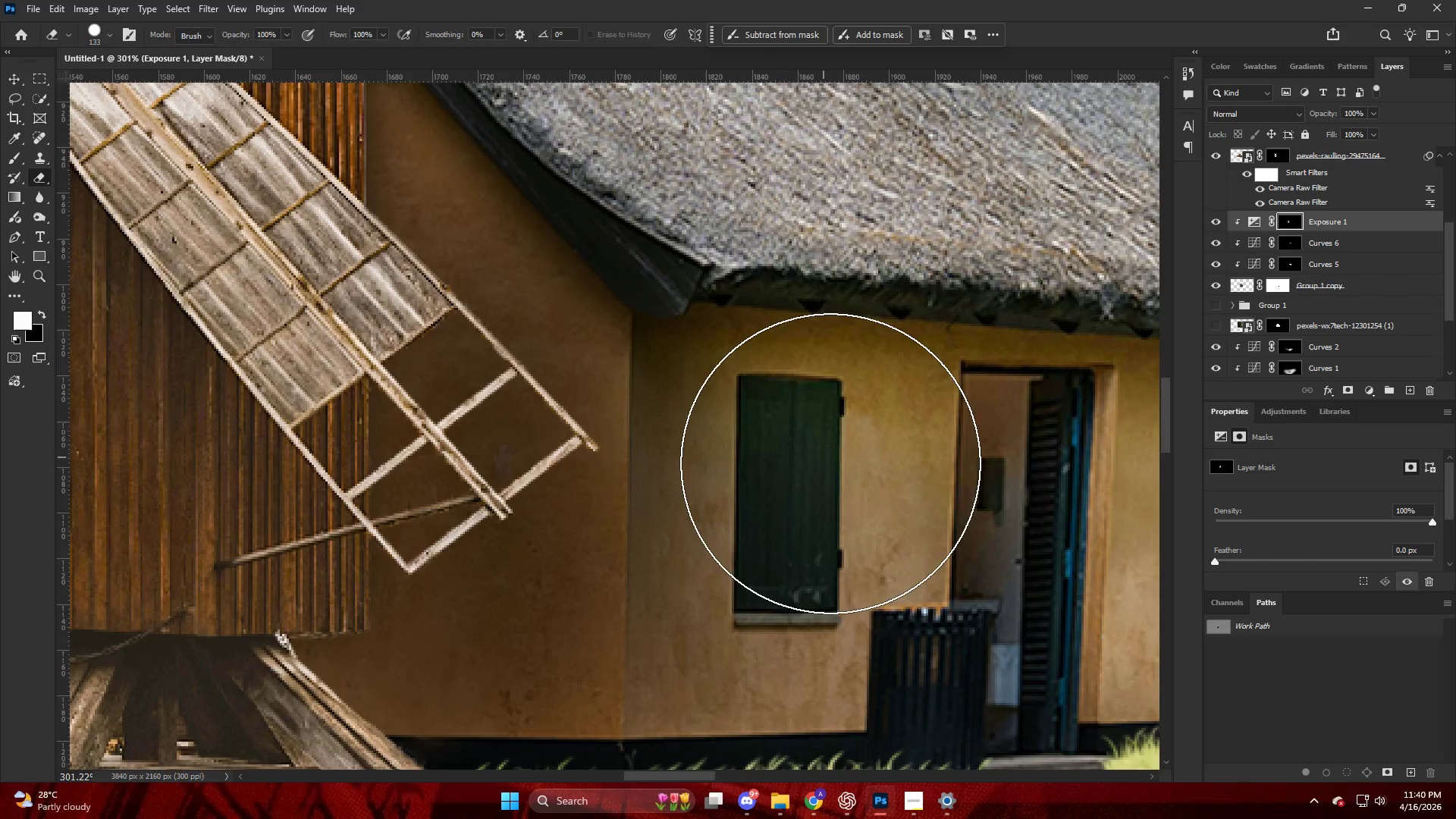 
key(Alt+AltLeft)
 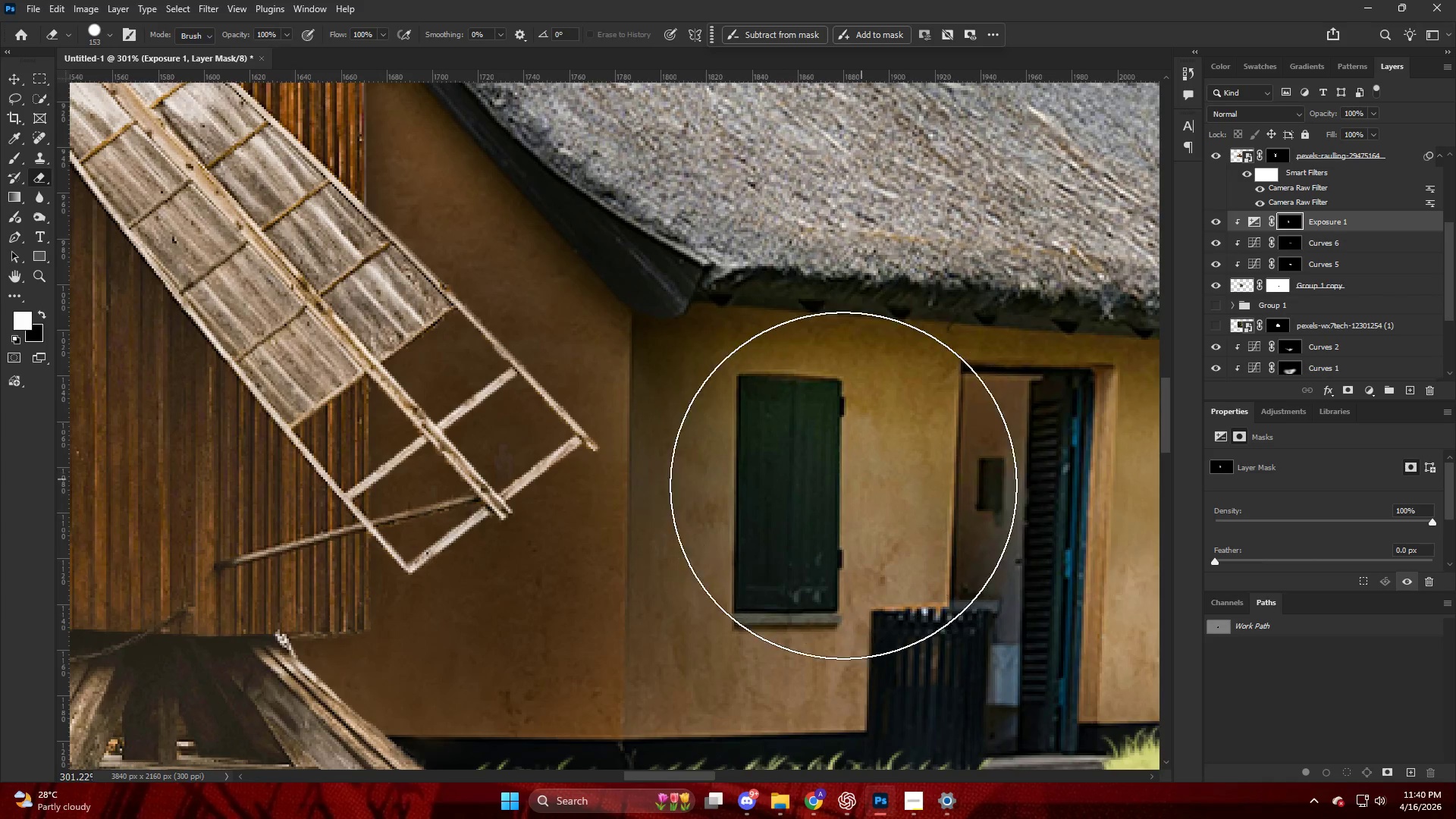 
scroll: coordinate [745, 445], scroll_direction: up, amount: 1.0
 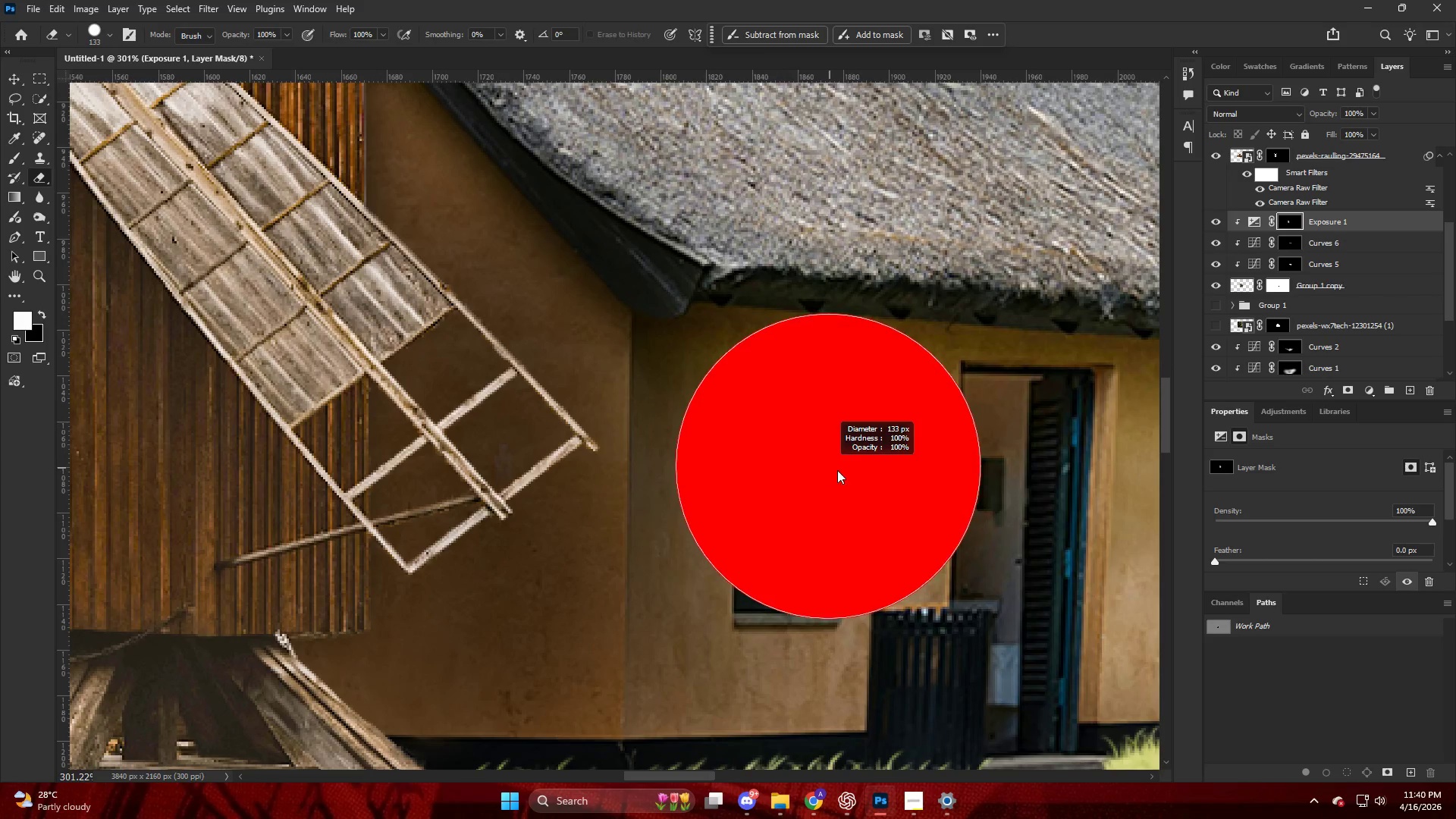 
key(X)
 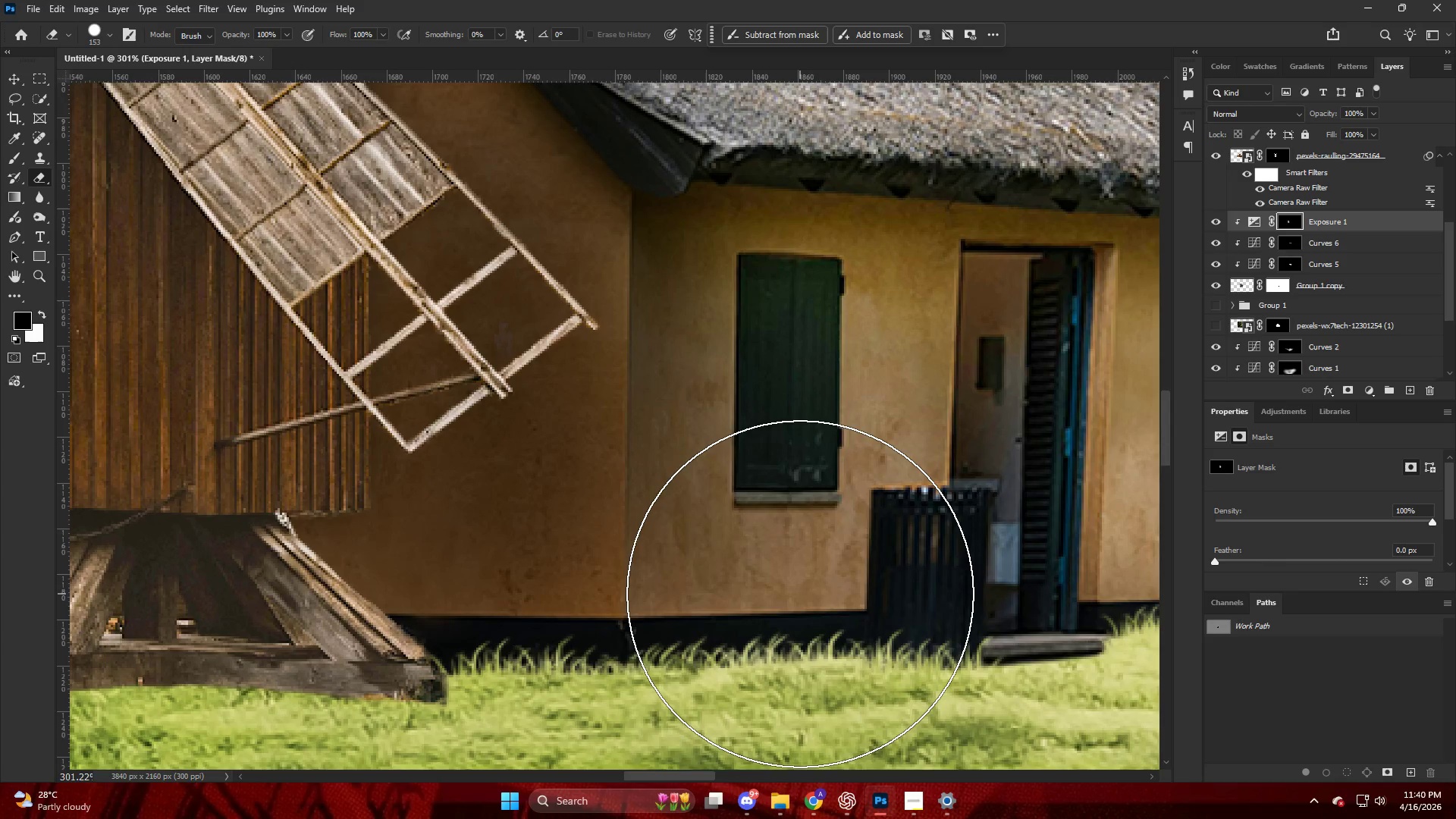 
scroll: coordinate [812, 529], scroll_direction: down, amount: 10.0
 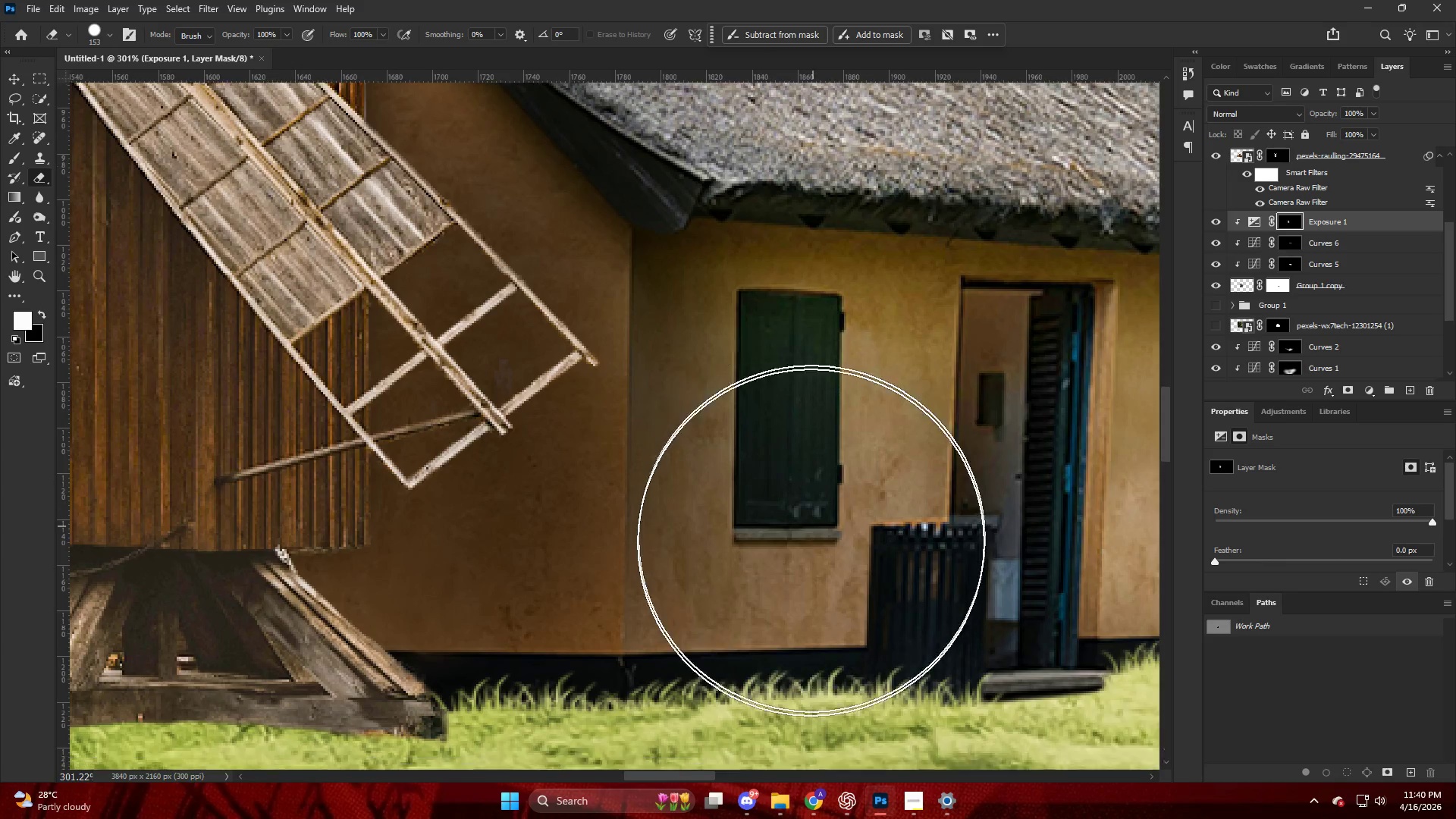 
left_click([800, 595])
 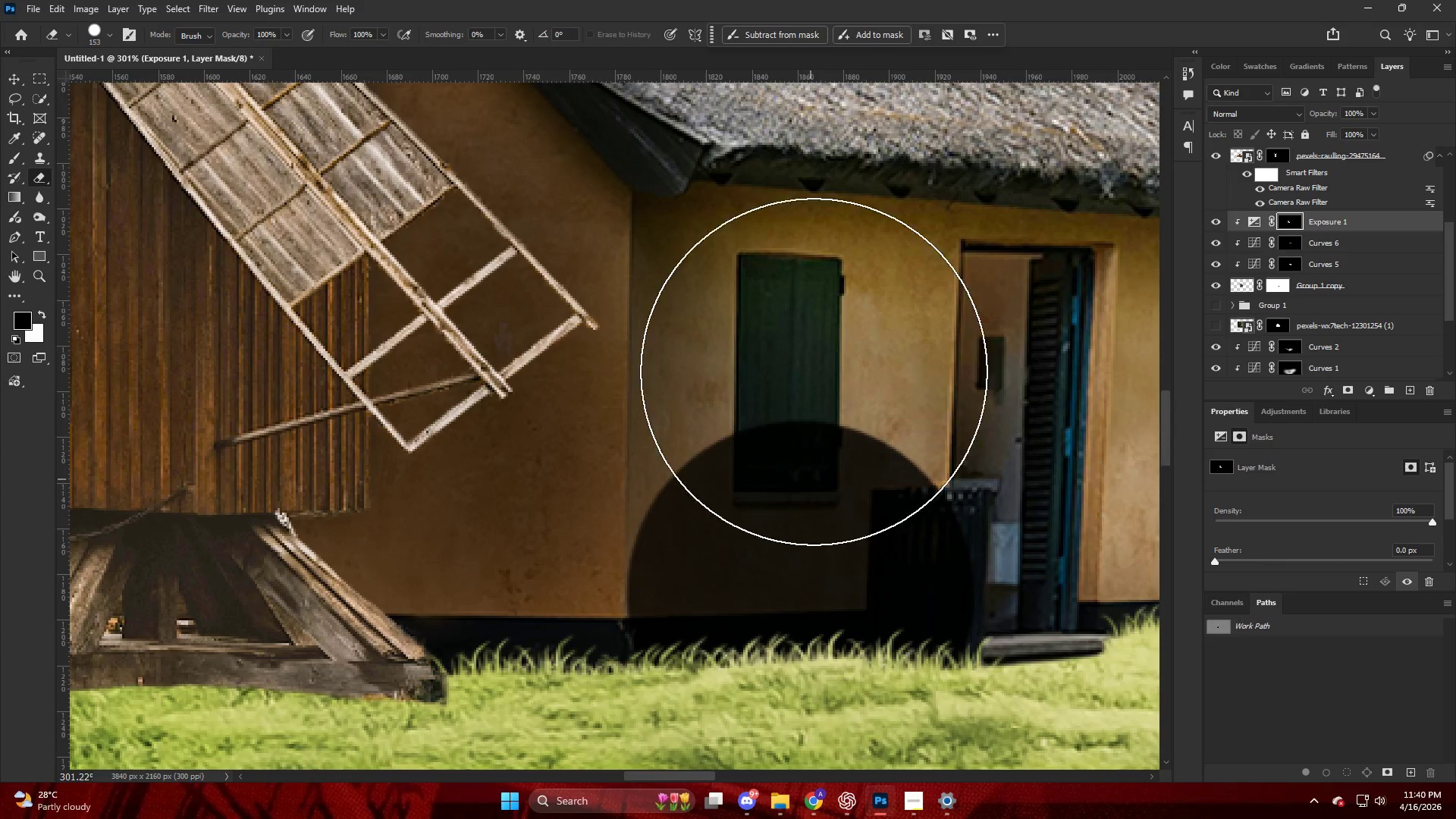 
key(Control+ControlLeft)
 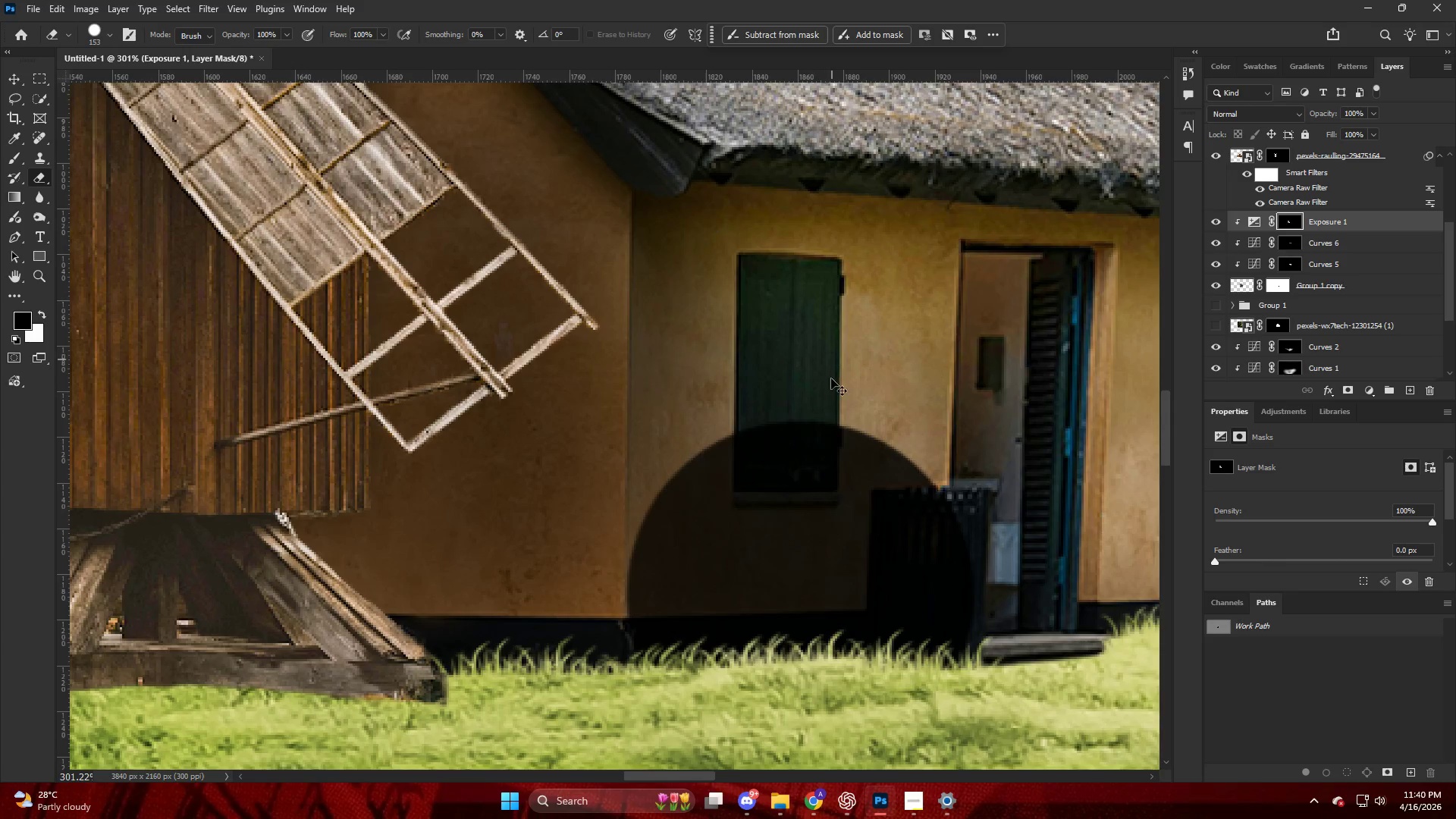 
key(Control+Z)
 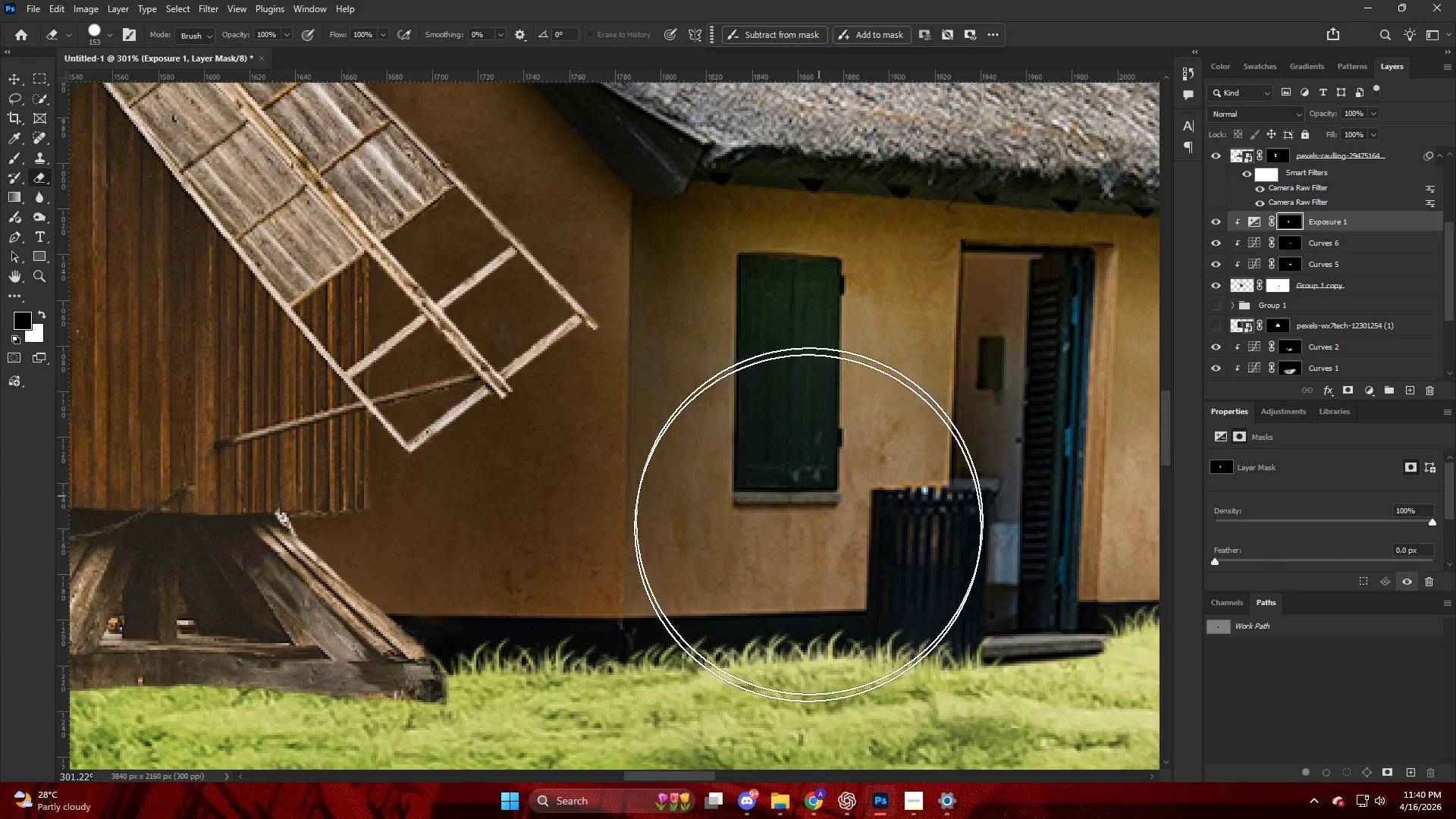 
key(X)
 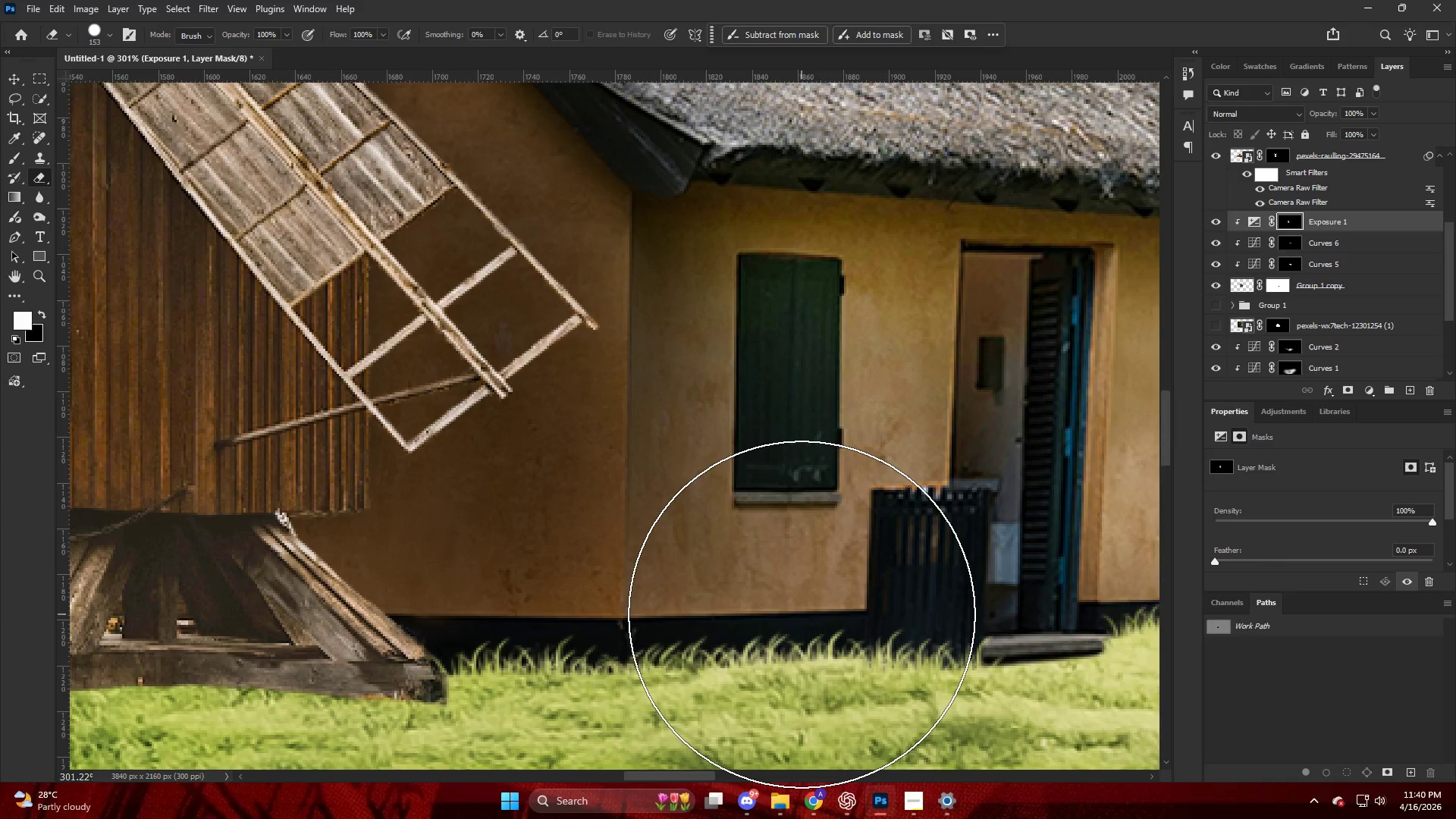 
left_click([802, 614])
 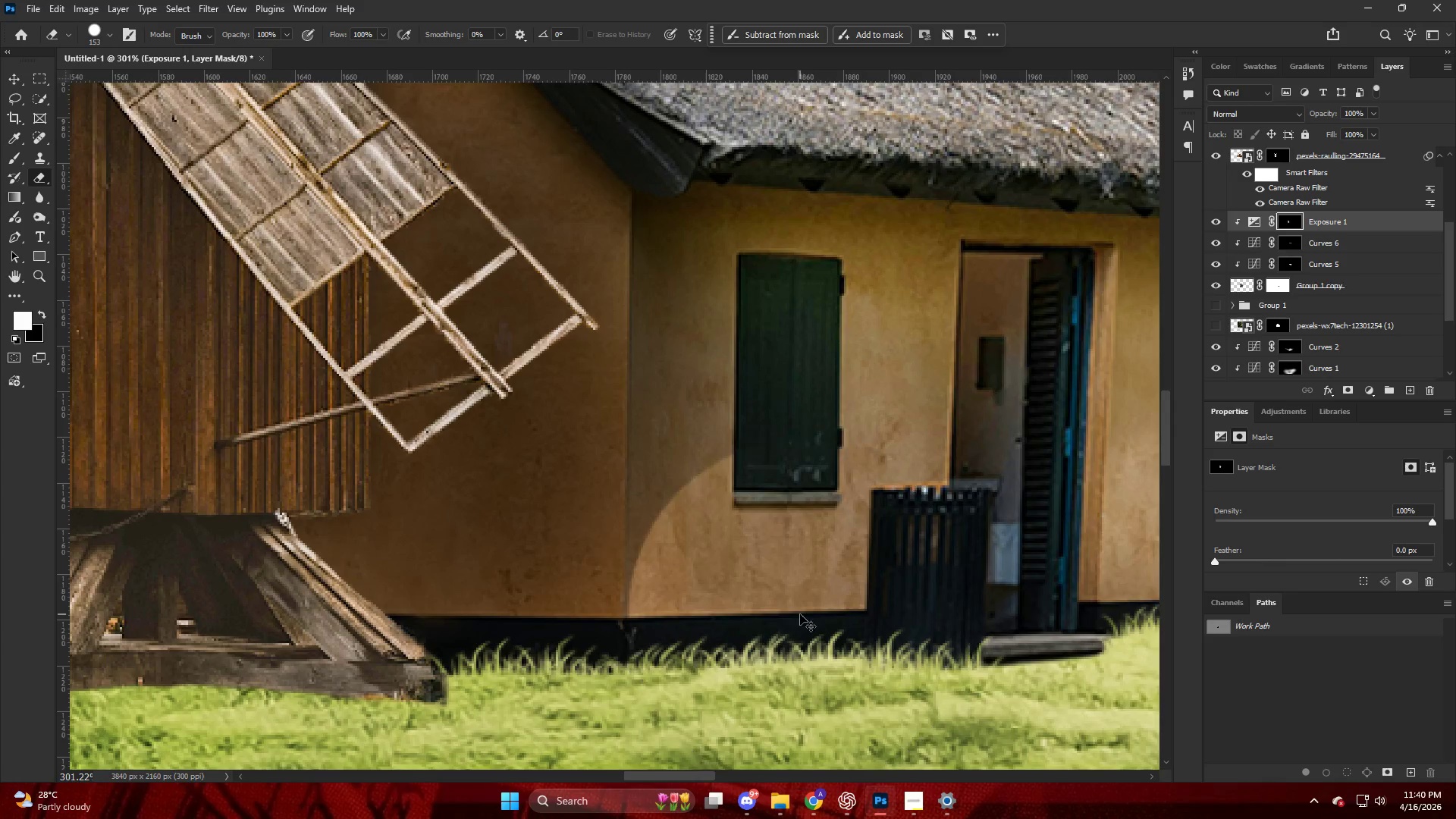 
key(Control+ControlLeft)
 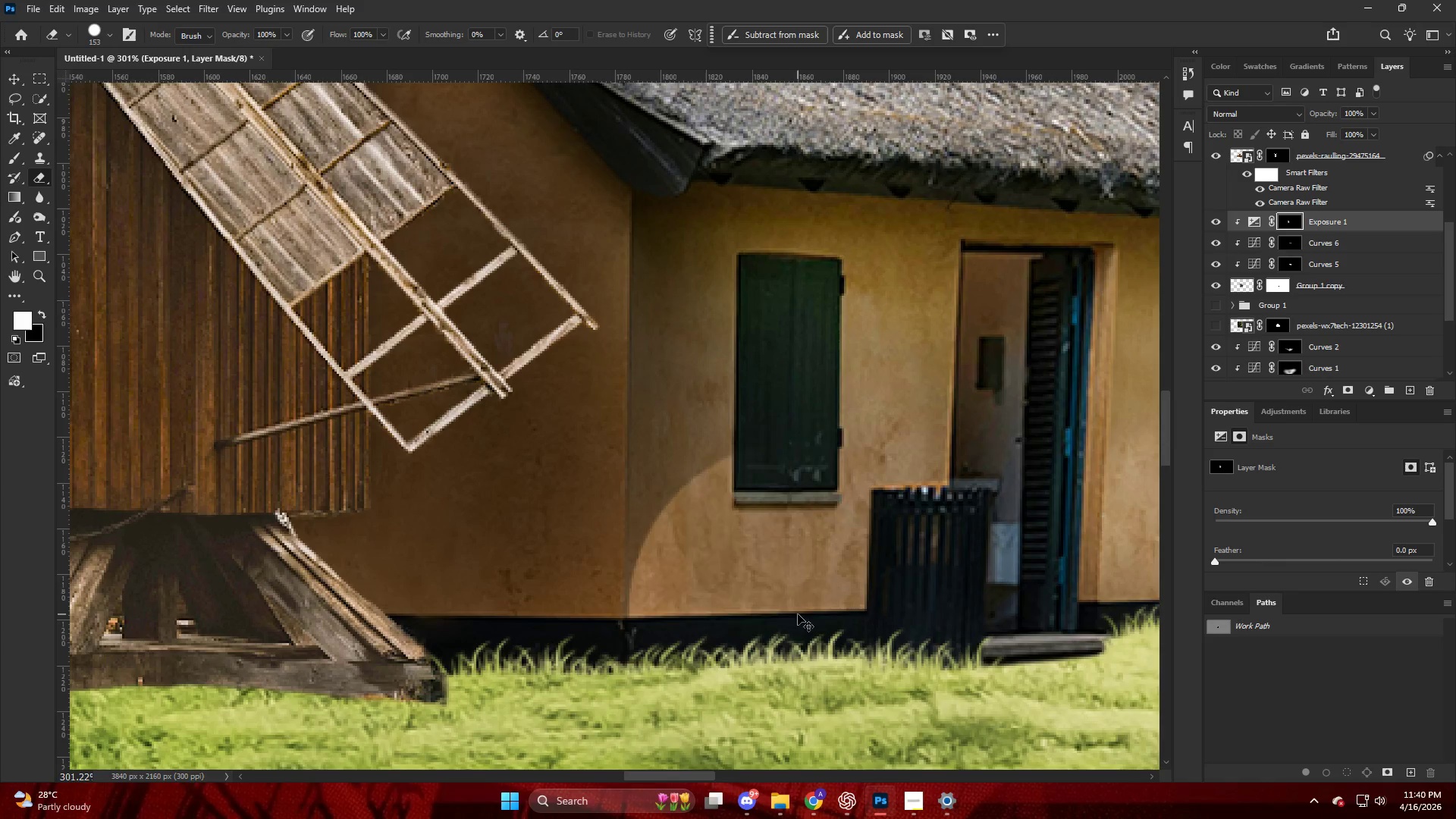 
key(Control+Z)
 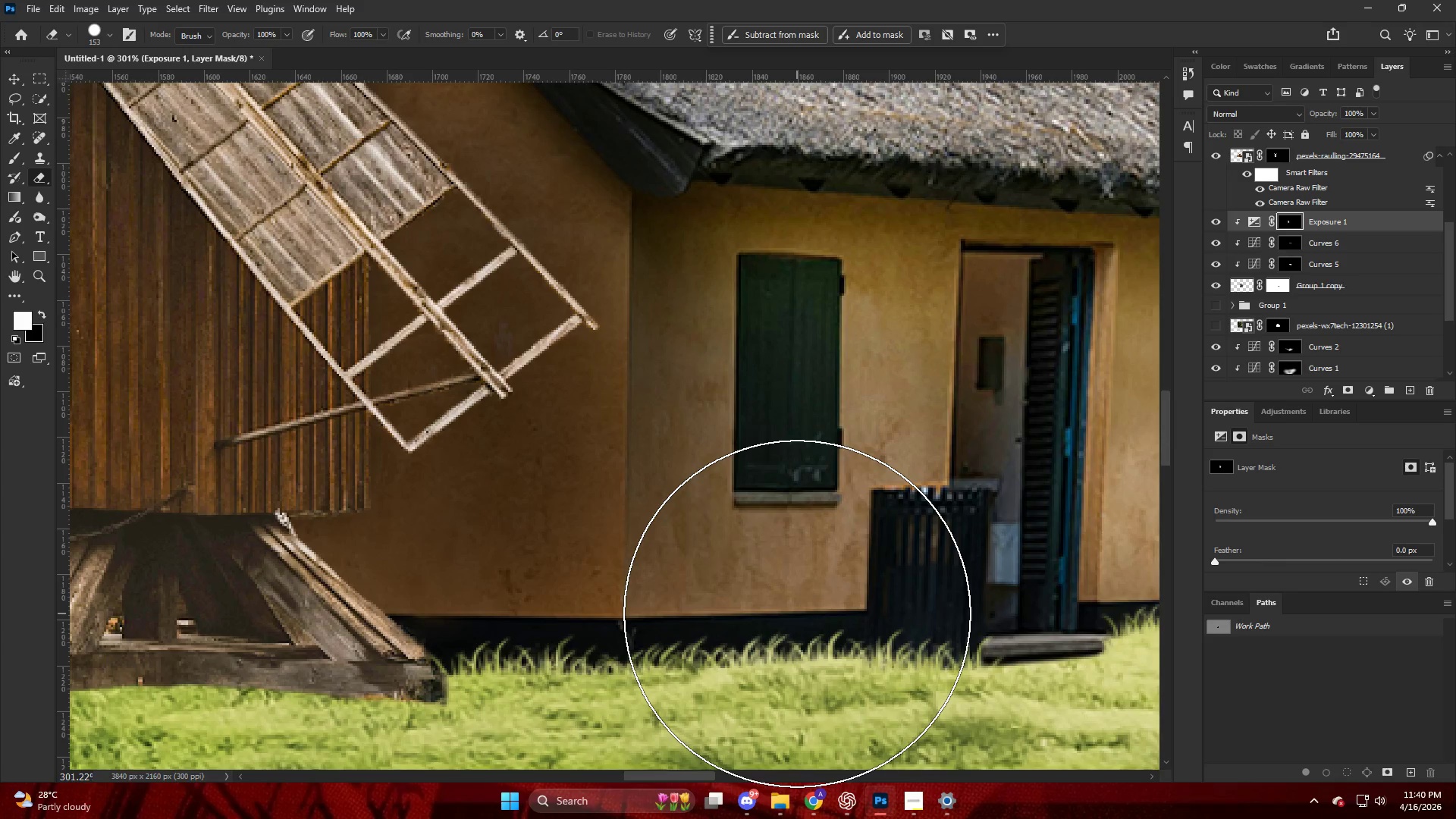 
left_click([797, 613])
 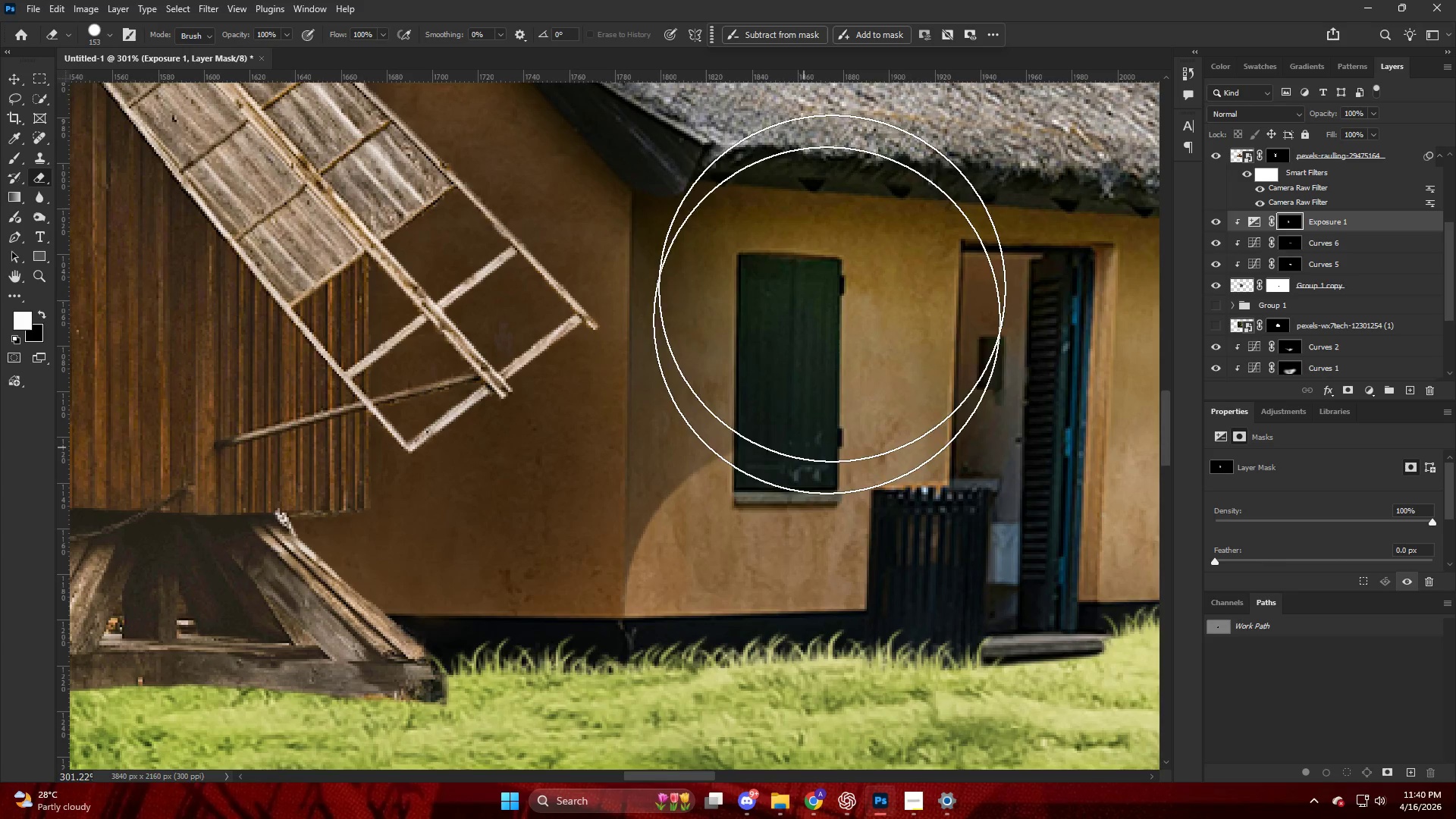 
hold_key(key=ShiftLeft, duration=1.23)
left_click([807, 178])
 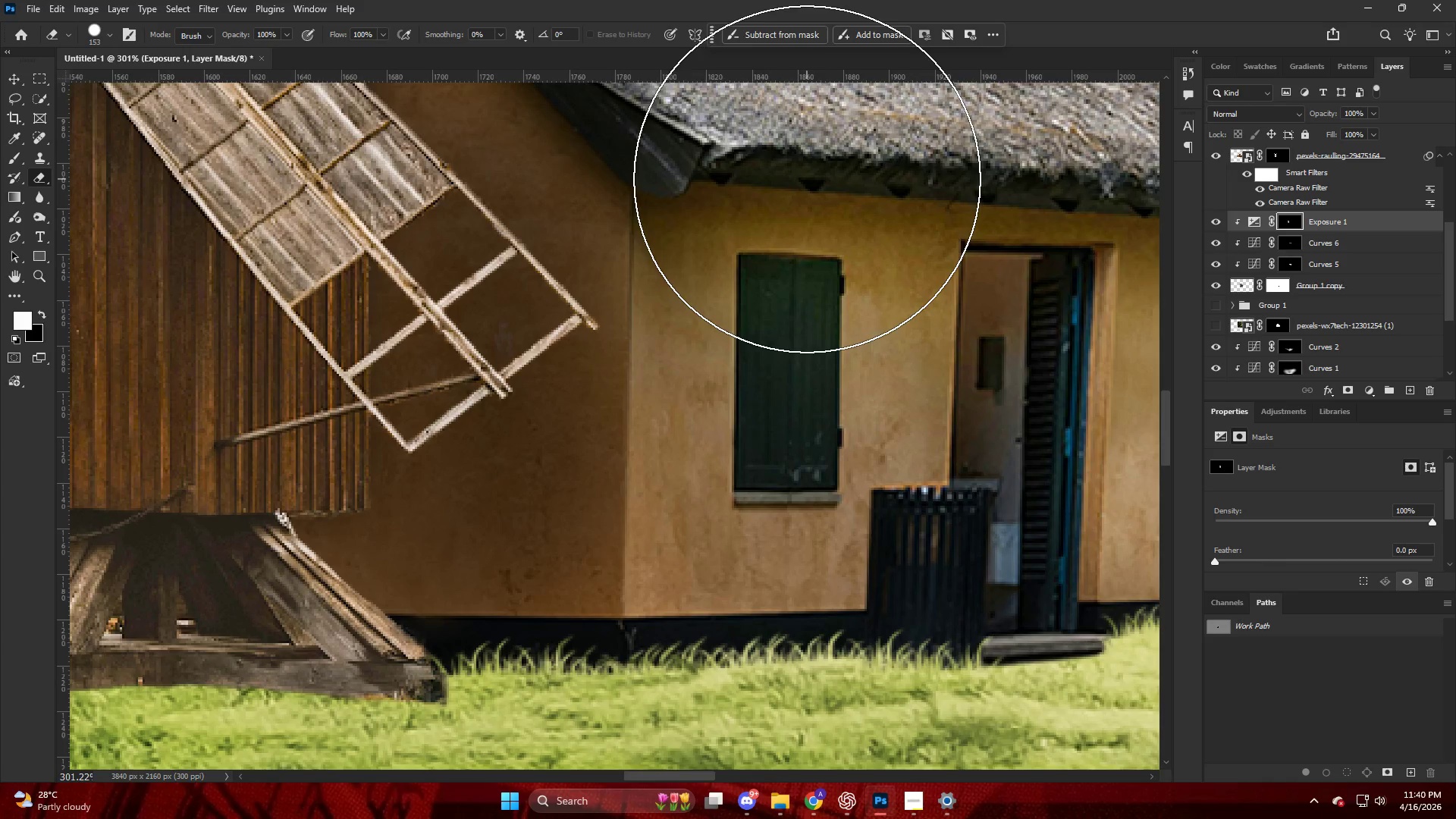 
left_click_drag(start_coordinate=[879, 225], to_coordinate=[1169, 307])
 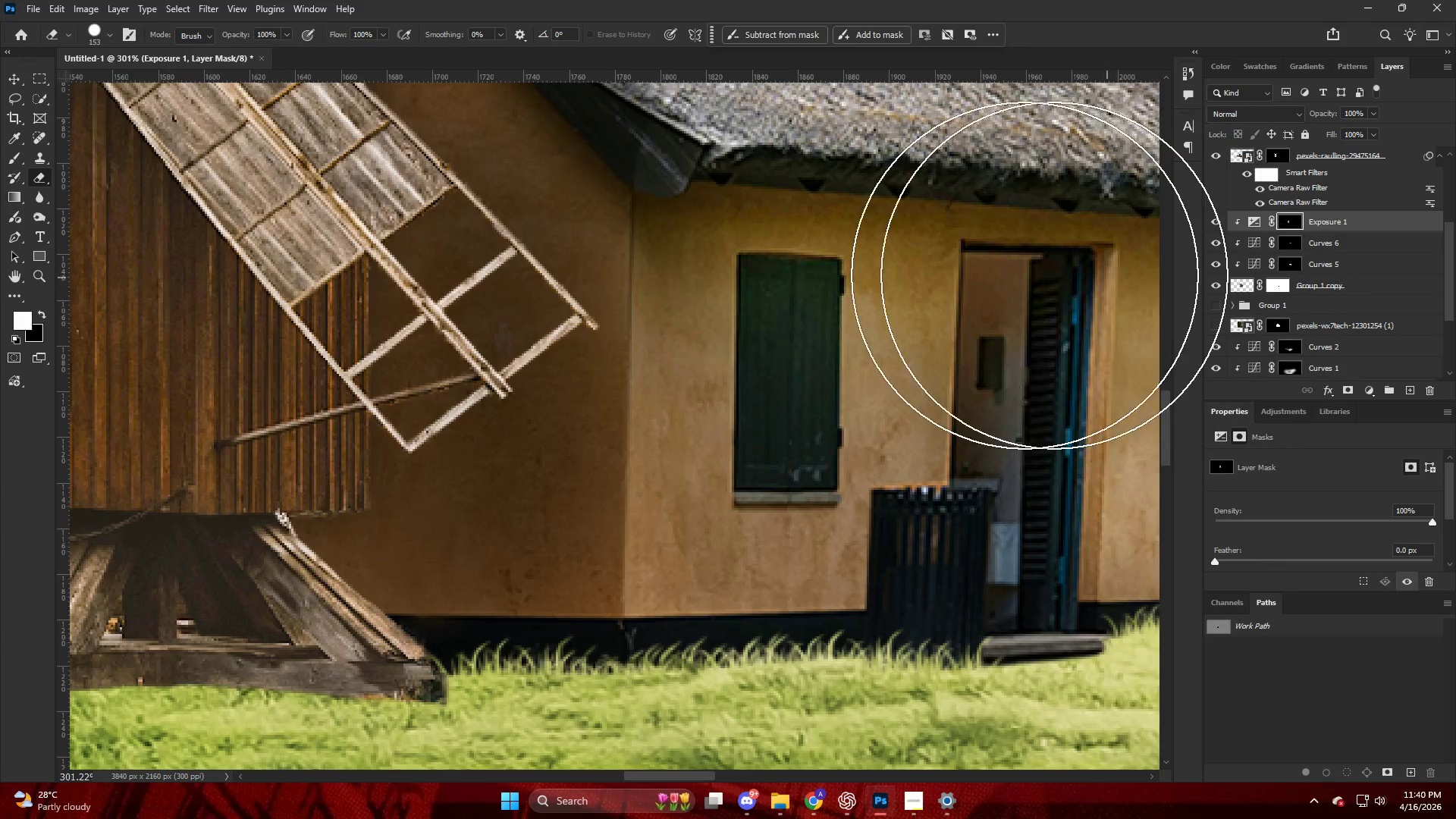 
hold_key(key=AltLeft, duration=0.61)
 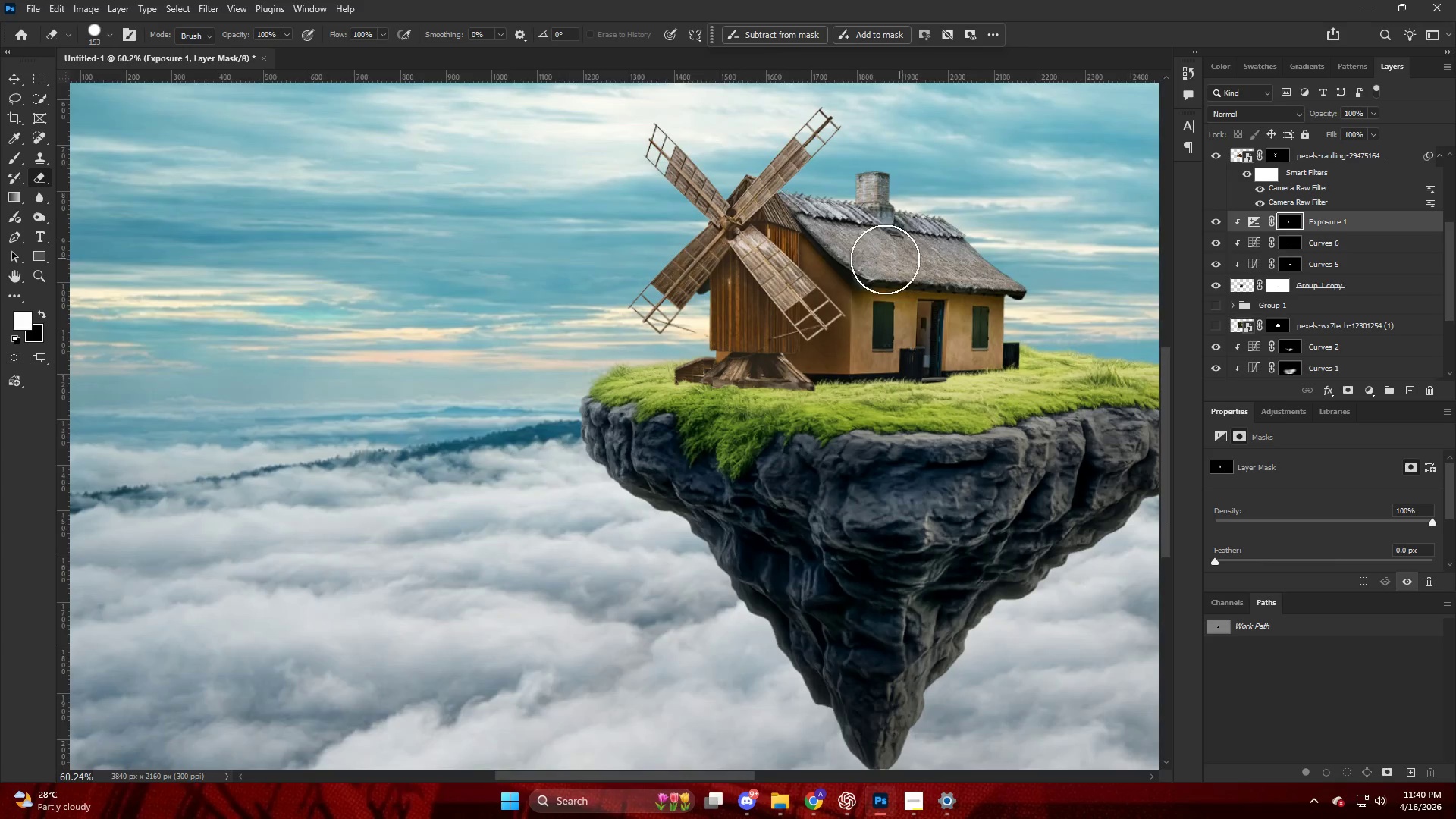 
key(Alt+AltLeft)
 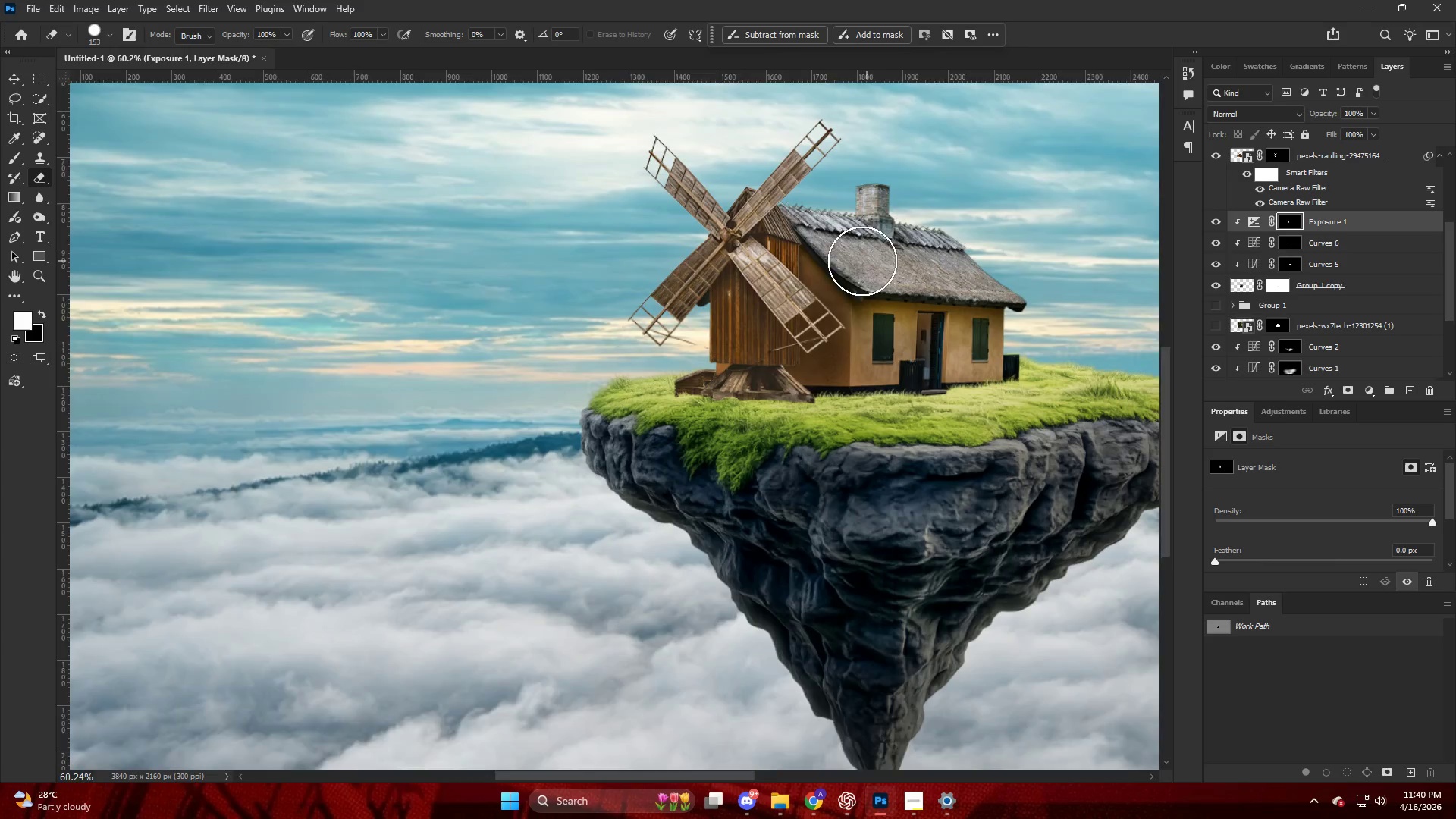 
hold_key(key=AltLeft, duration=0.59)
 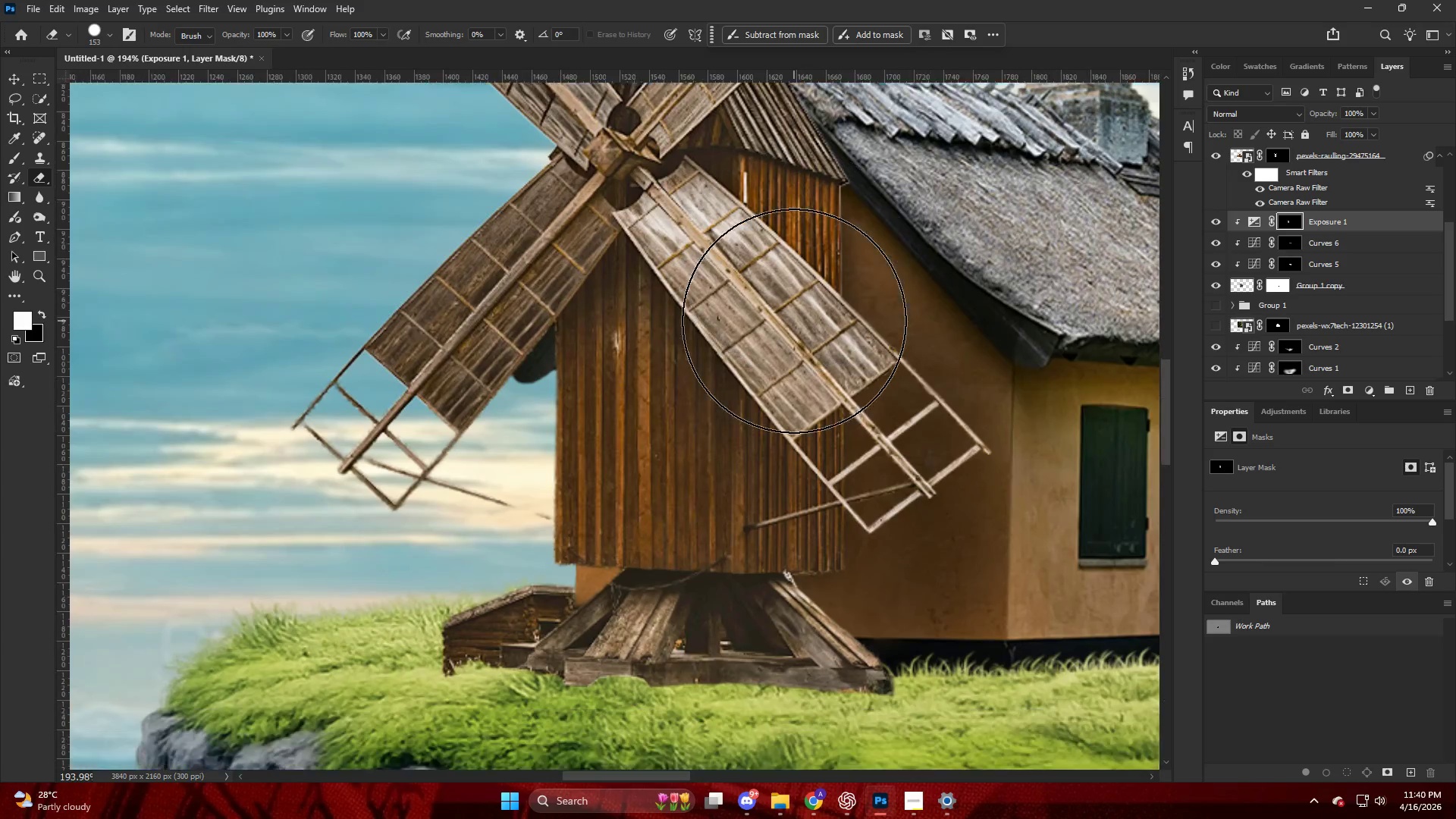 
key(B)
 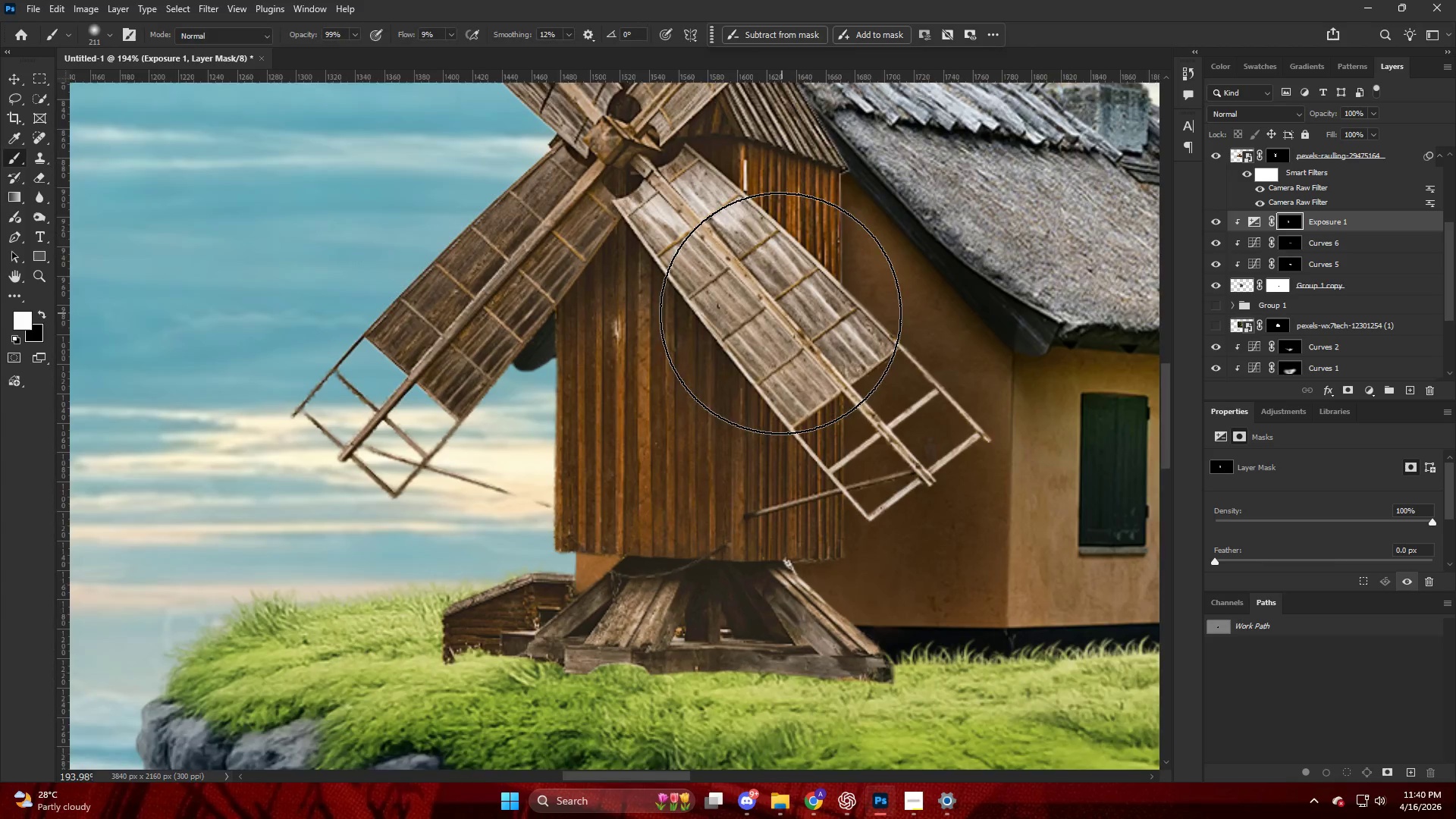 
hold_key(key=AltLeft, duration=0.38)
 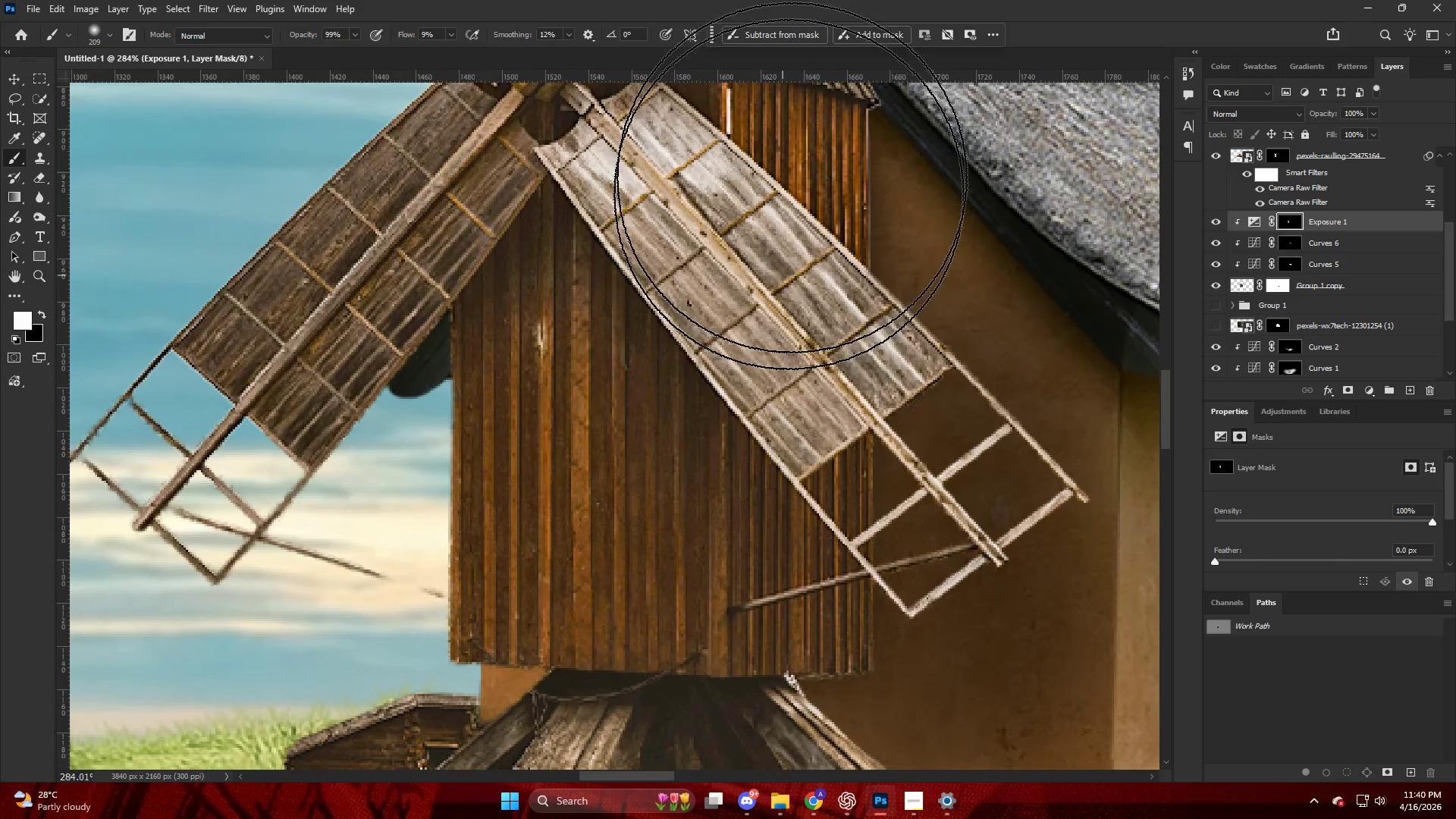 
left_click_drag(start_coordinate=[794, 180], to_coordinate=[805, 513])
 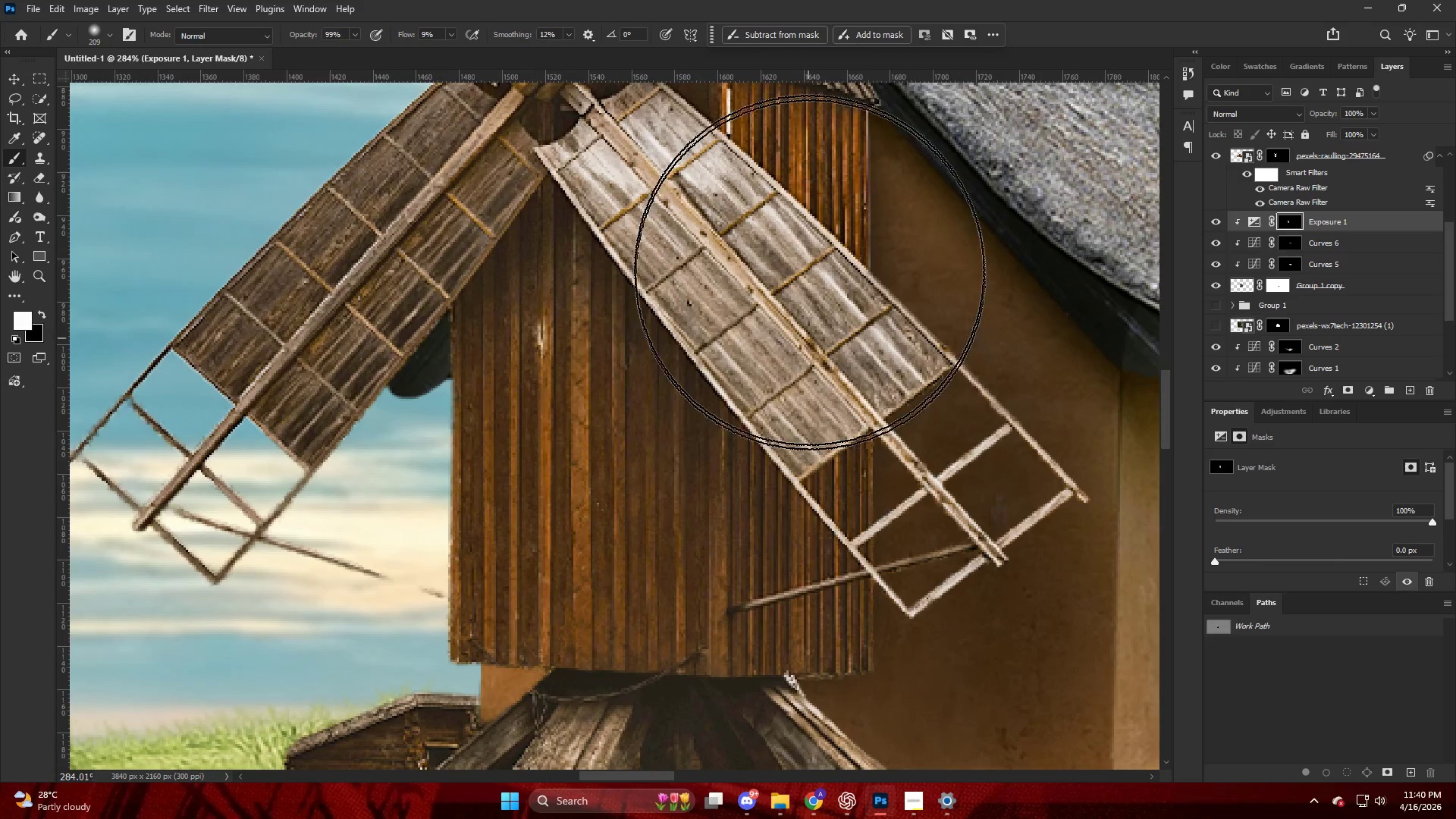 
scroll: coordinate [781, 313], scroll_direction: up, amount: 4.0
 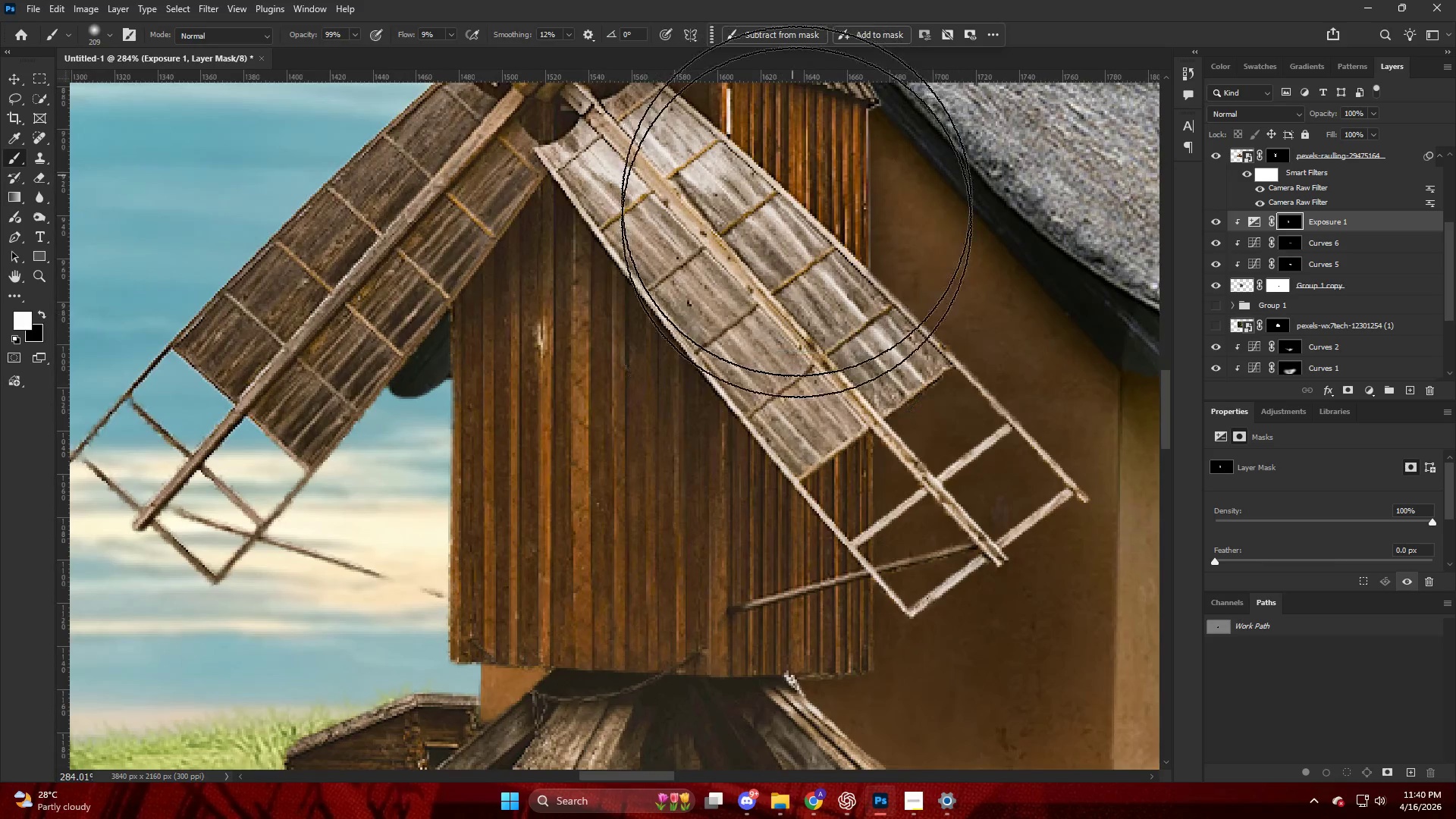 
left_click_drag(start_coordinate=[809, 275], to_coordinate=[806, 498])
 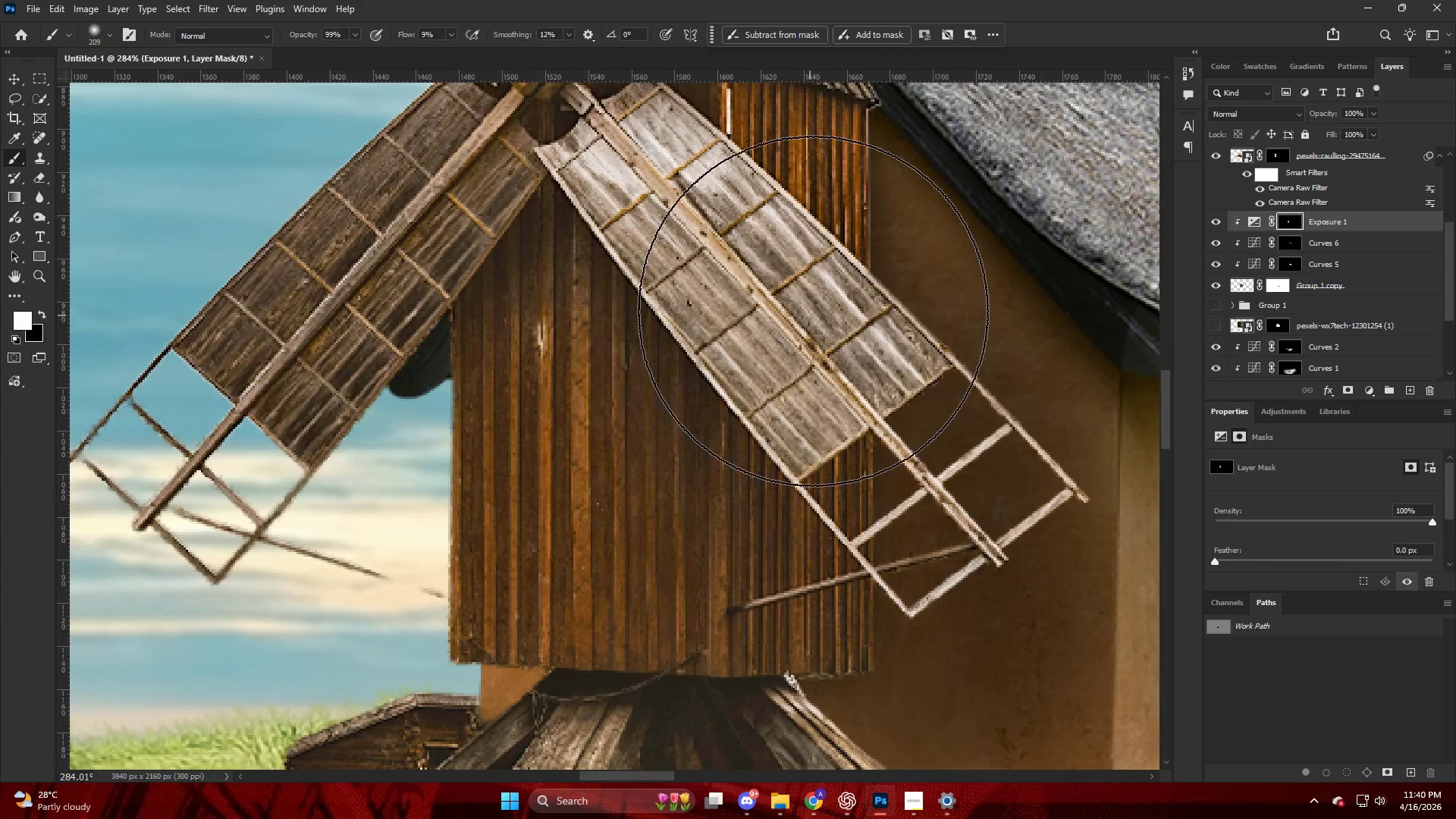 
key(Alt+AltLeft)
 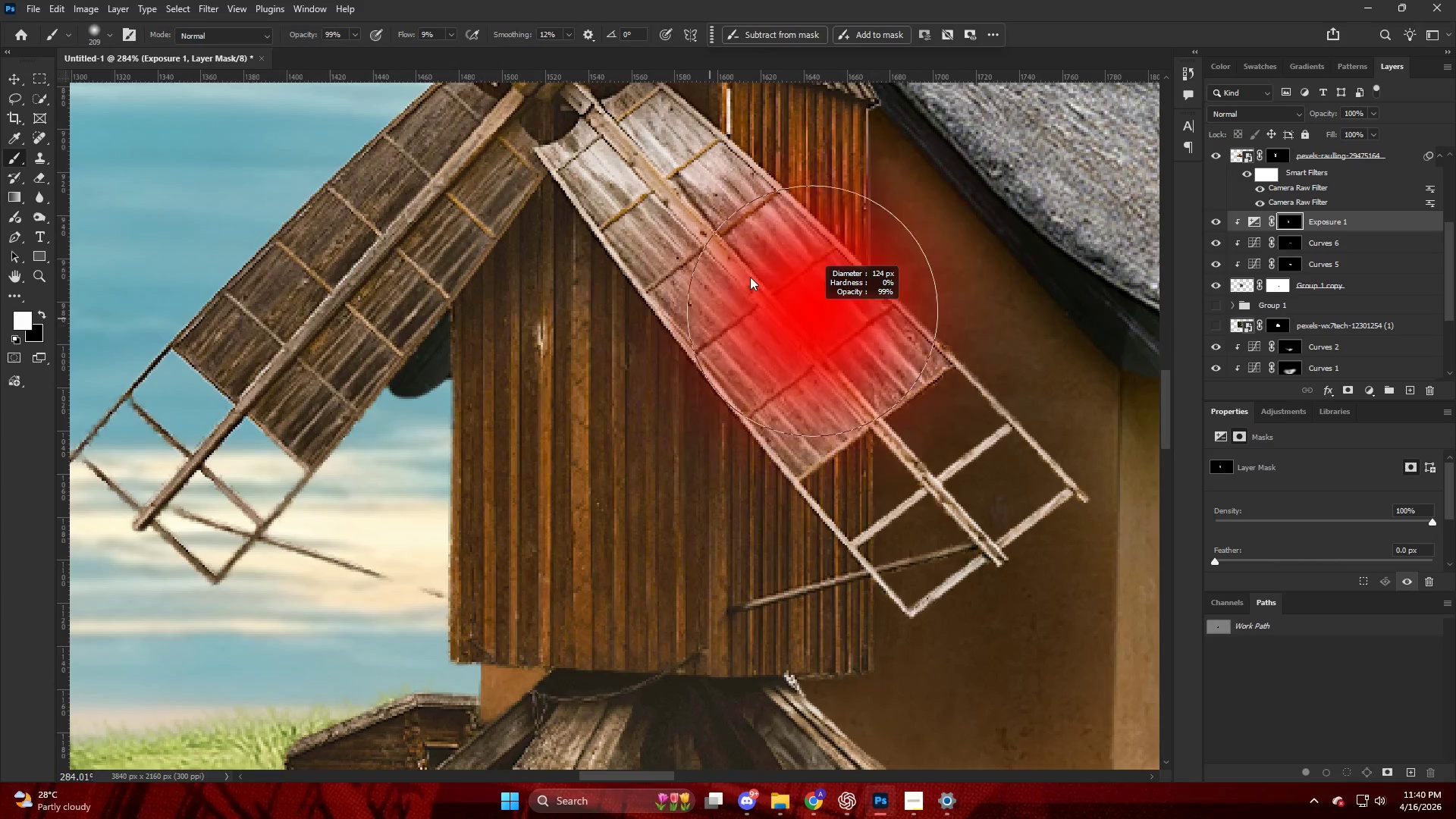 
left_click_drag(start_coordinate=[851, 208], to_coordinate=[868, 537])
 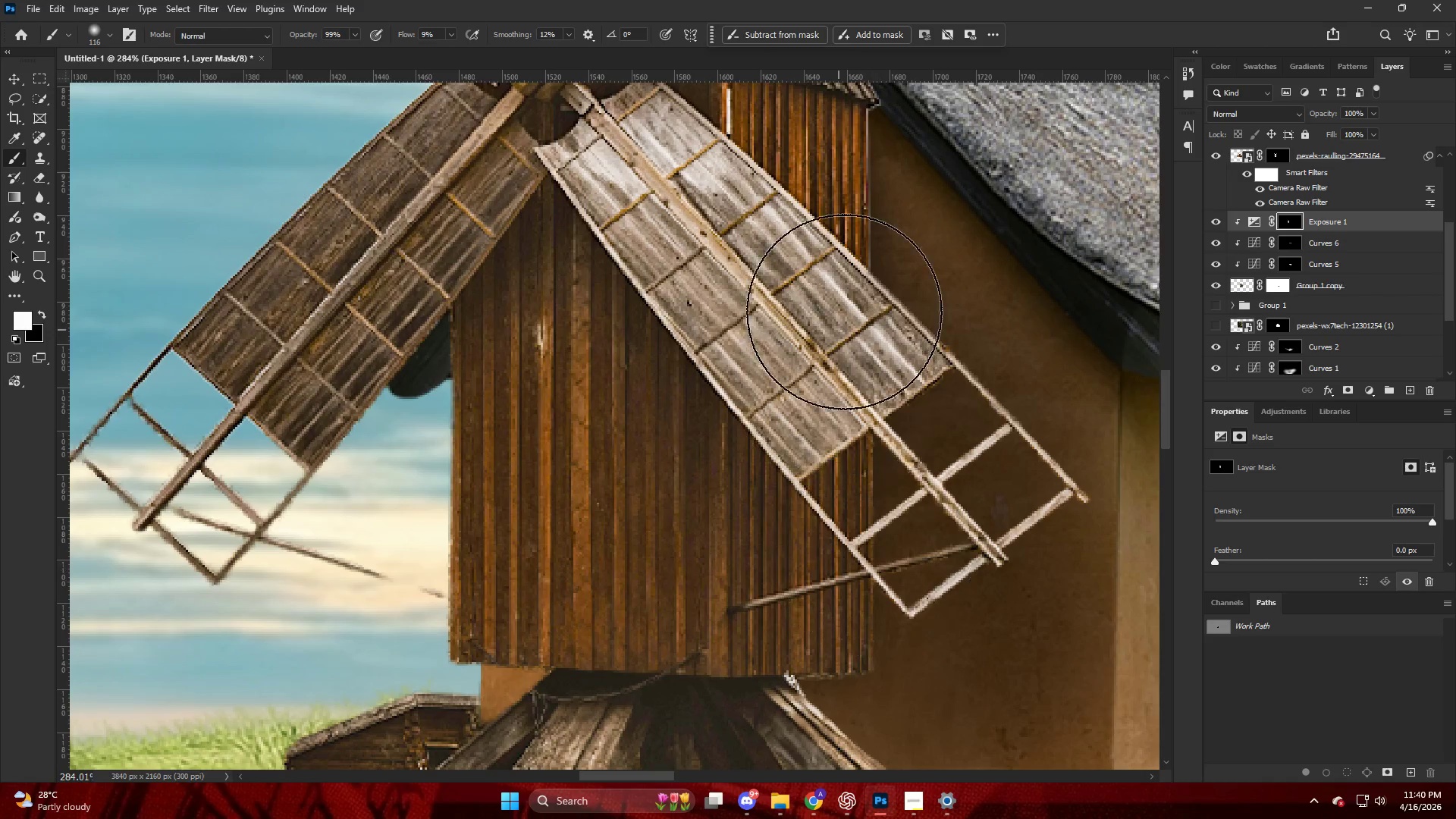 
left_click_drag(start_coordinate=[851, 362], to_coordinate=[811, 651])
 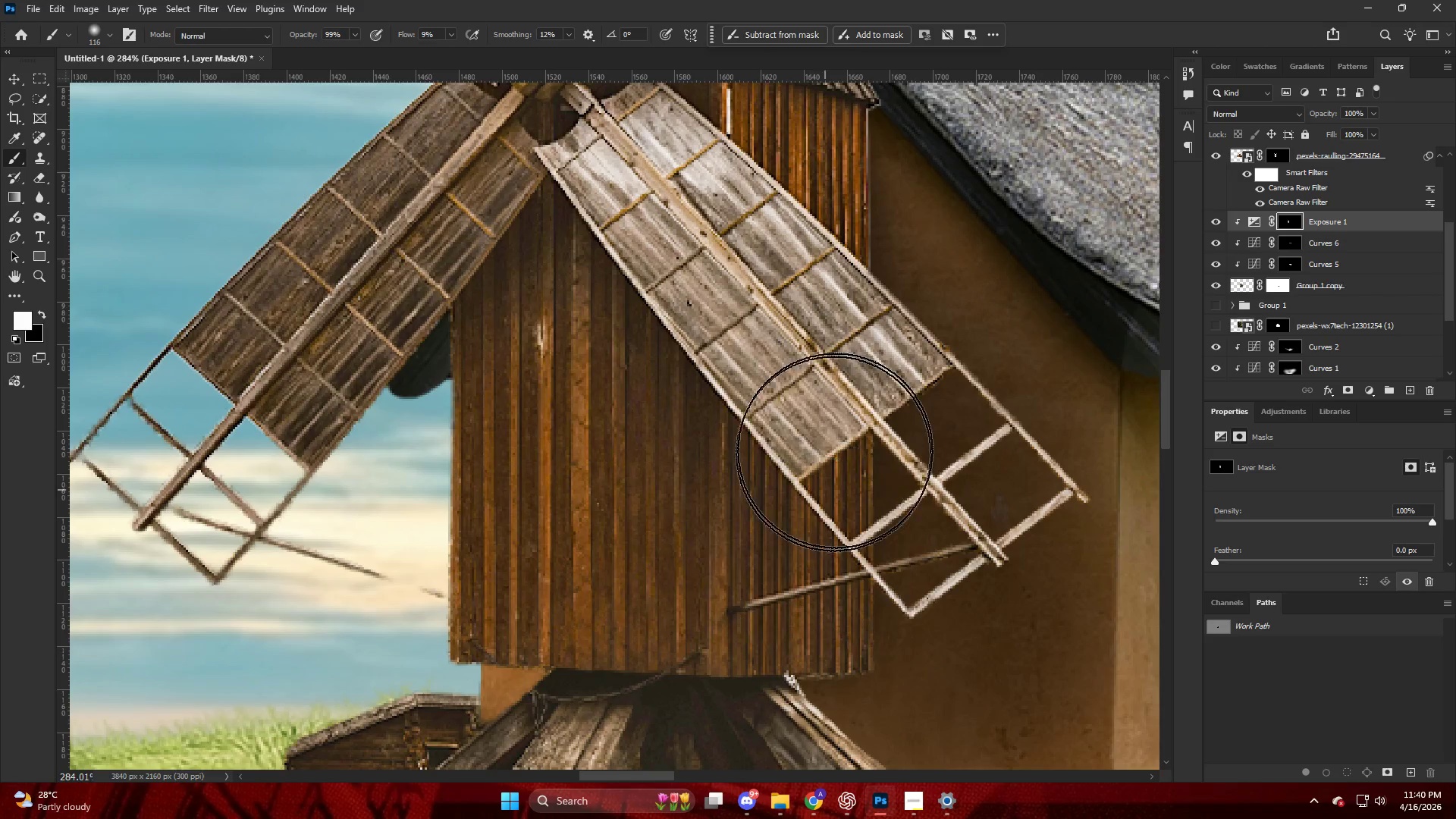 
left_click_drag(start_coordinate=[836, 466], to_coordinate=[741, 648])
 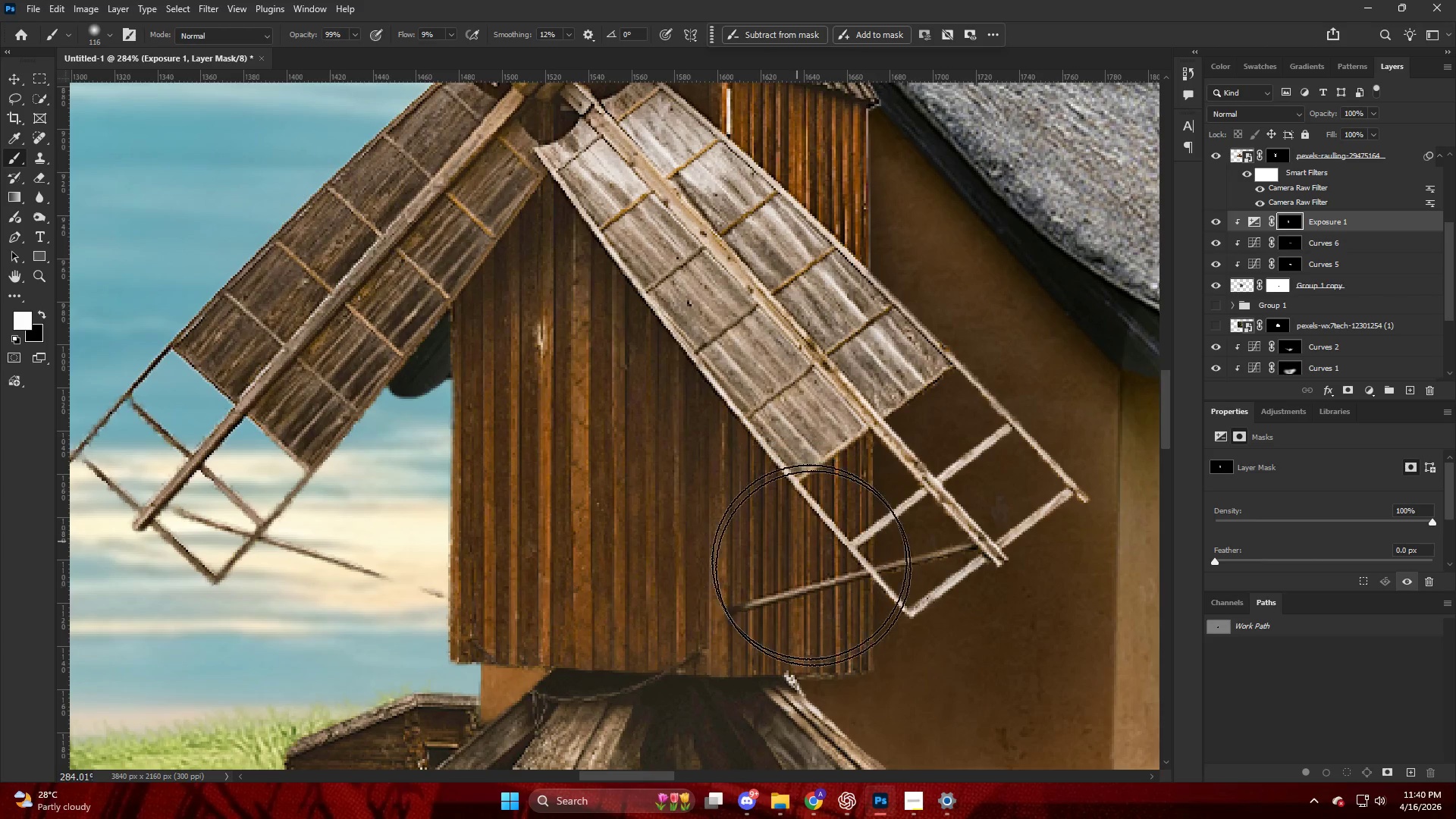 
key(Alt+AltLeft)
 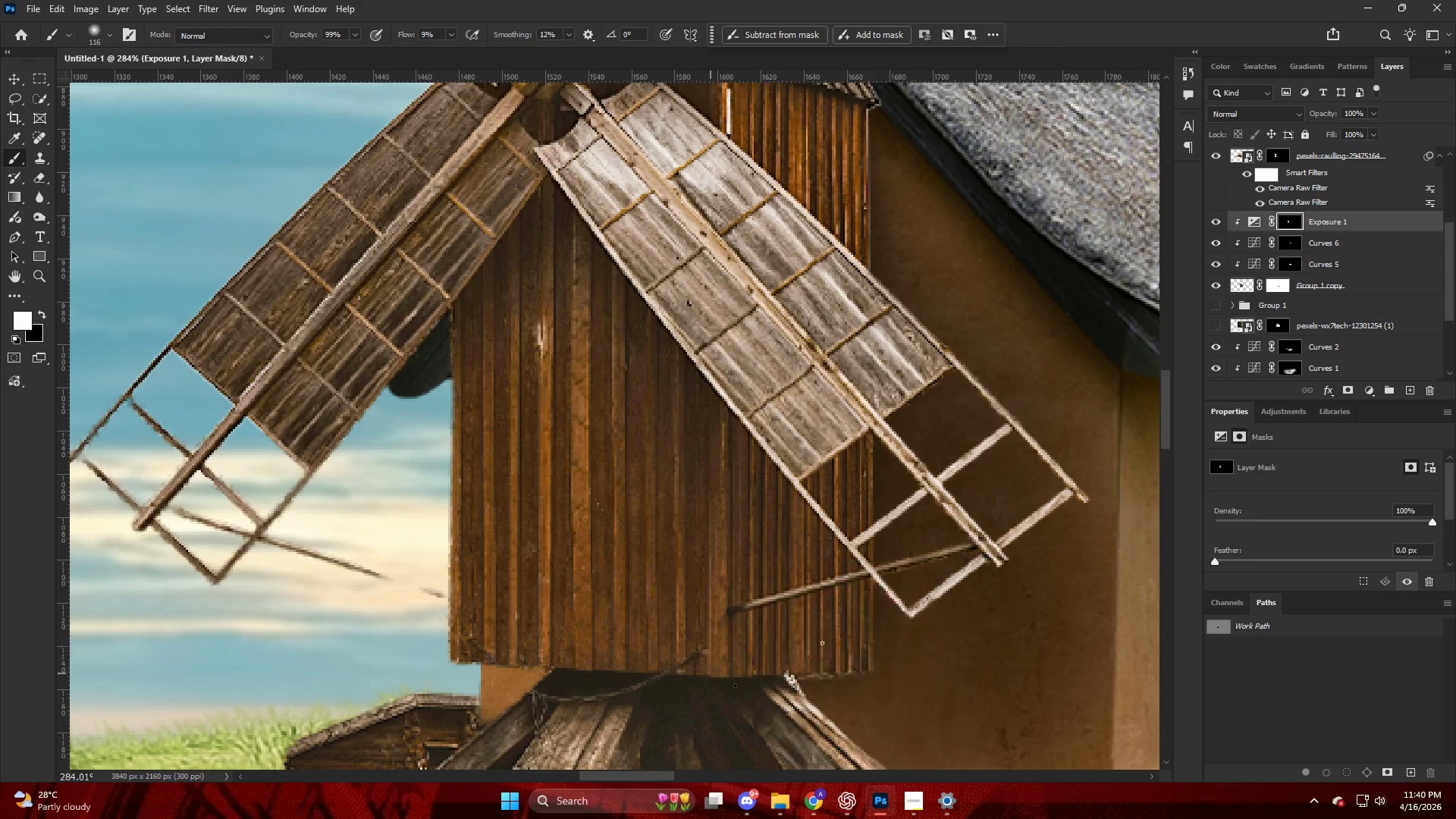 
key(Alt+AltLeft)
 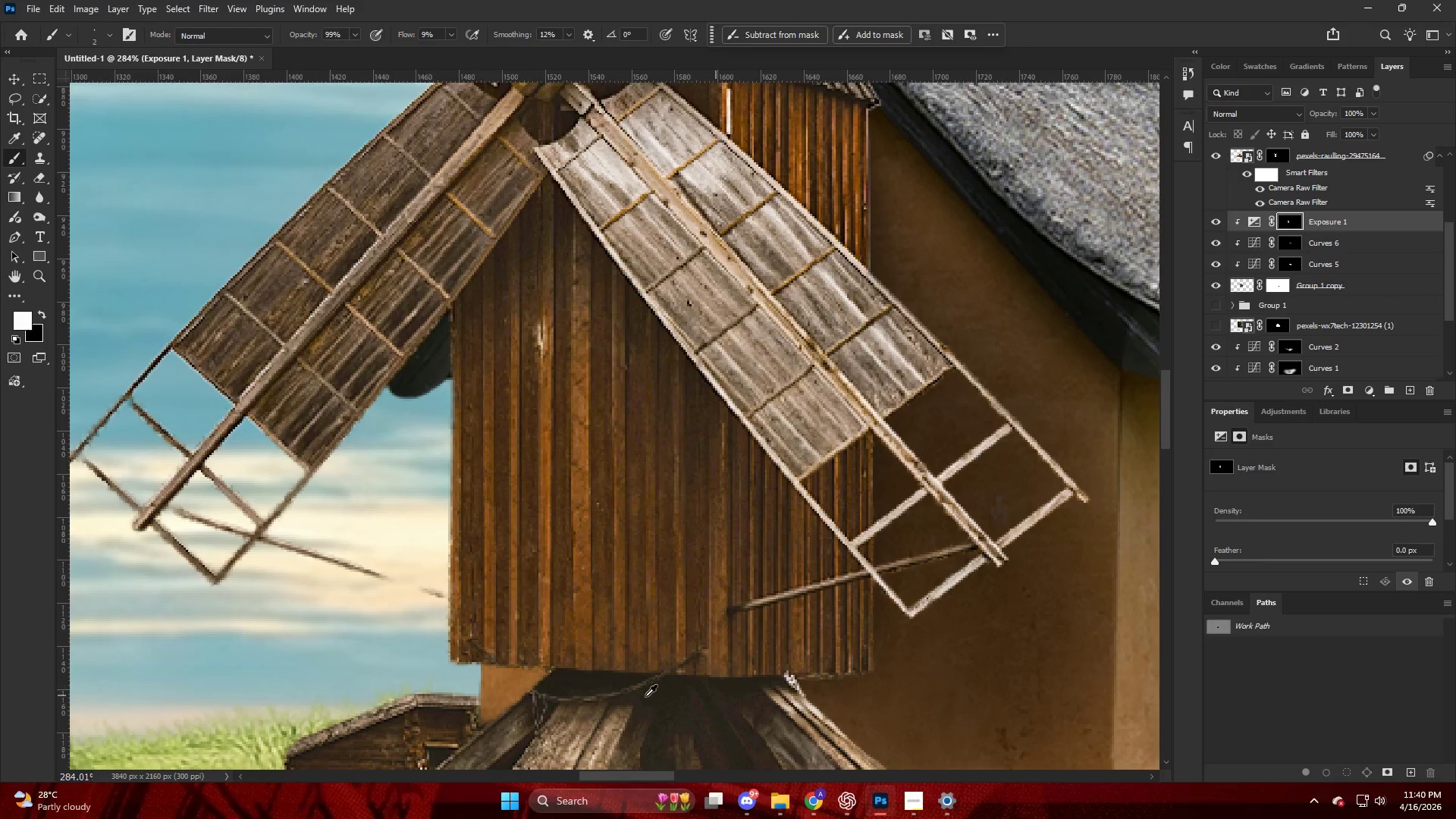 
key(Alt+AltLeft)
 